 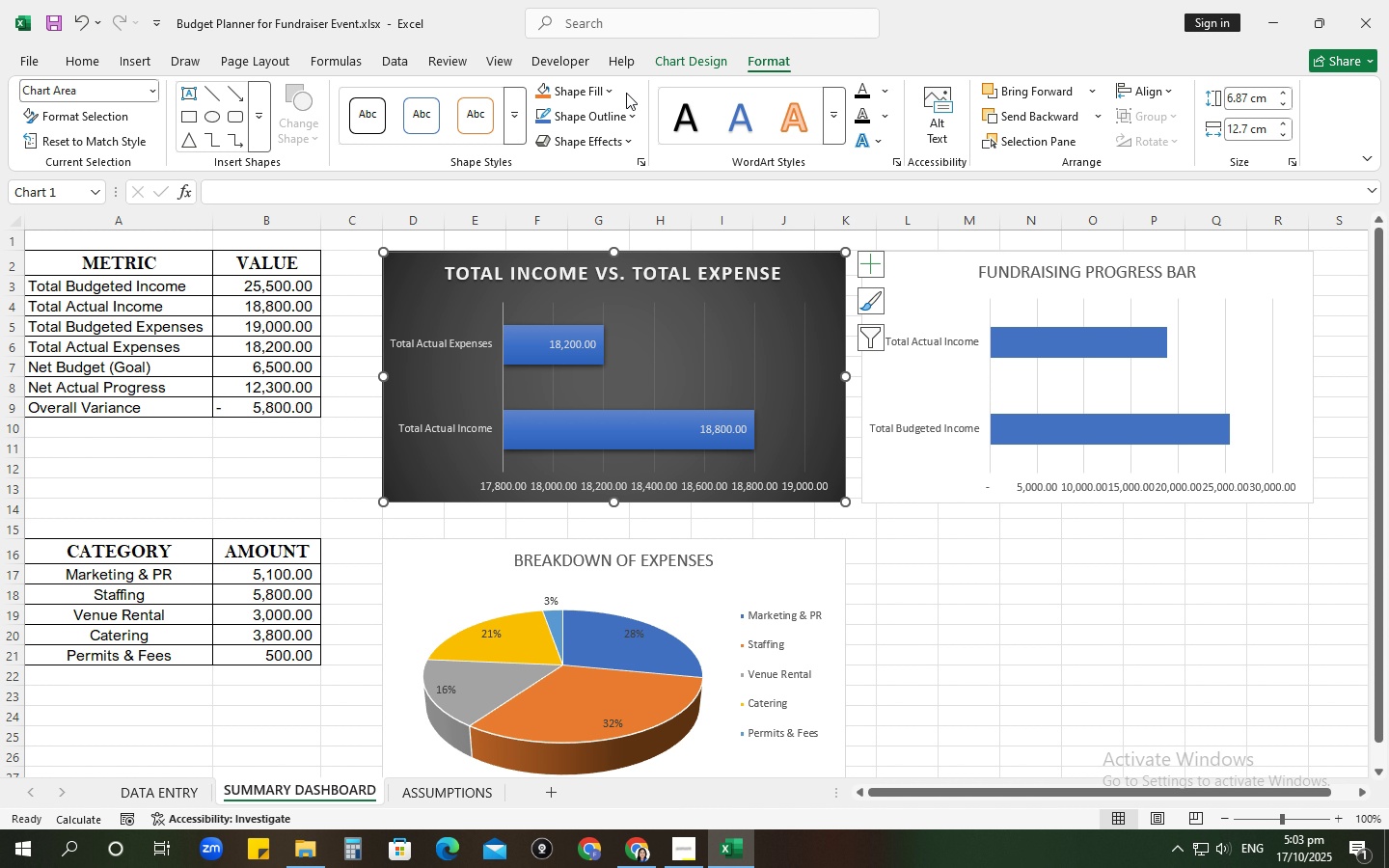 
left_click([785, 273])
 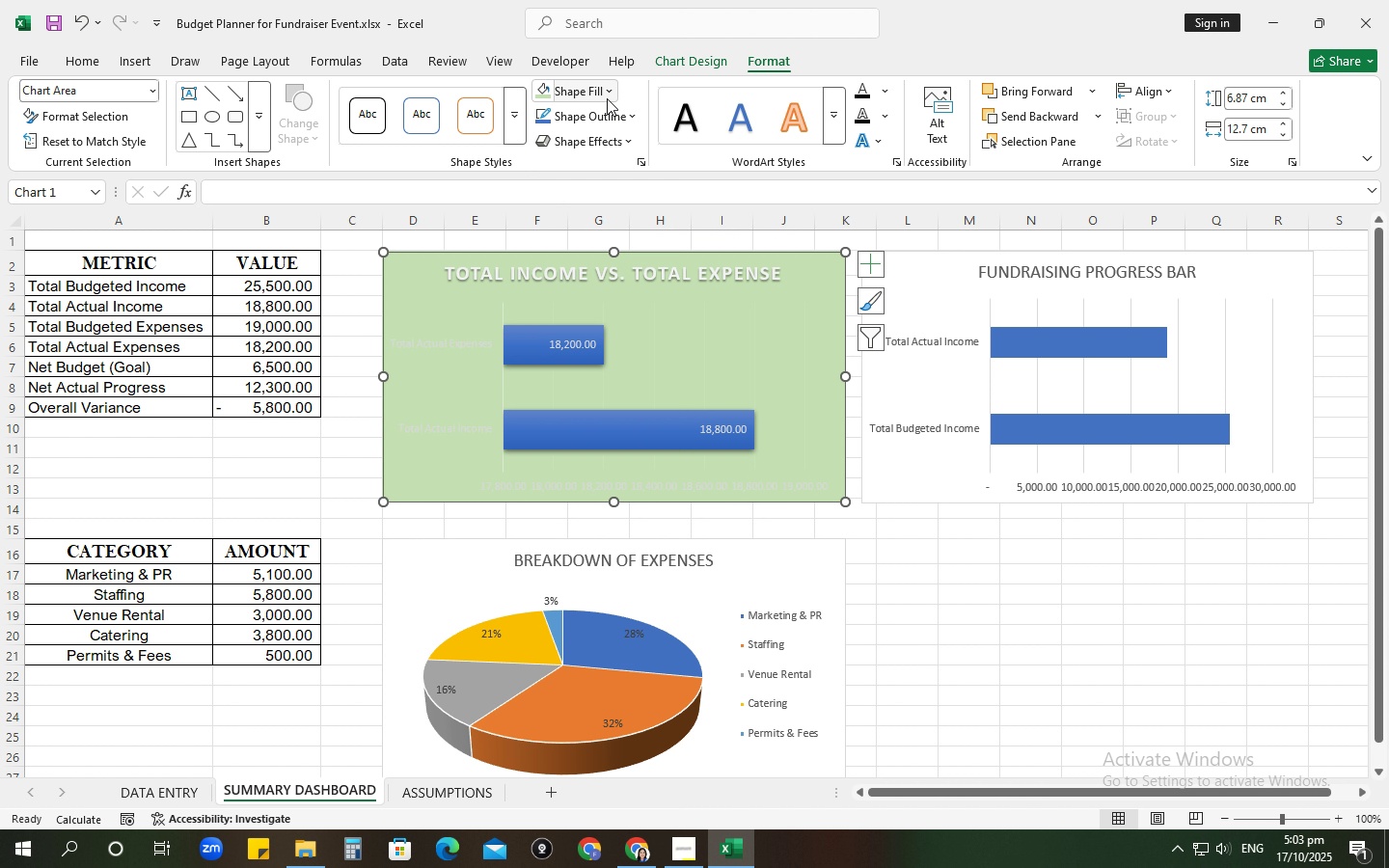 
left_click([609, 124])
 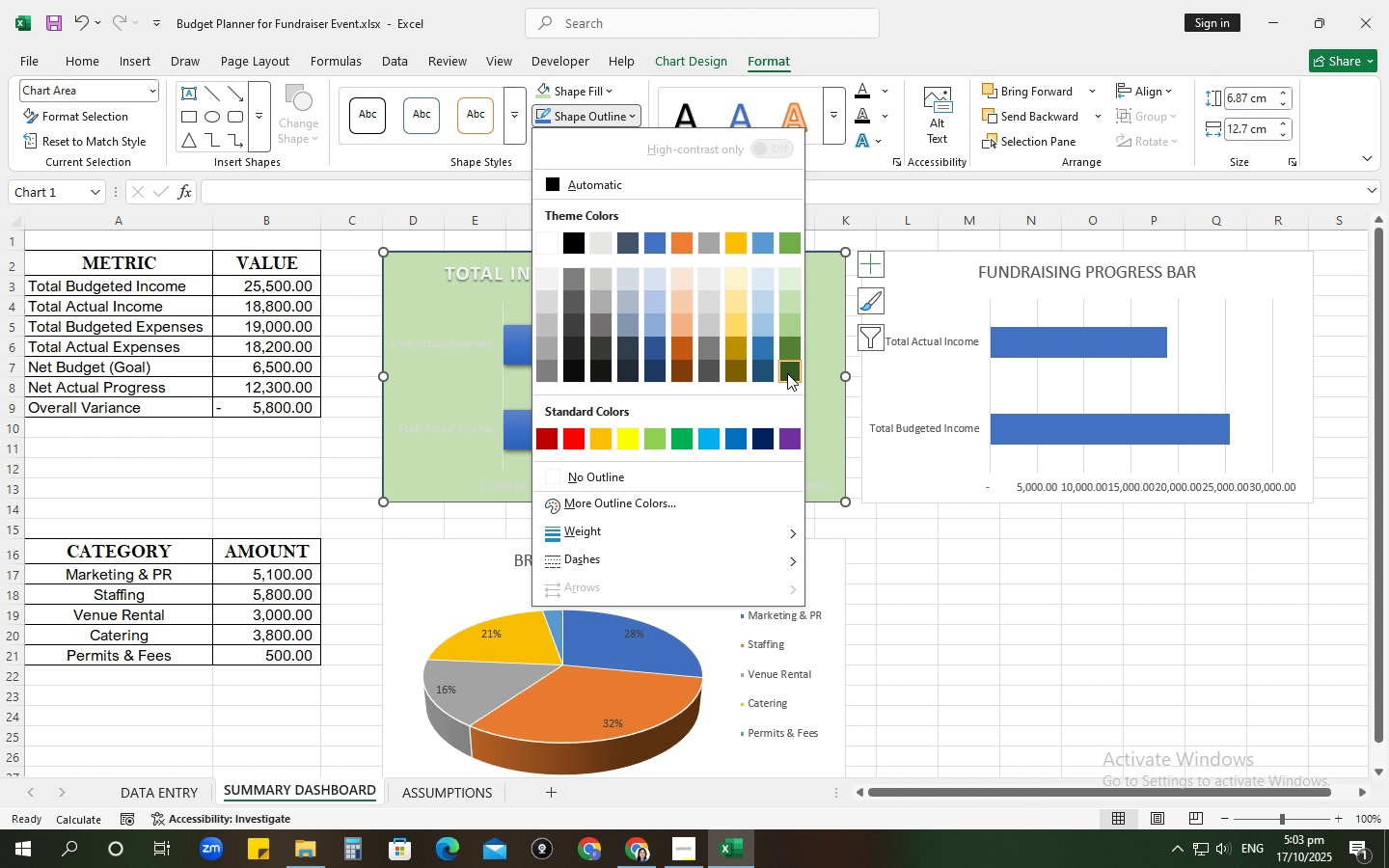 
left_click([795, 369])
 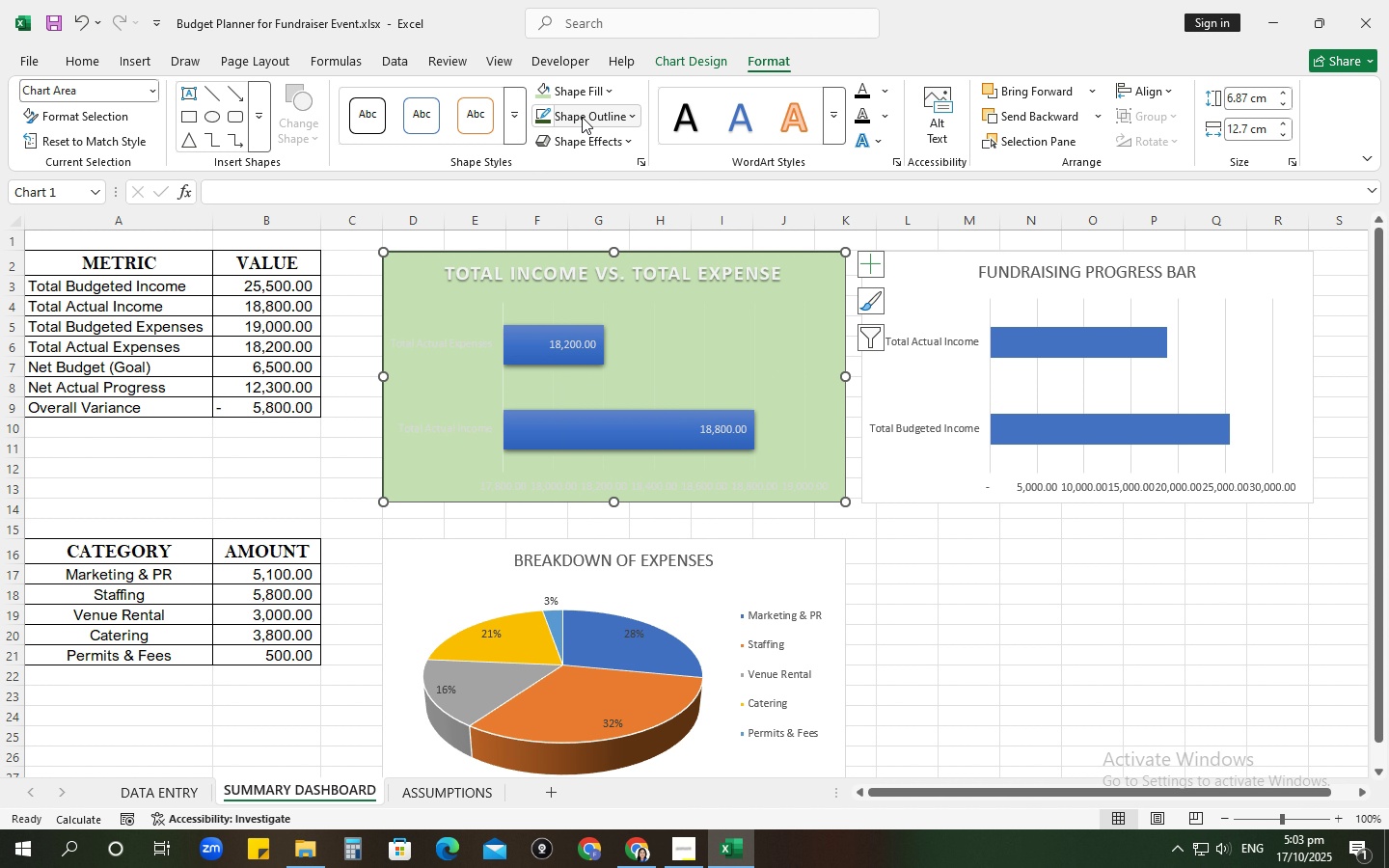 
left_click([583, 117])
 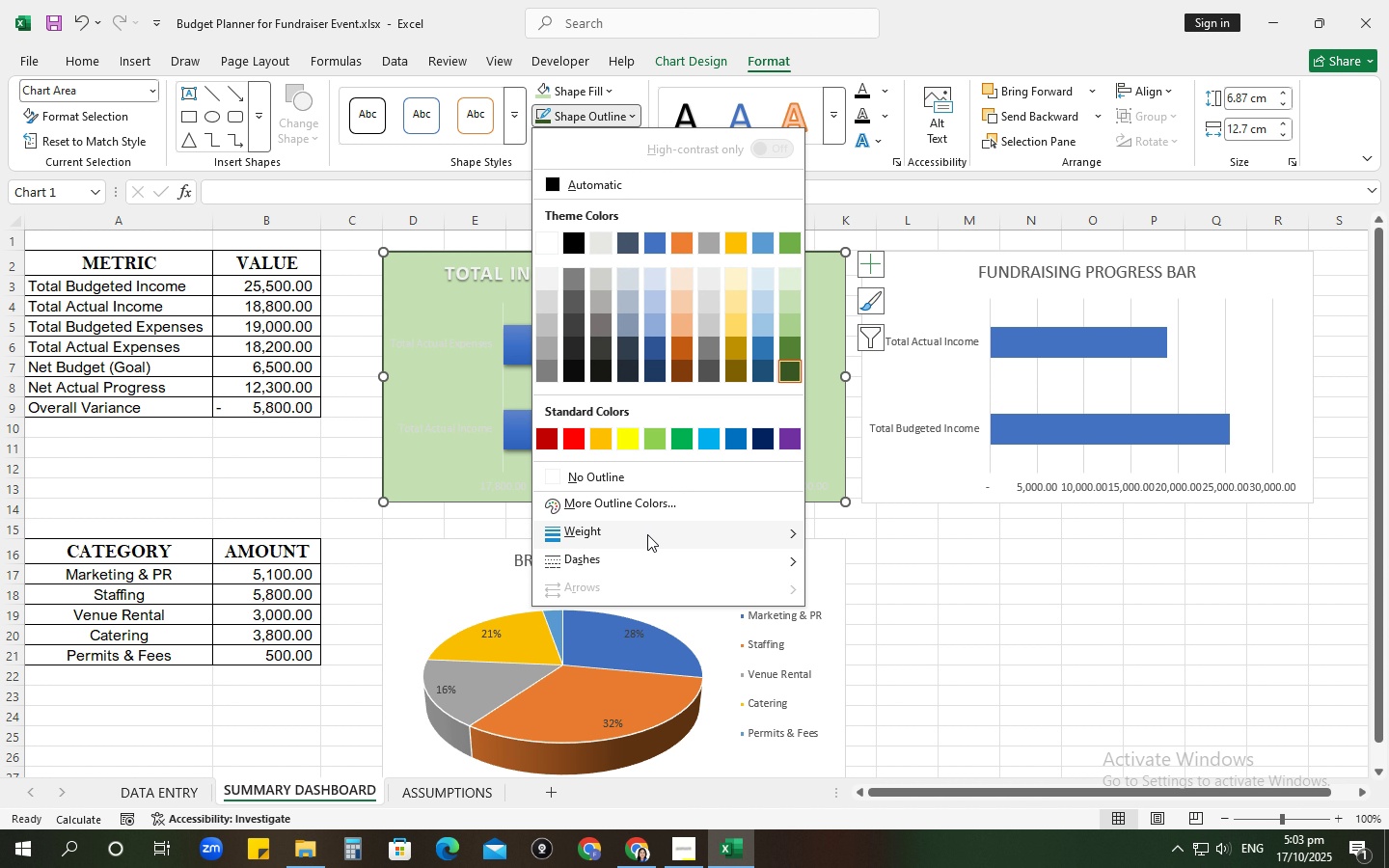 
left_click([647, 534])
 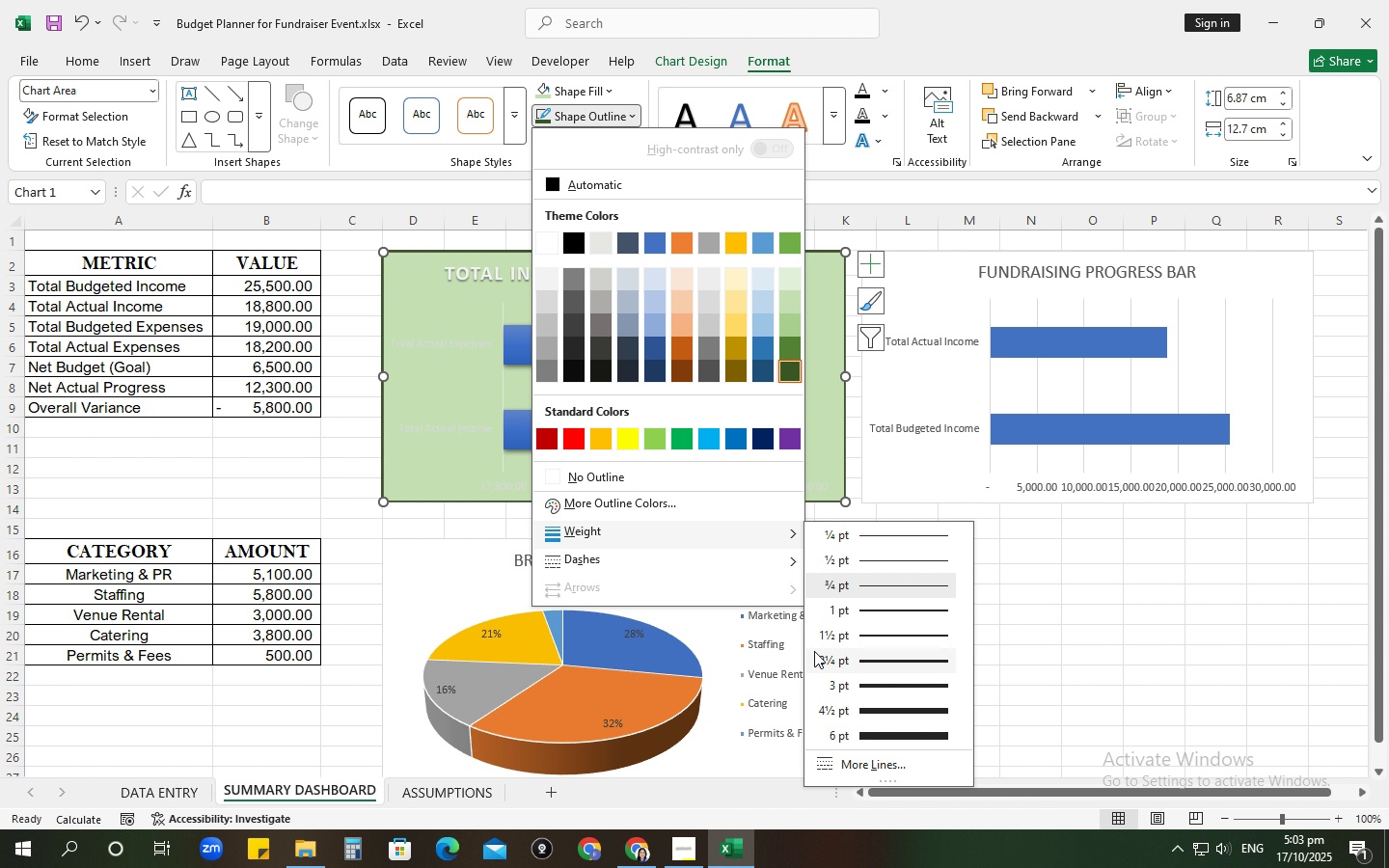 
mouse_move([863, 674])
 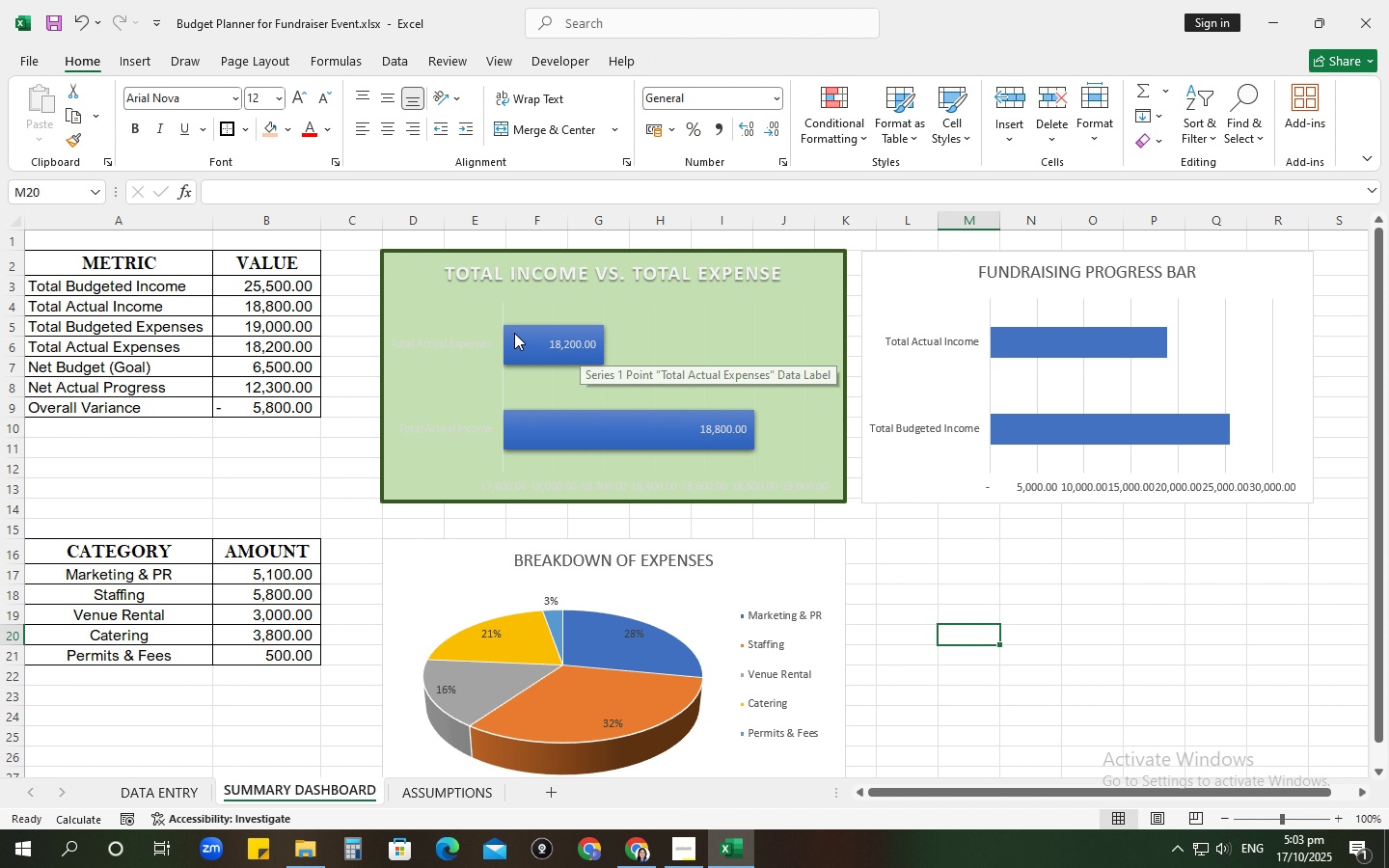 
left_click([469, 331])
 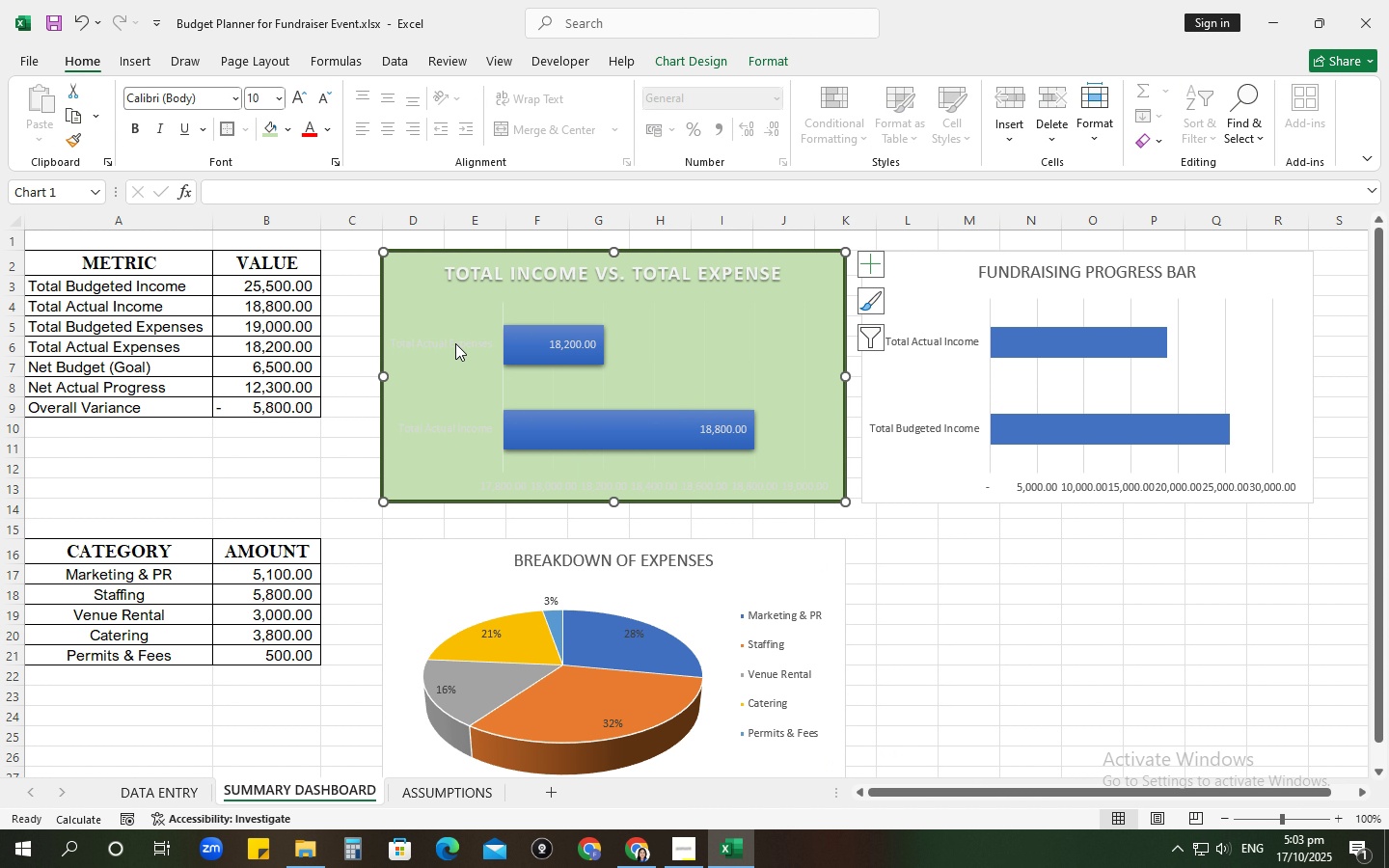 
left_click([455, 343])
 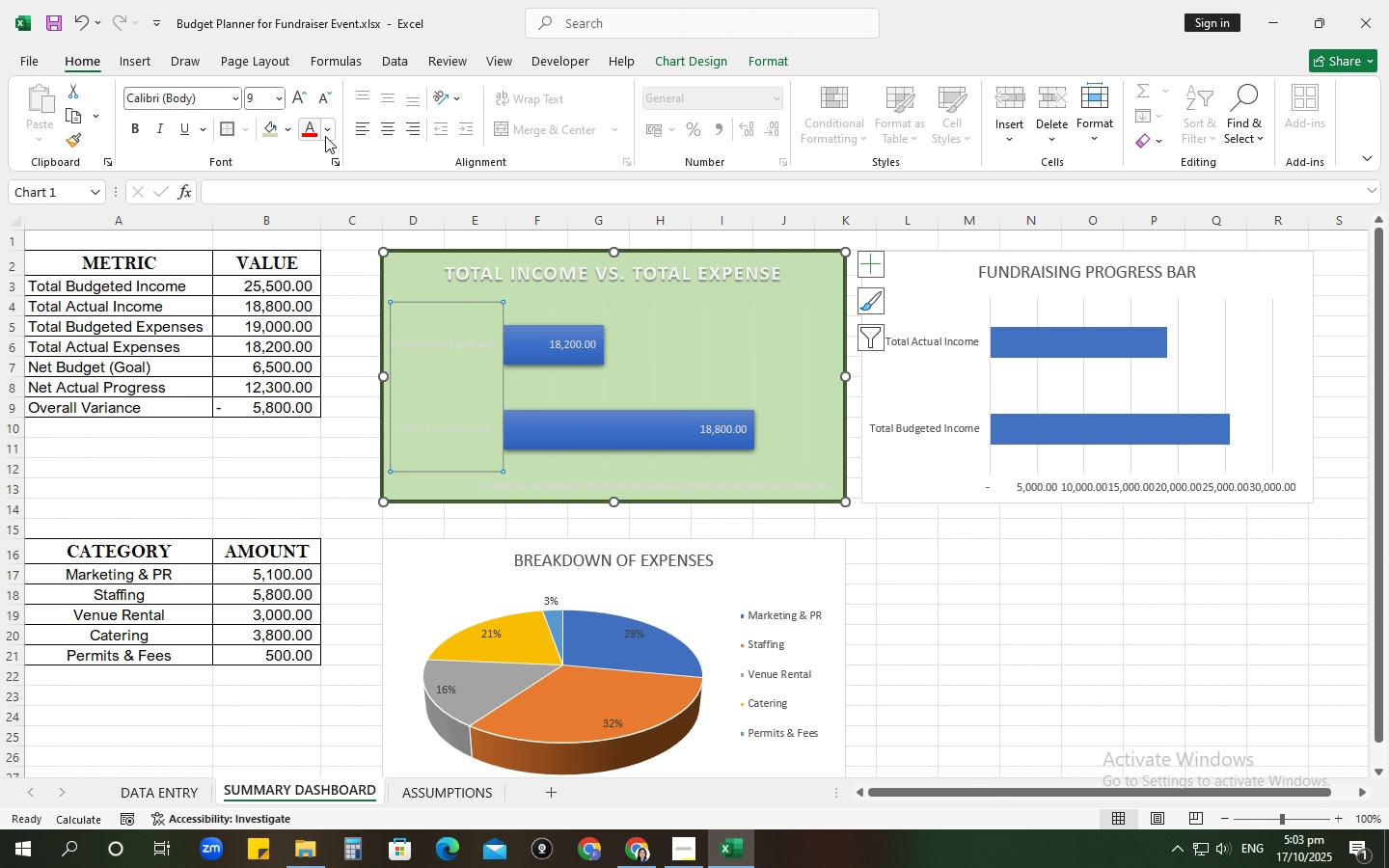 
left_click([333, 136])
 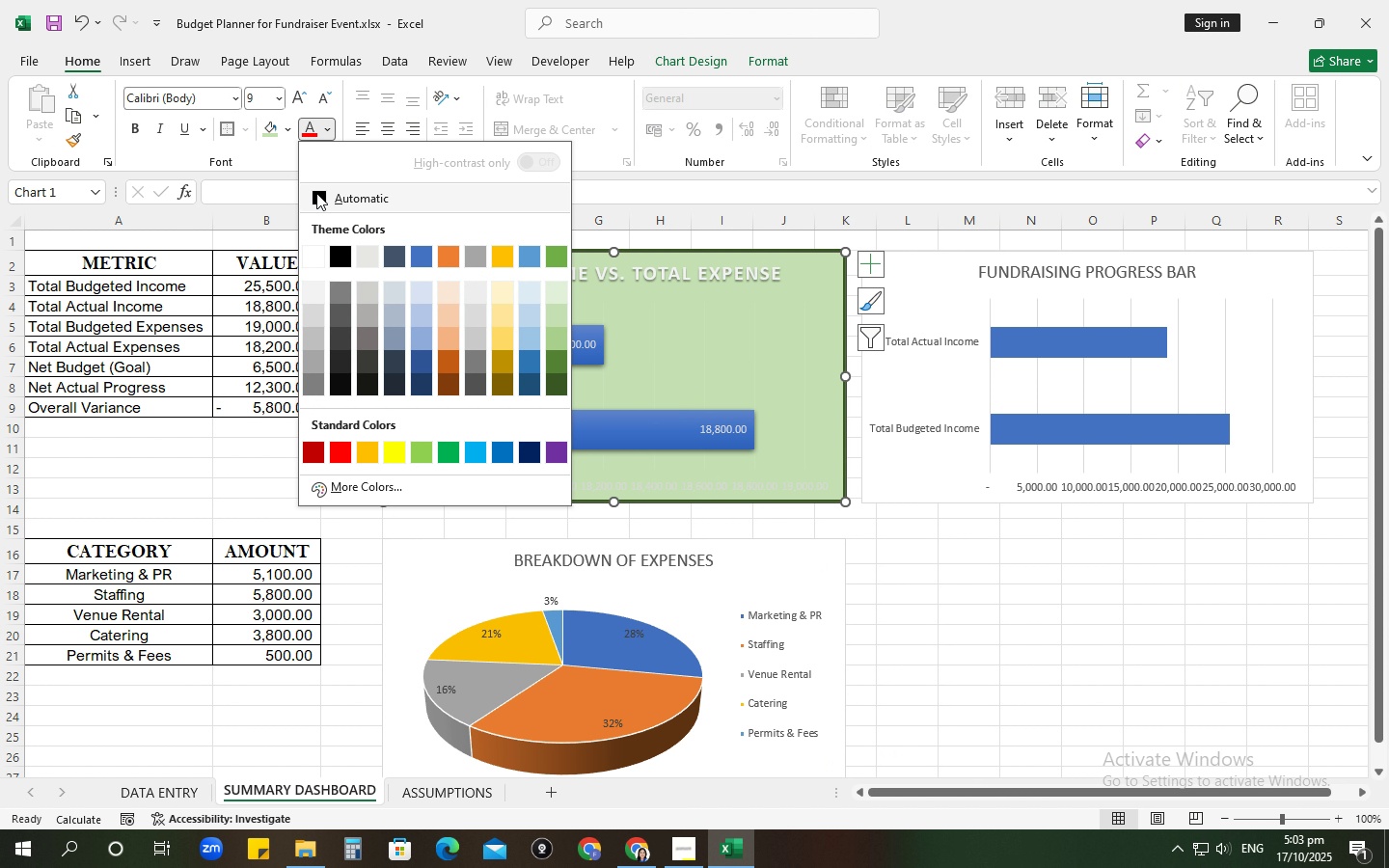 
left_click([317, 192])
 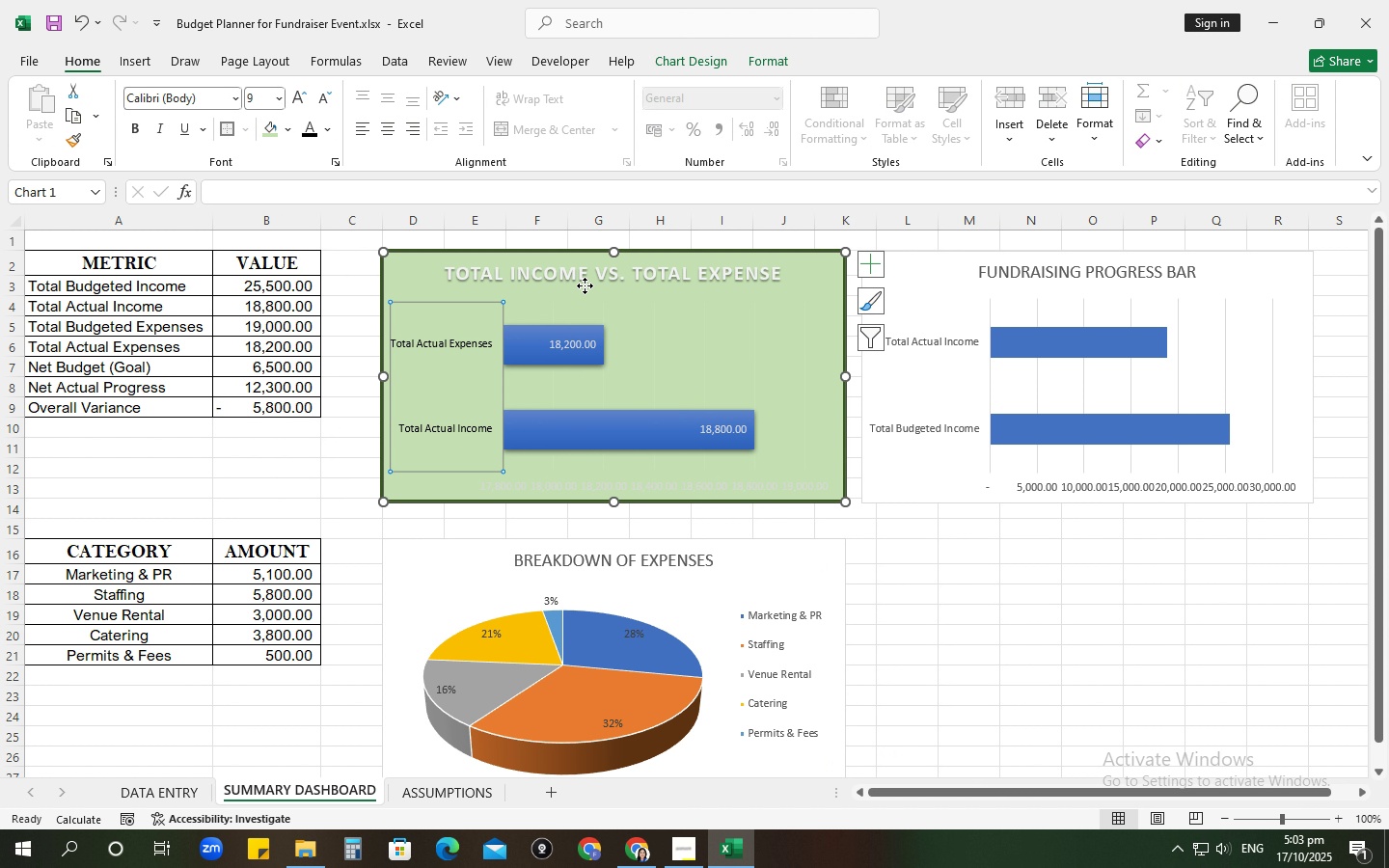 
left_click([585, 285])
 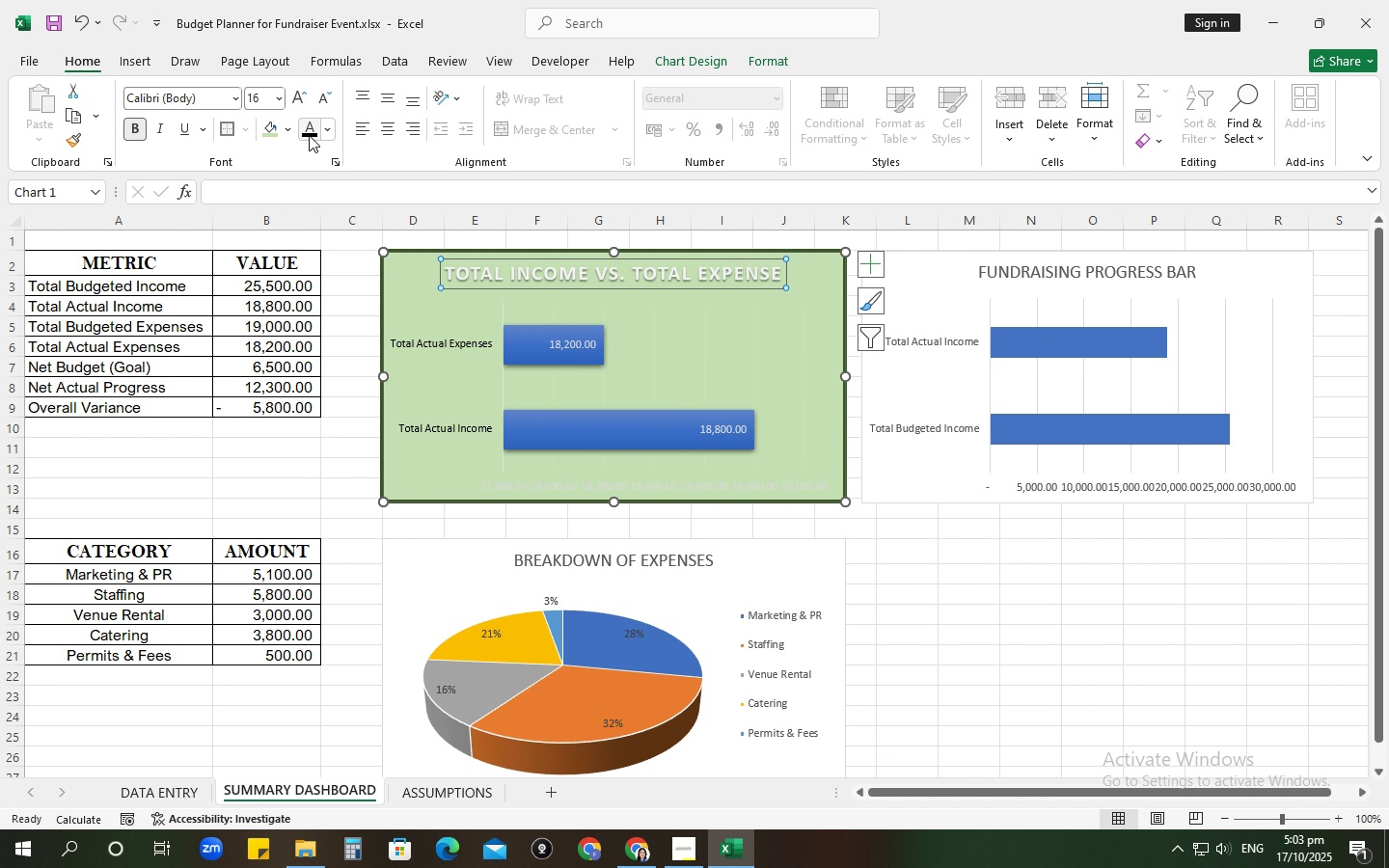 
left_click([309, 135])
 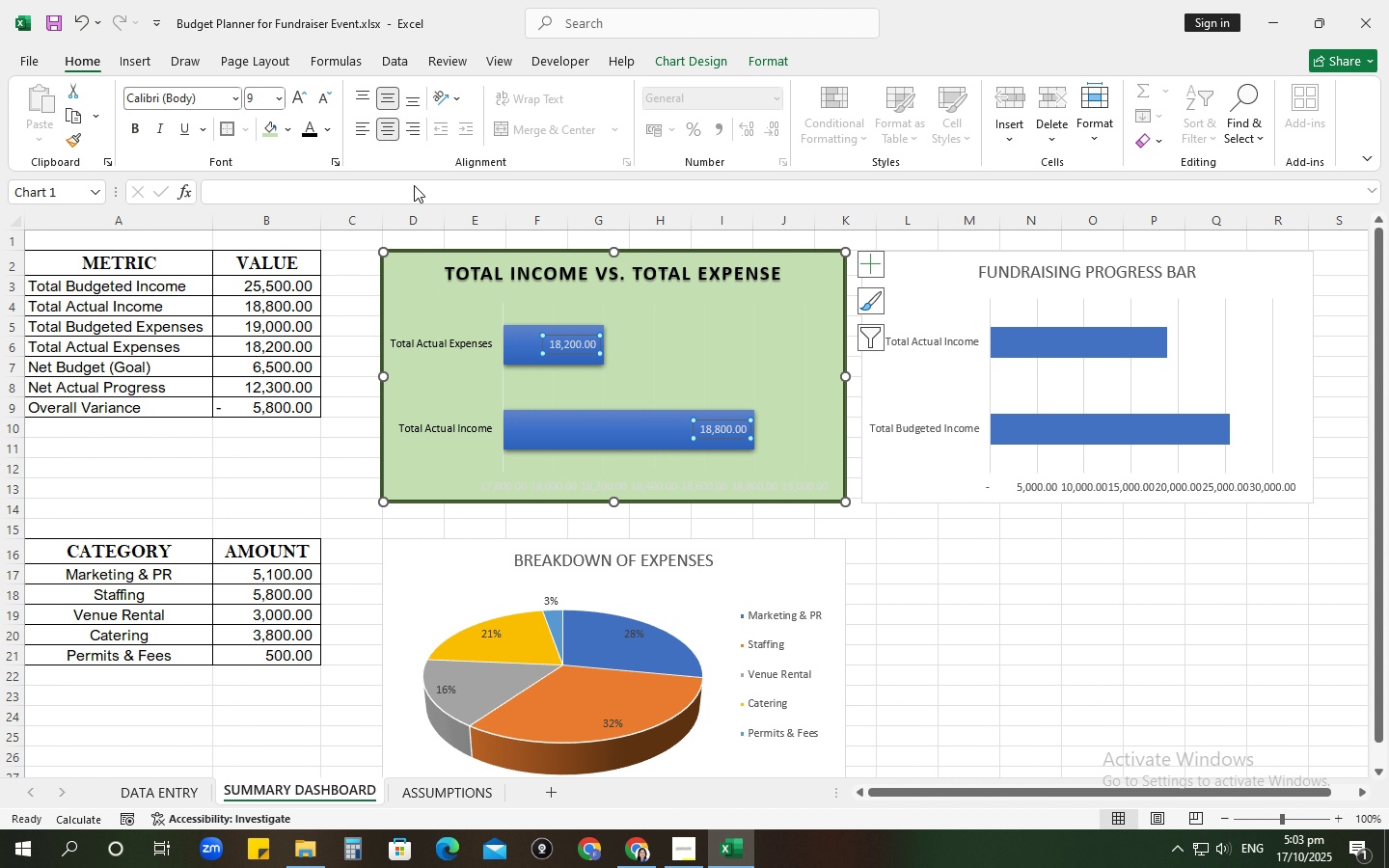 
left_click([308, 126])
 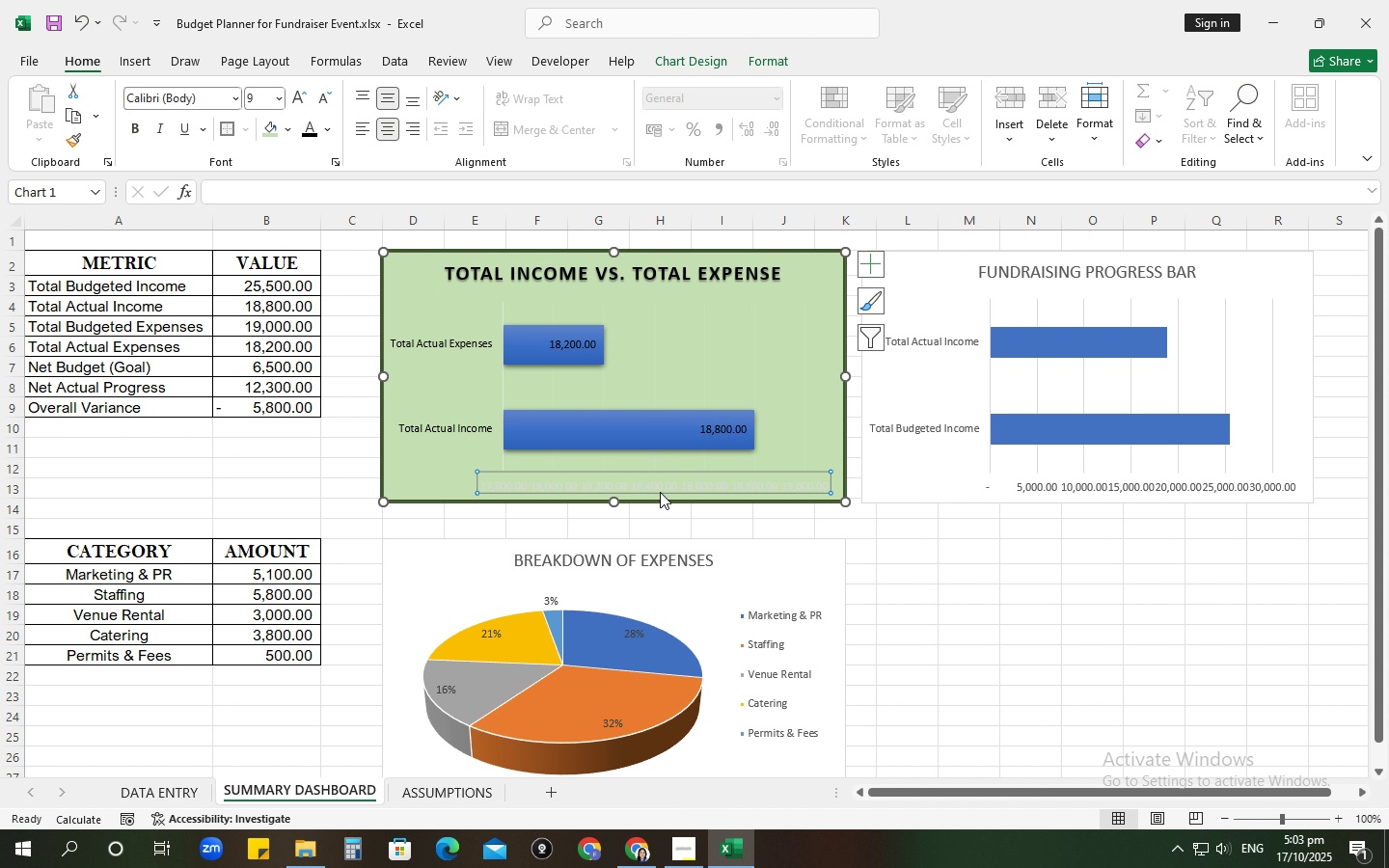 
left_click([660, 492])
 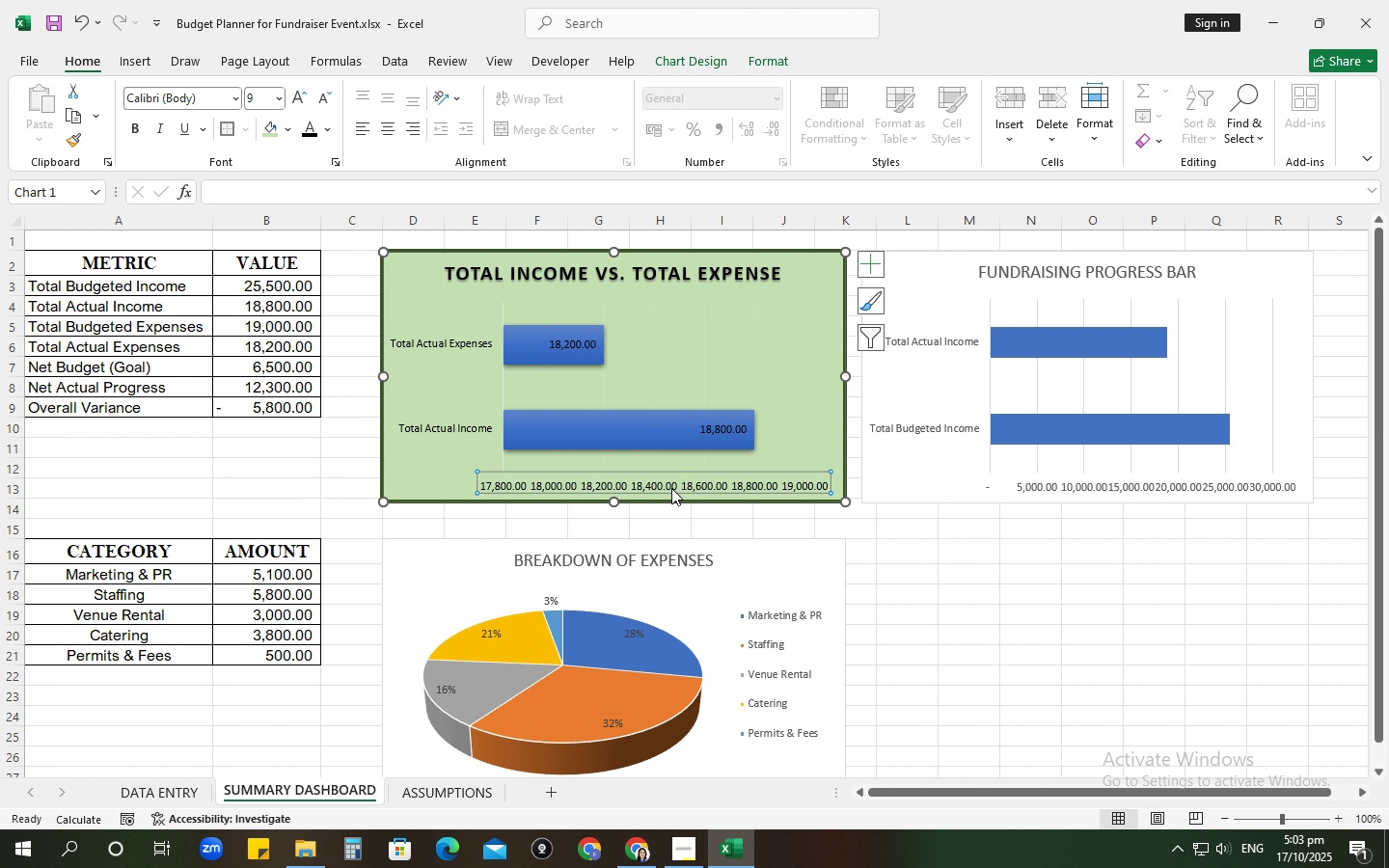 
left_click([757, 541])
 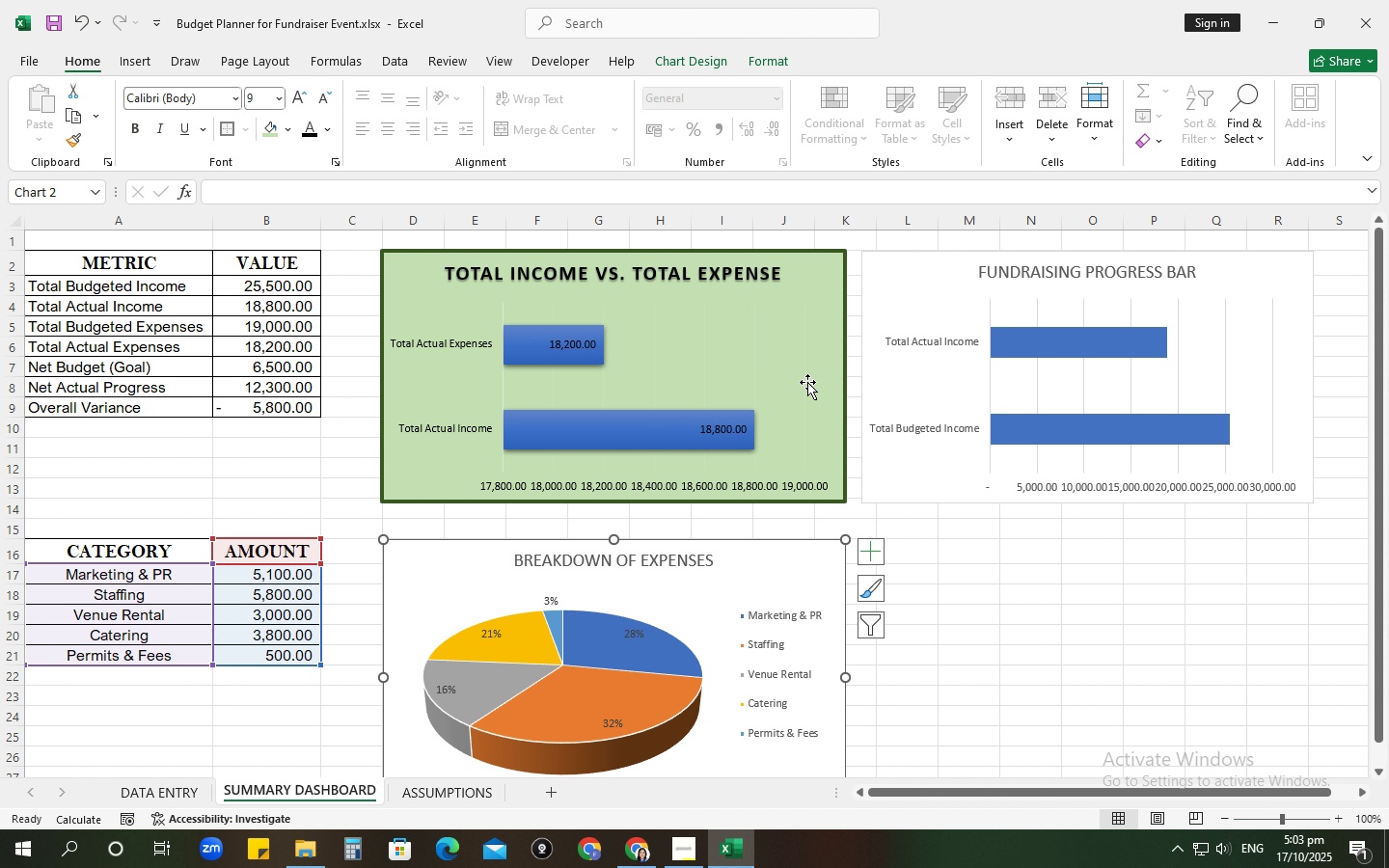 
scroll: coordinate [813, 463], scroll_direction: down, amount: 2.0
 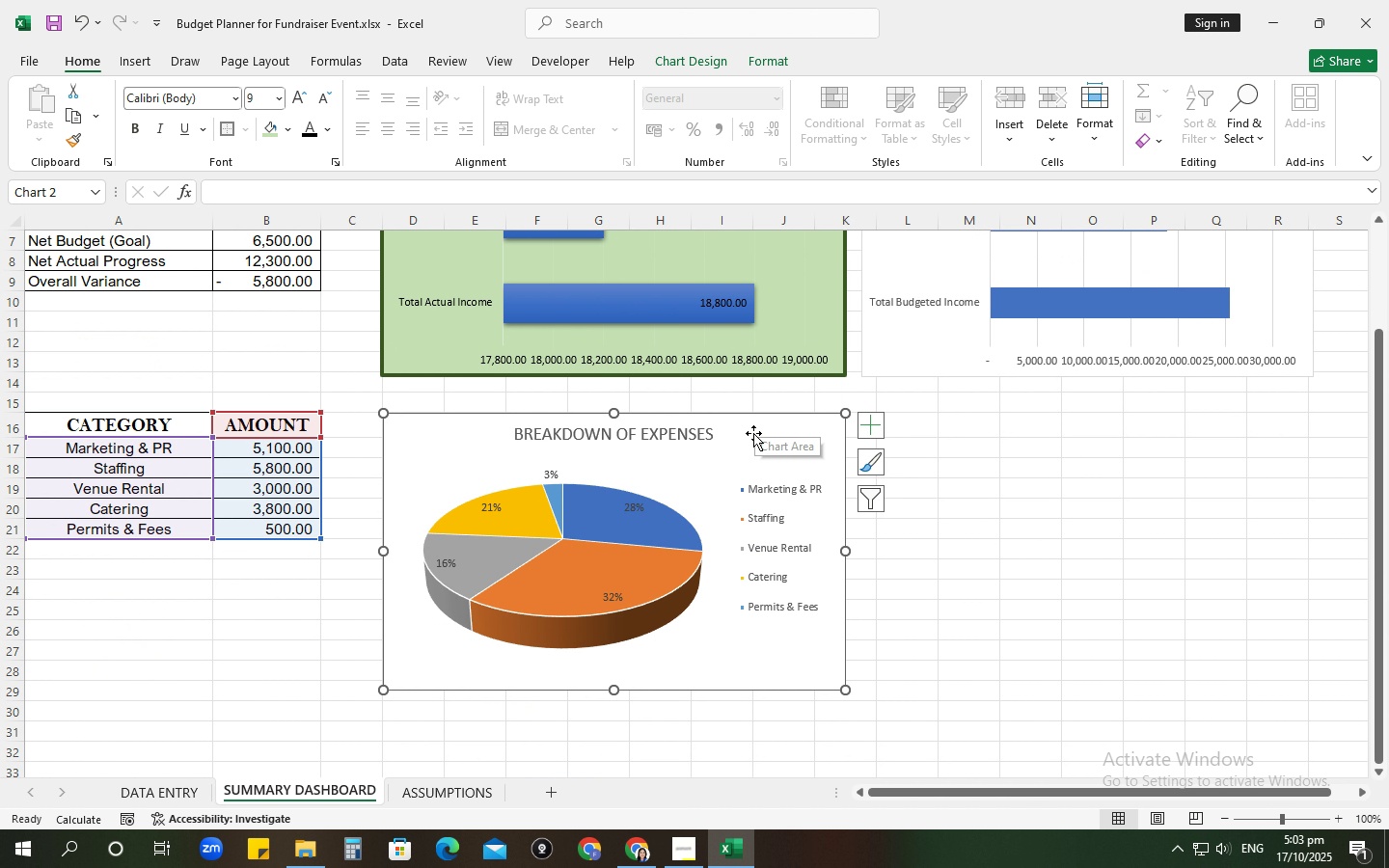 
left_click([753, 434])
 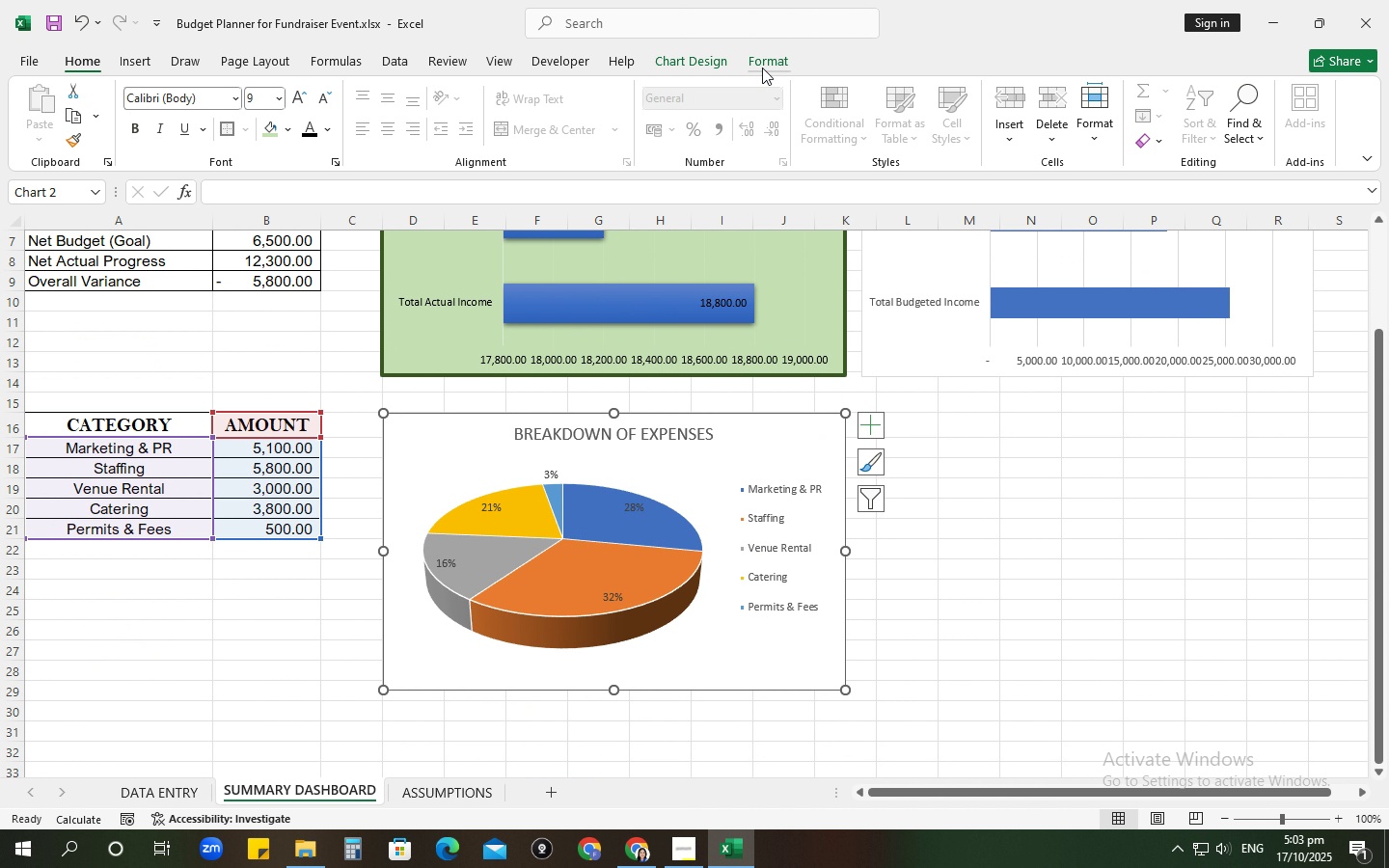 
left_click([762, 65])
 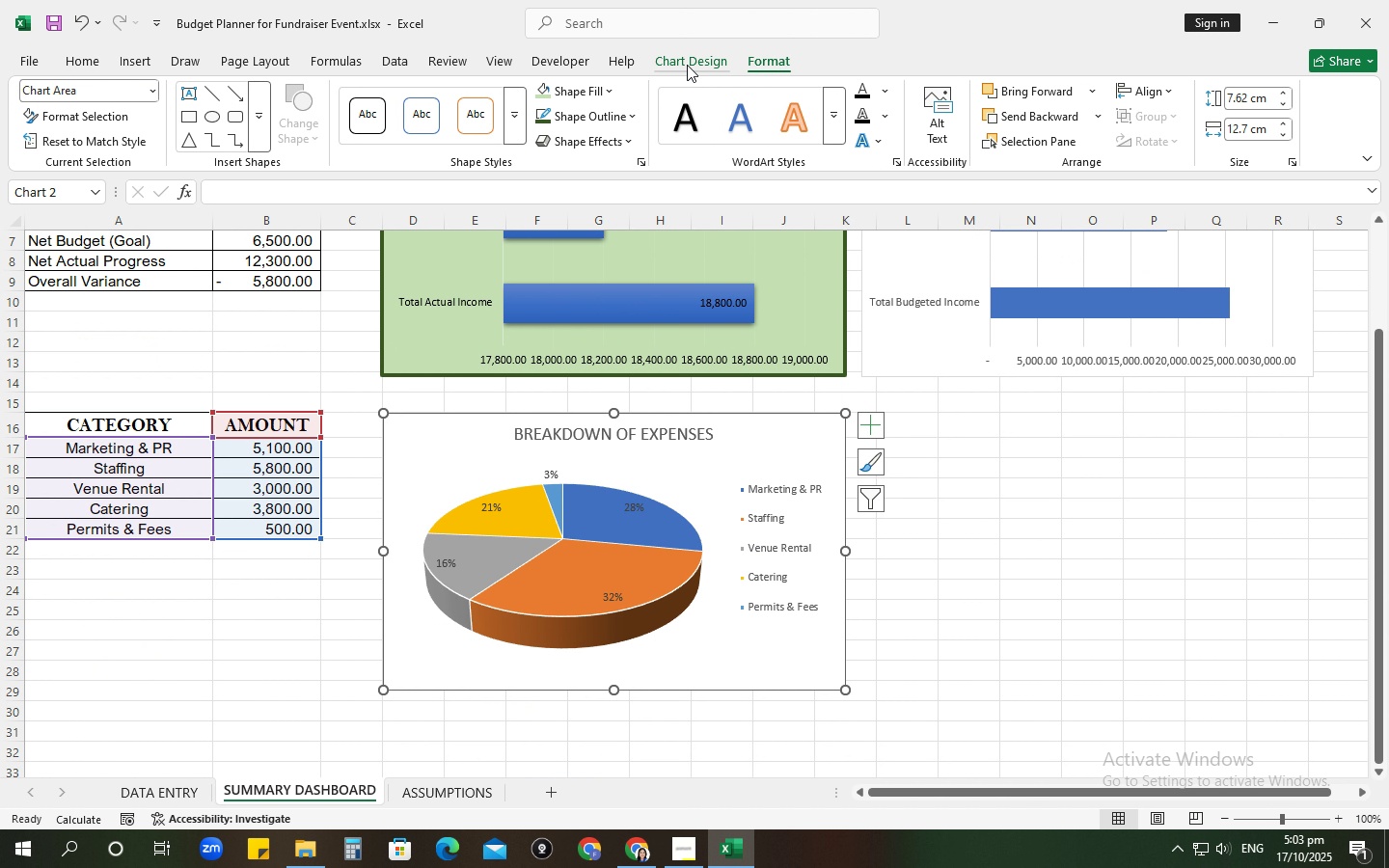 
left_click([683, 60])
 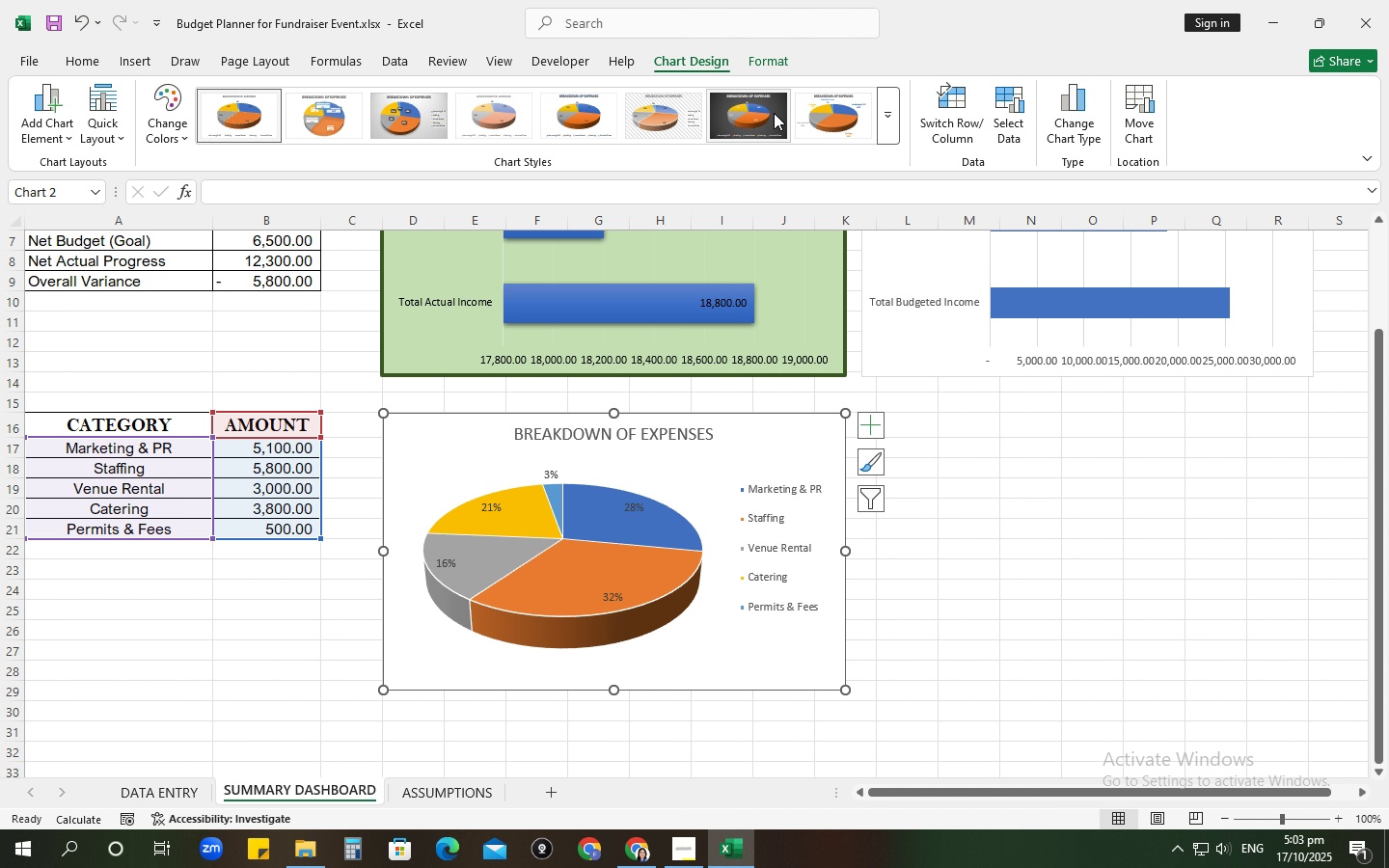 
left_click([773, 113])
 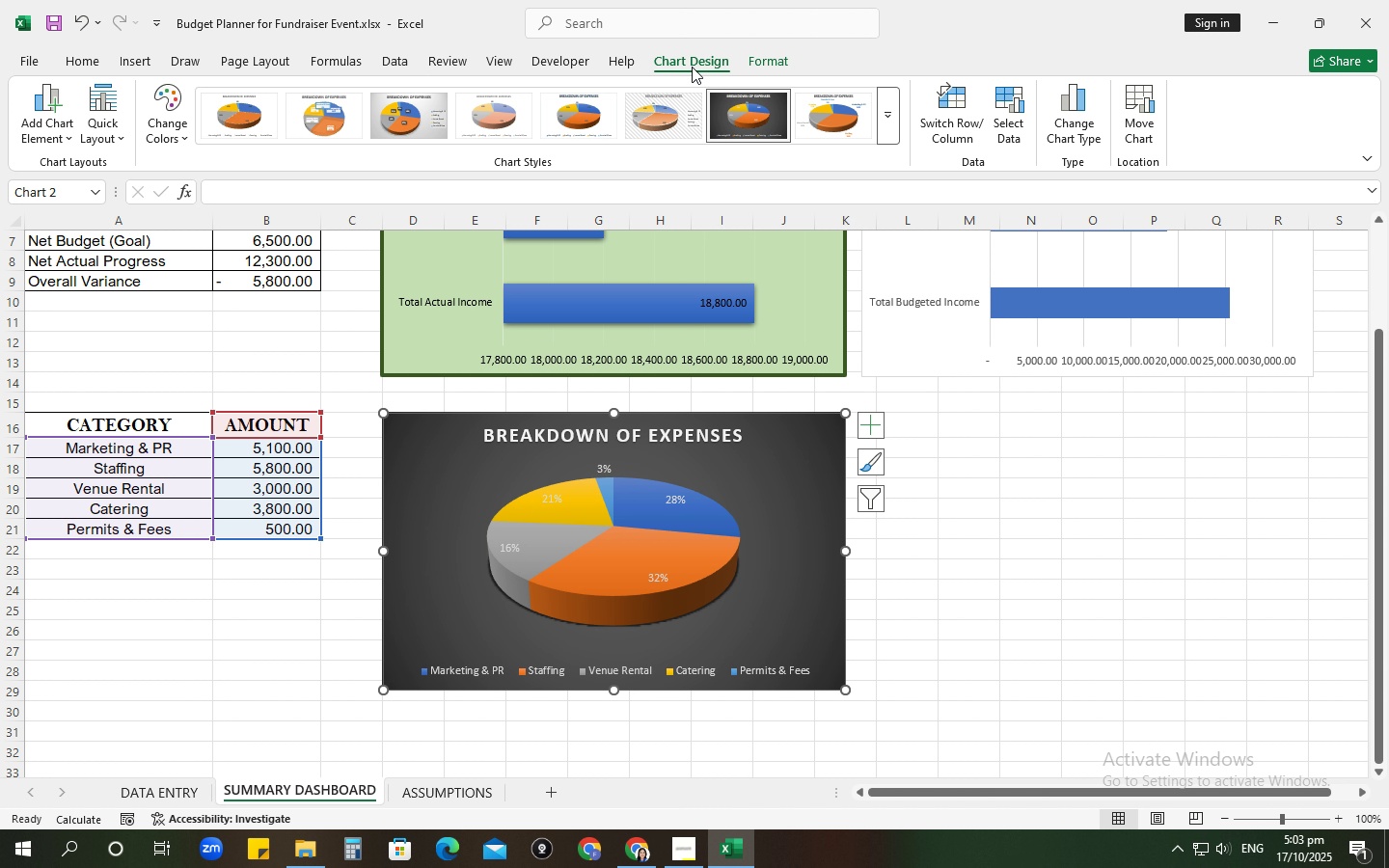 
left_click([757, 57])
 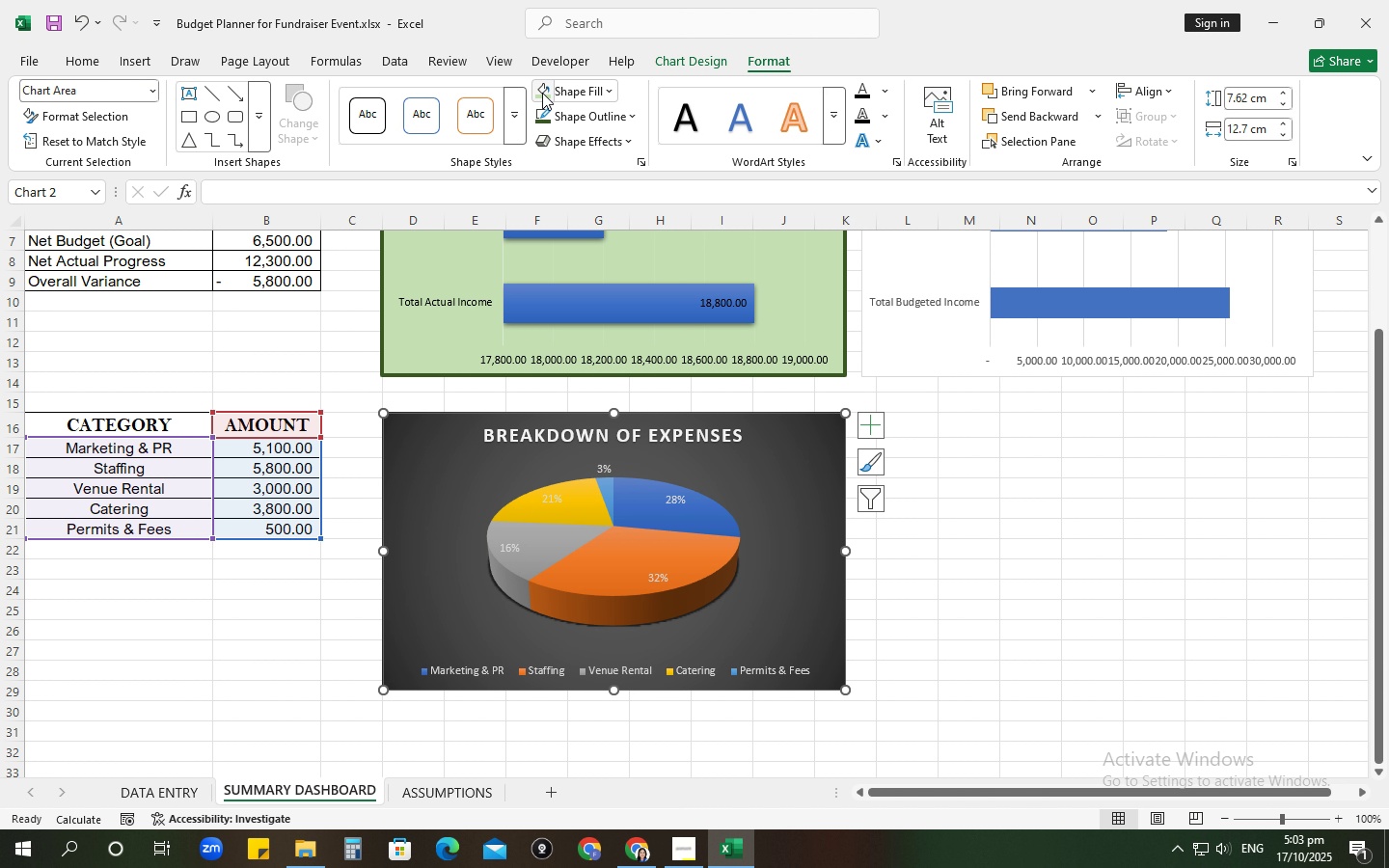 
left_click([540, 93])
 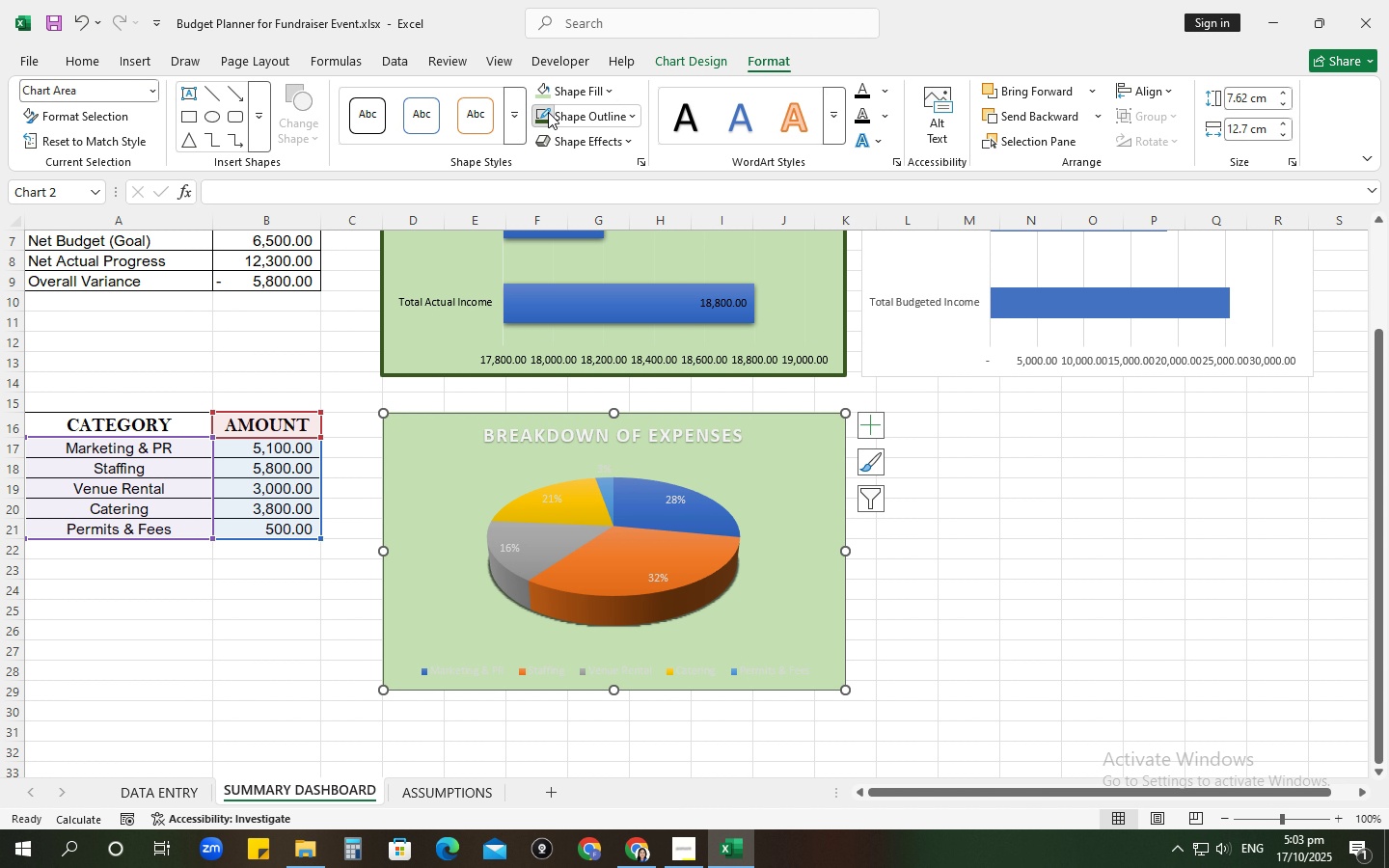 
left_click([548, 112])
 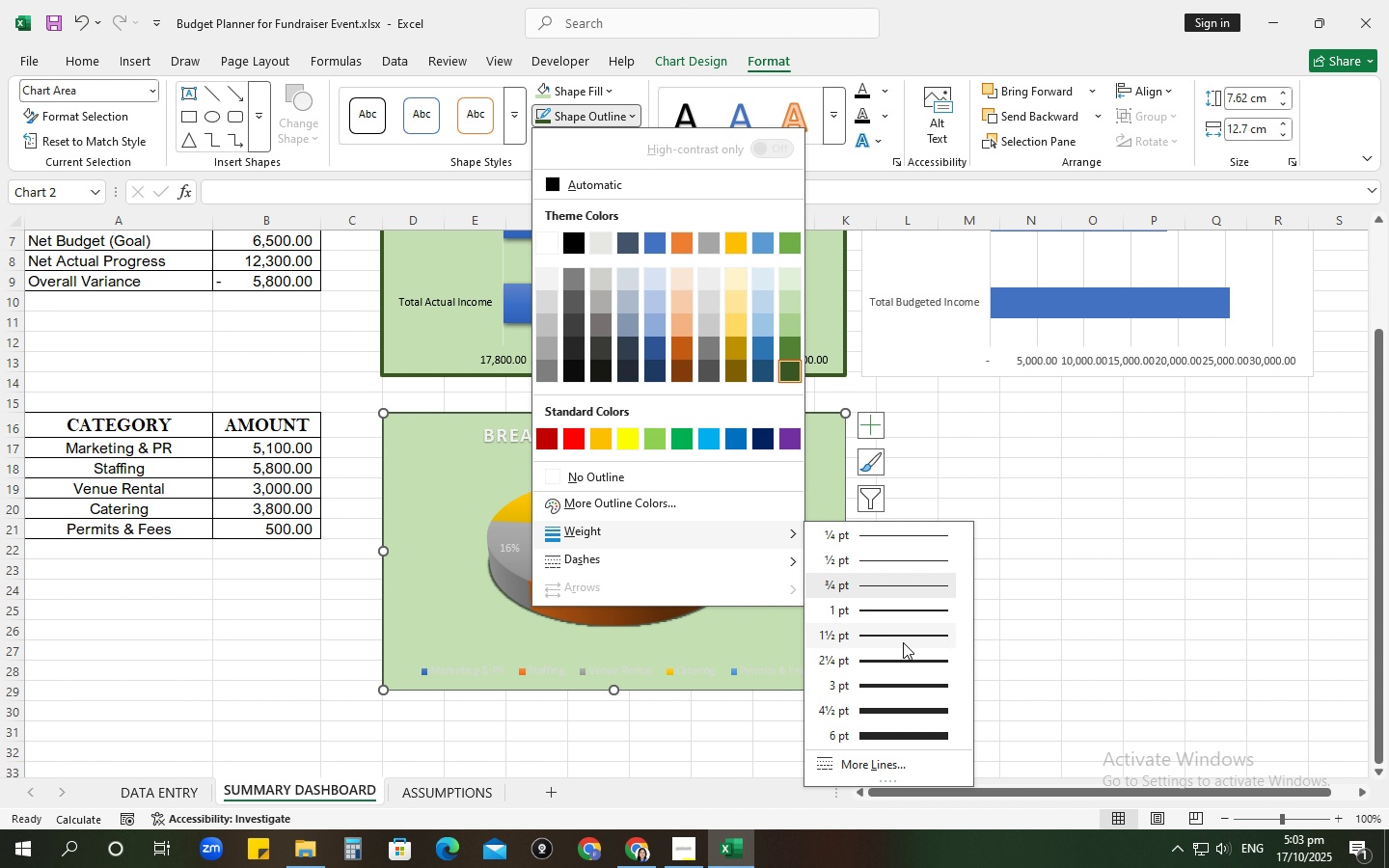 
left_click([890, 684])
 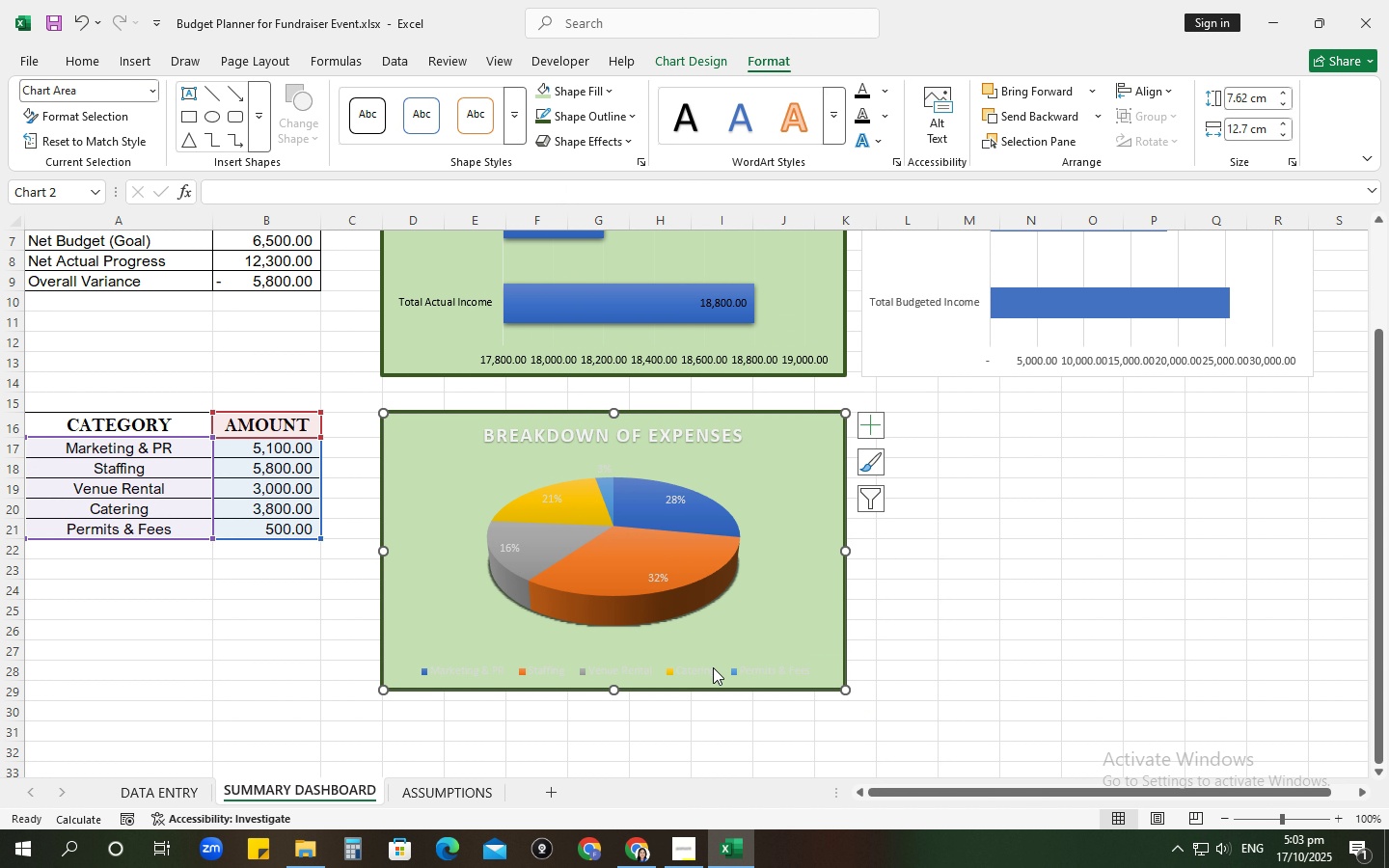 
left_click([710, 668])
 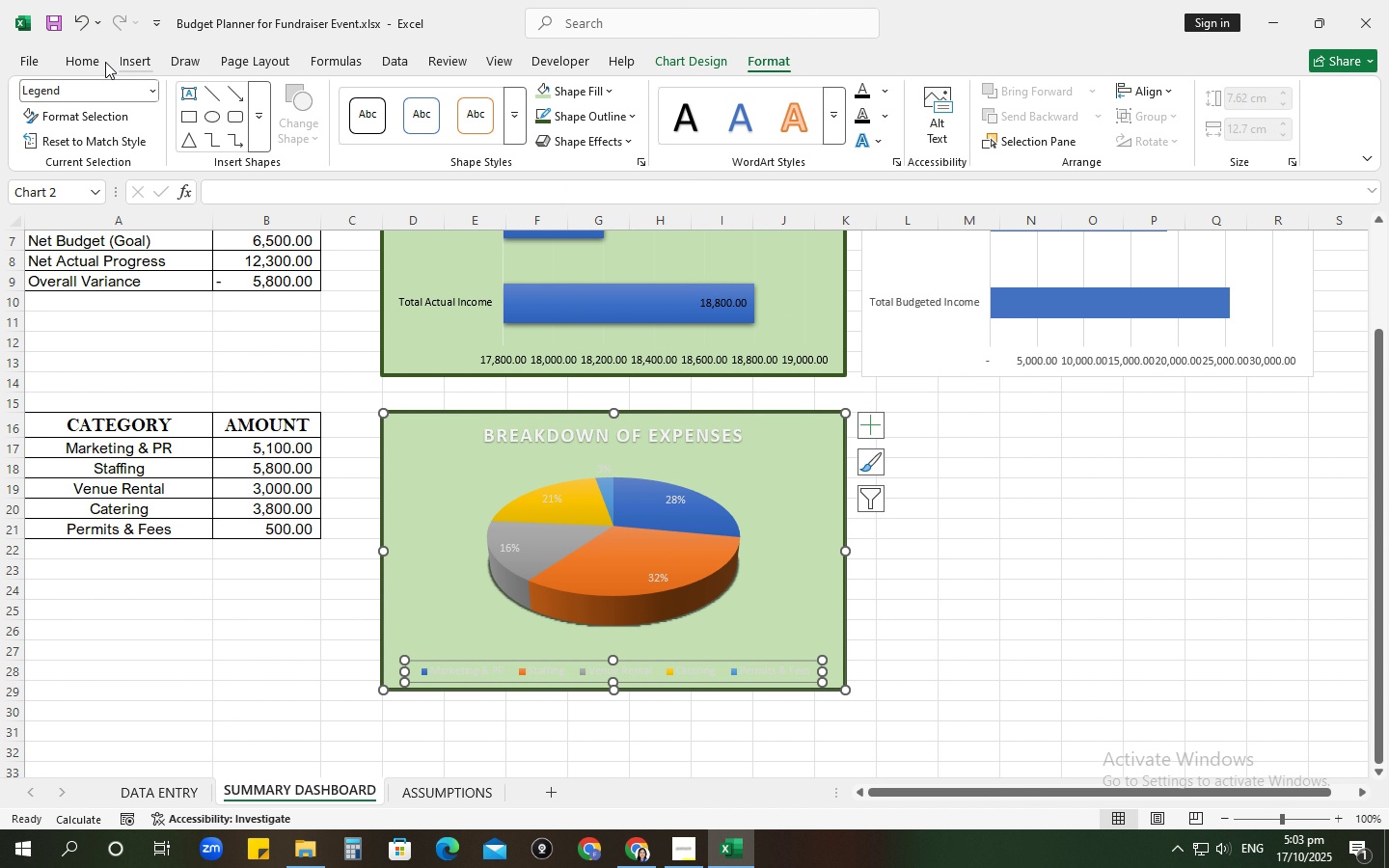 
left_click([68, 61])
 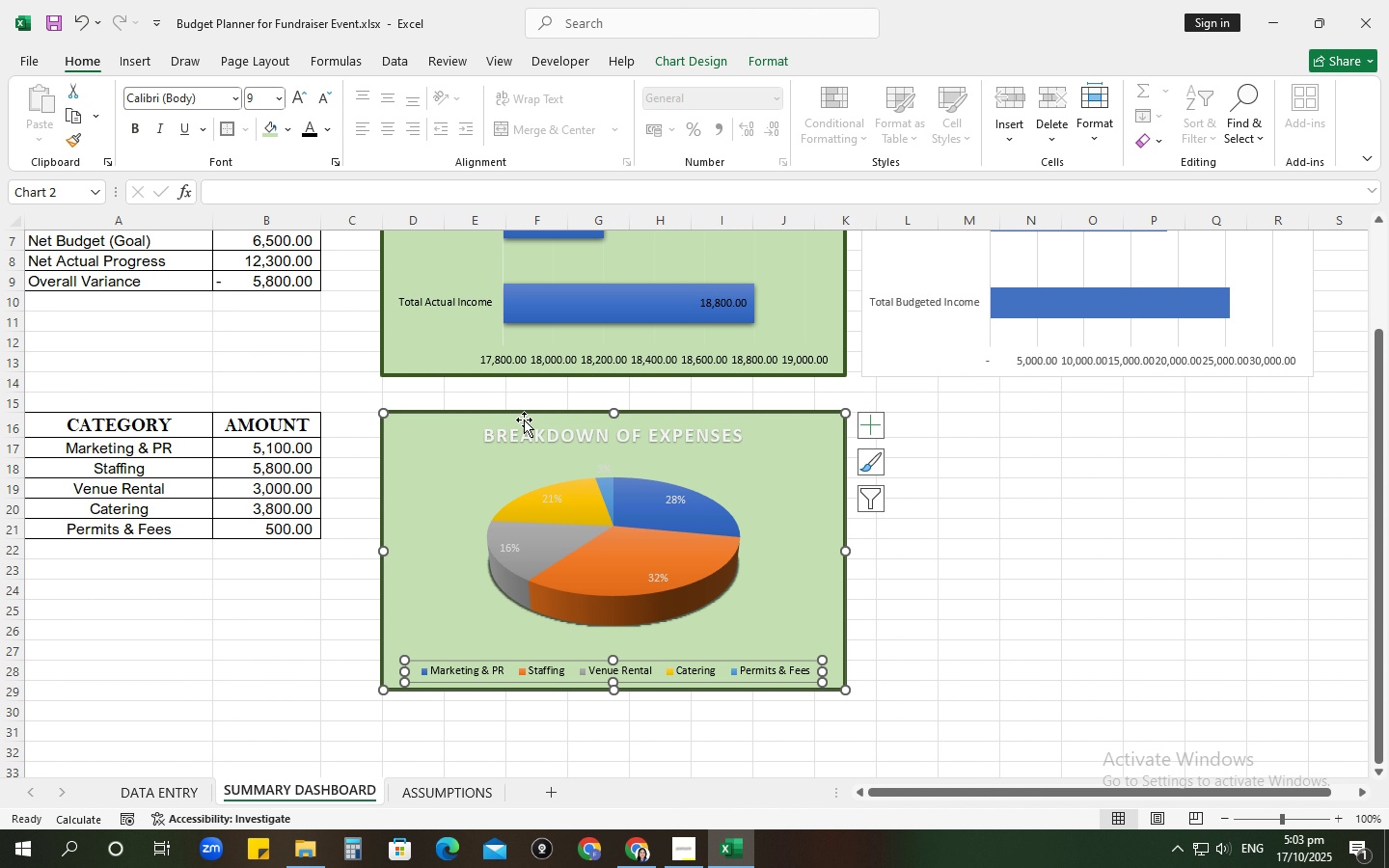 
left_click([536, 433])
 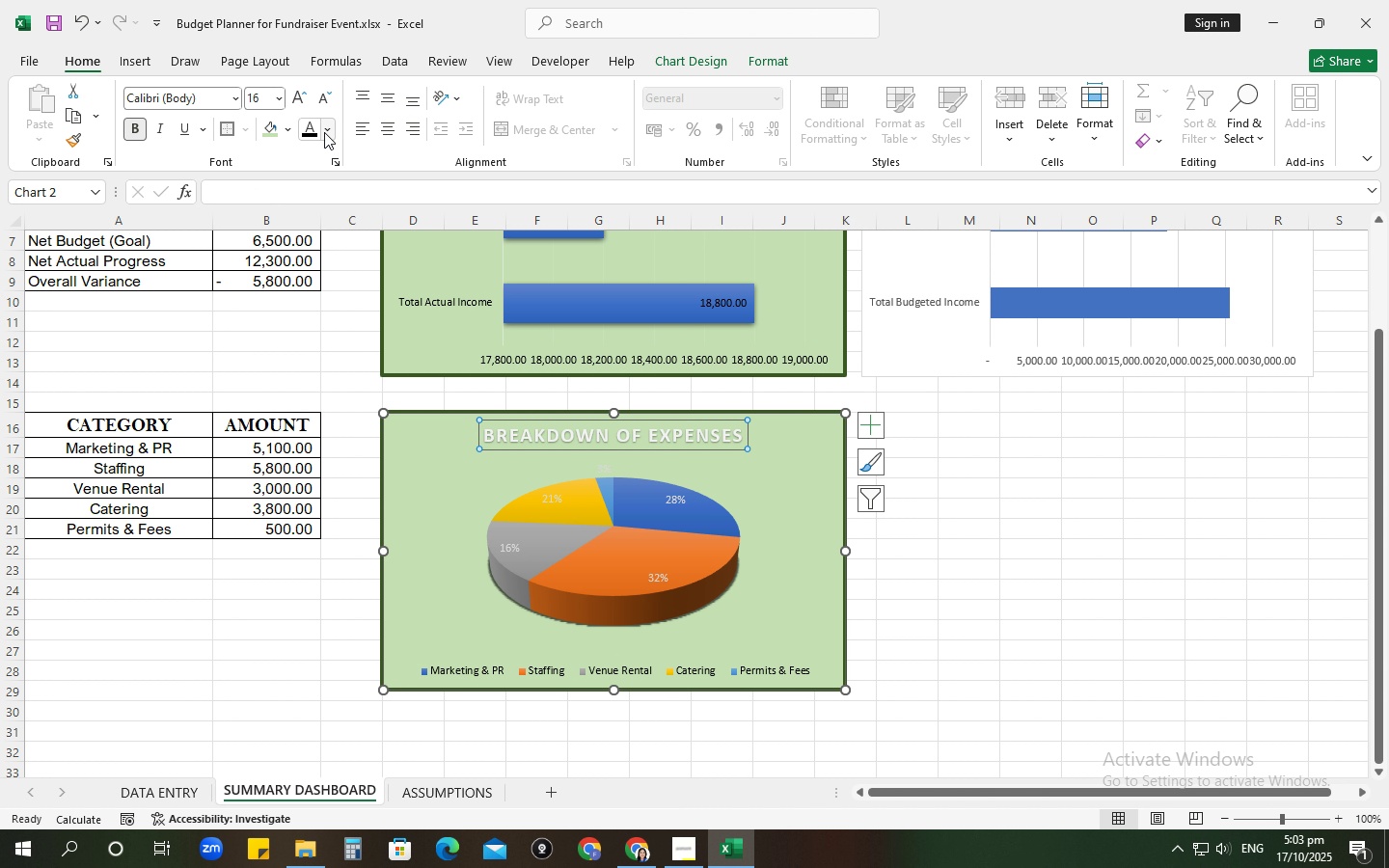 
left_click([315, 128])
 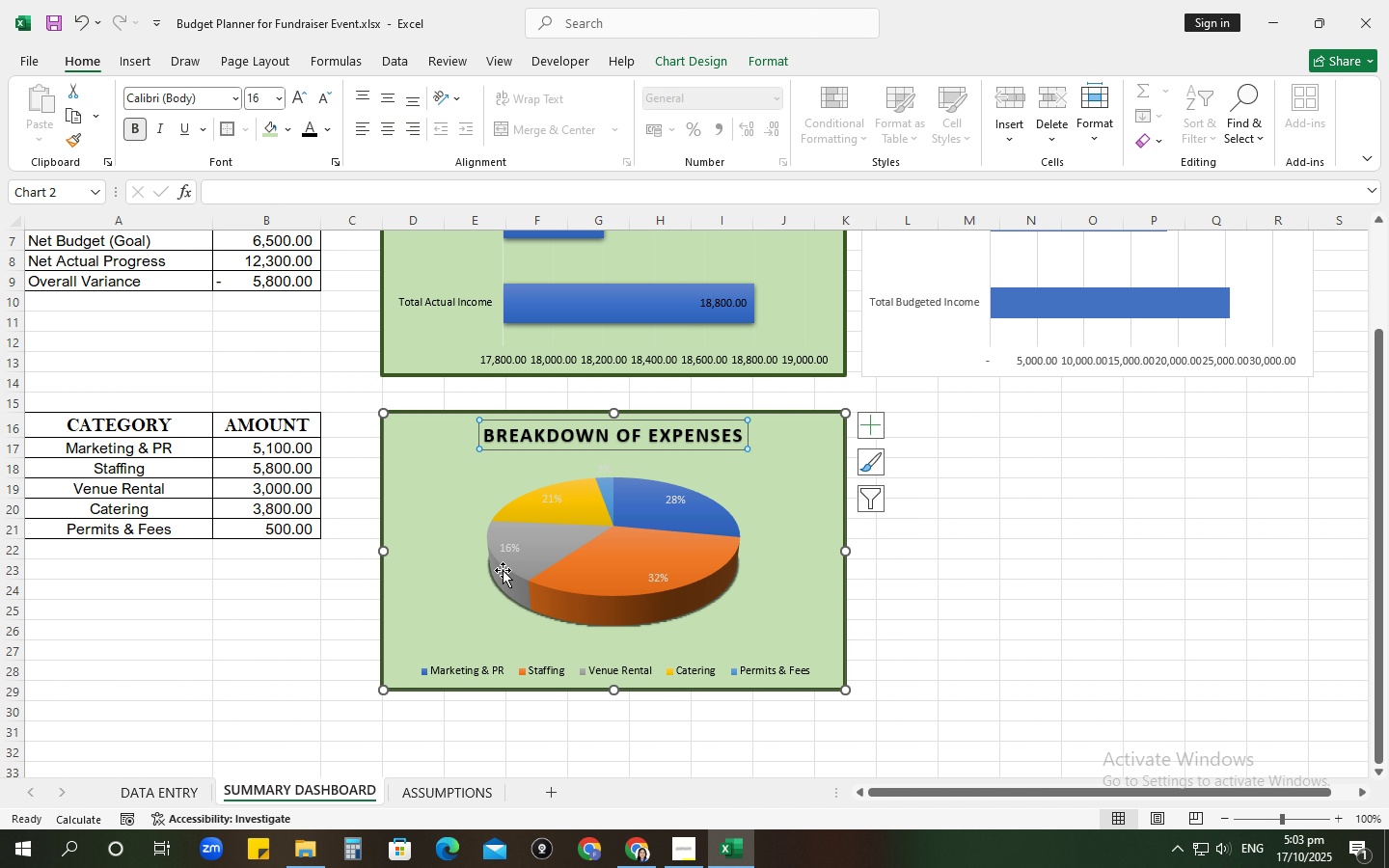 
left_click([506, 551])
 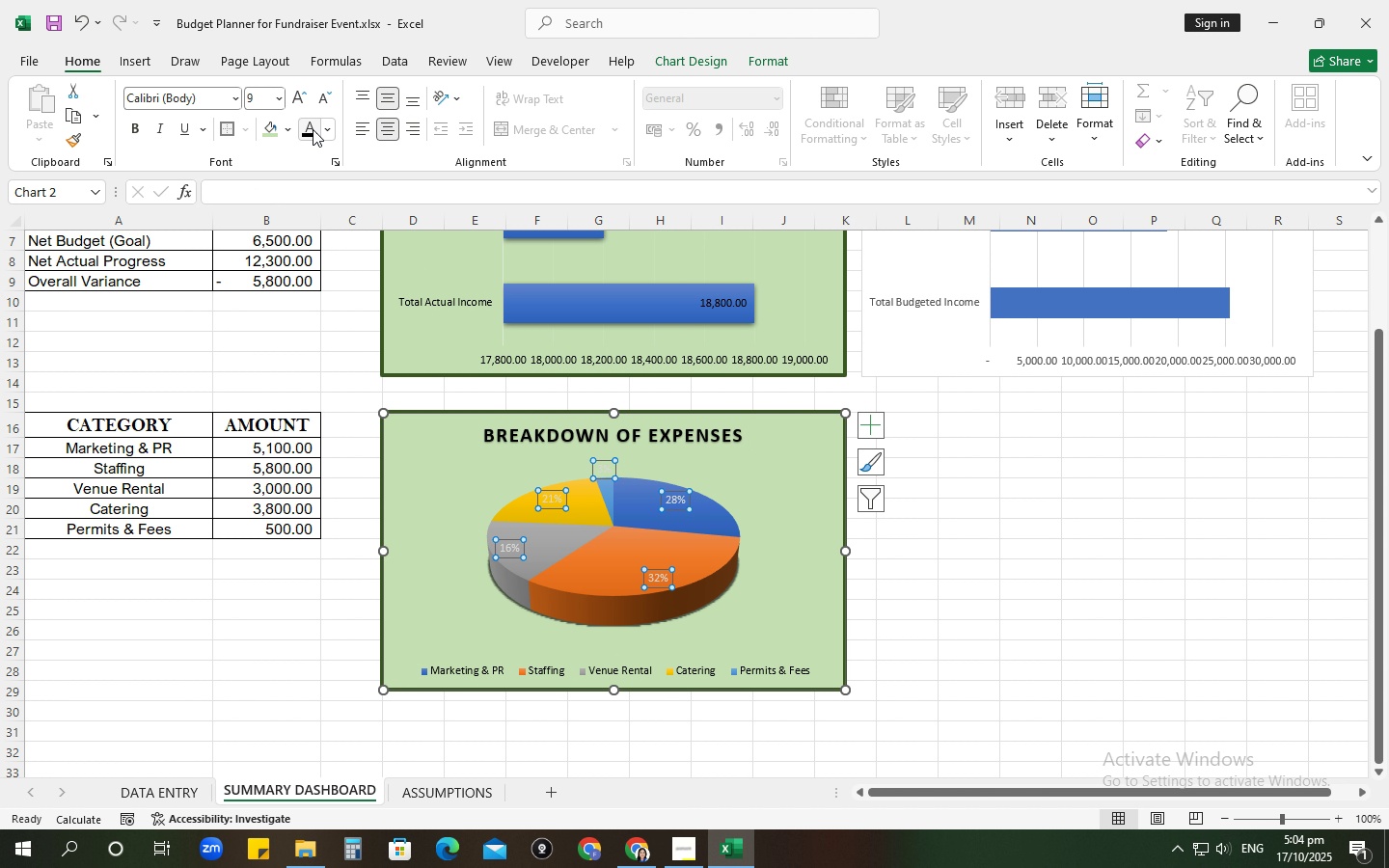 
left_click([313, 130])
 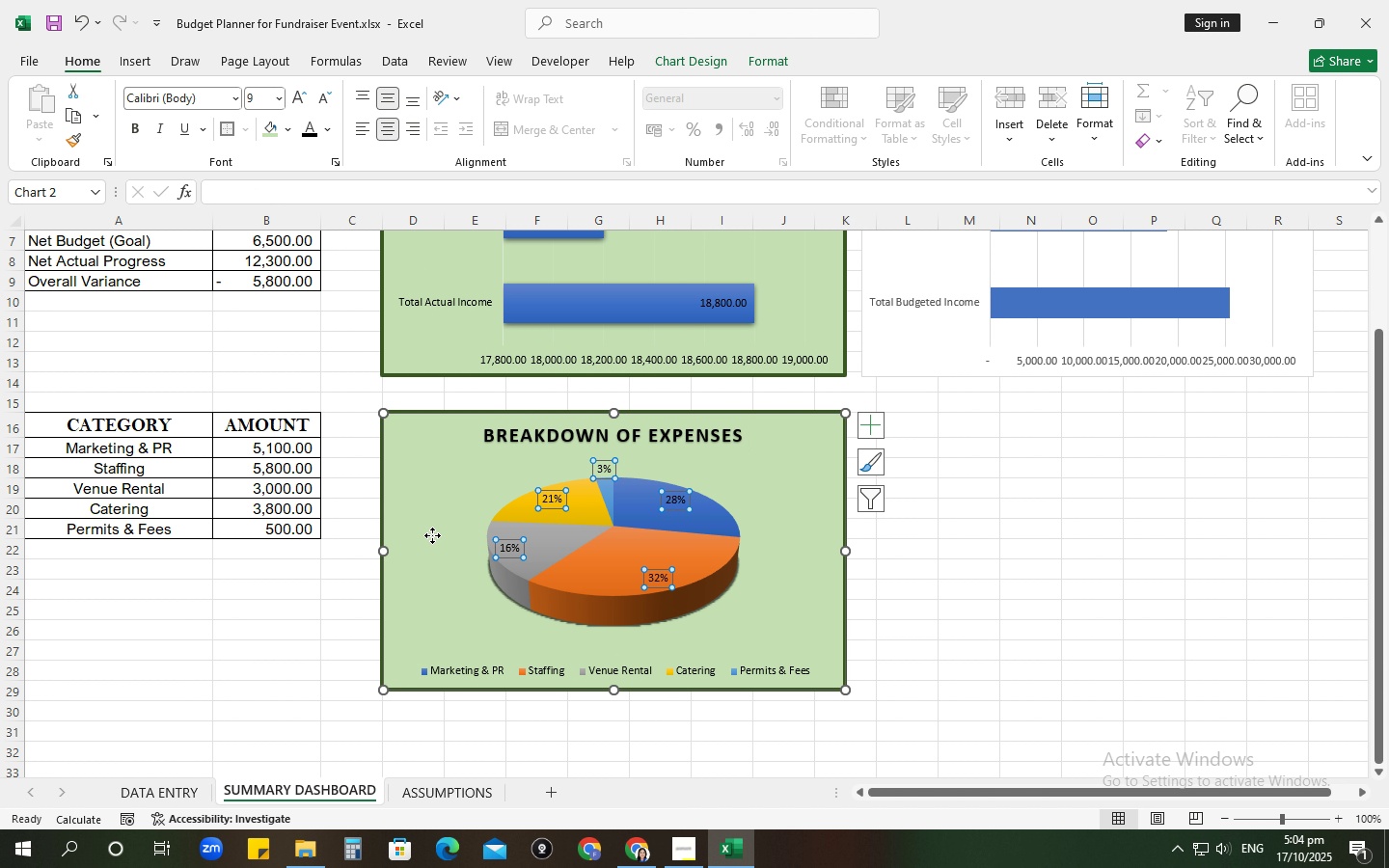 
left_click([432, 535])
 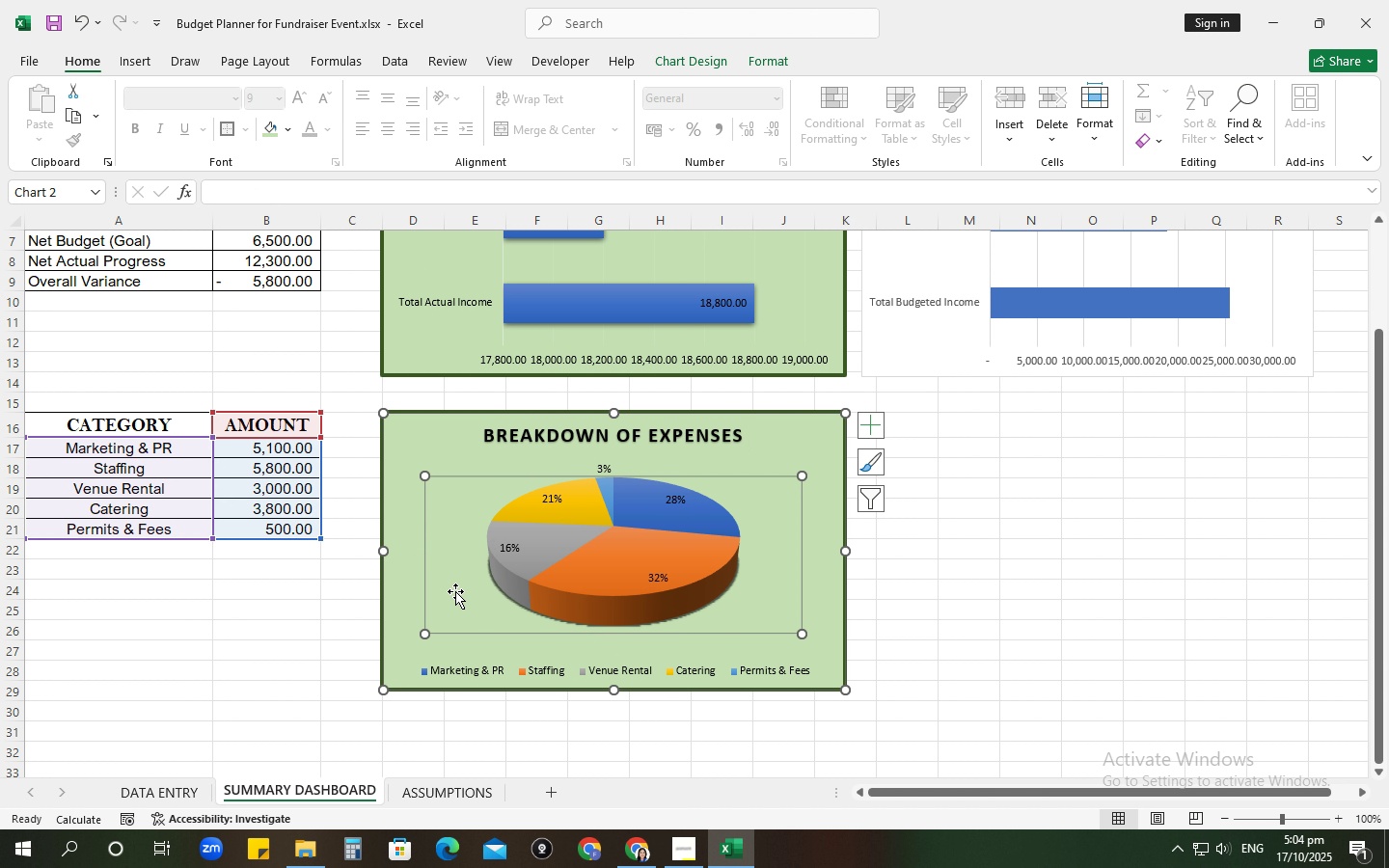 
left_click([1169, 556])
 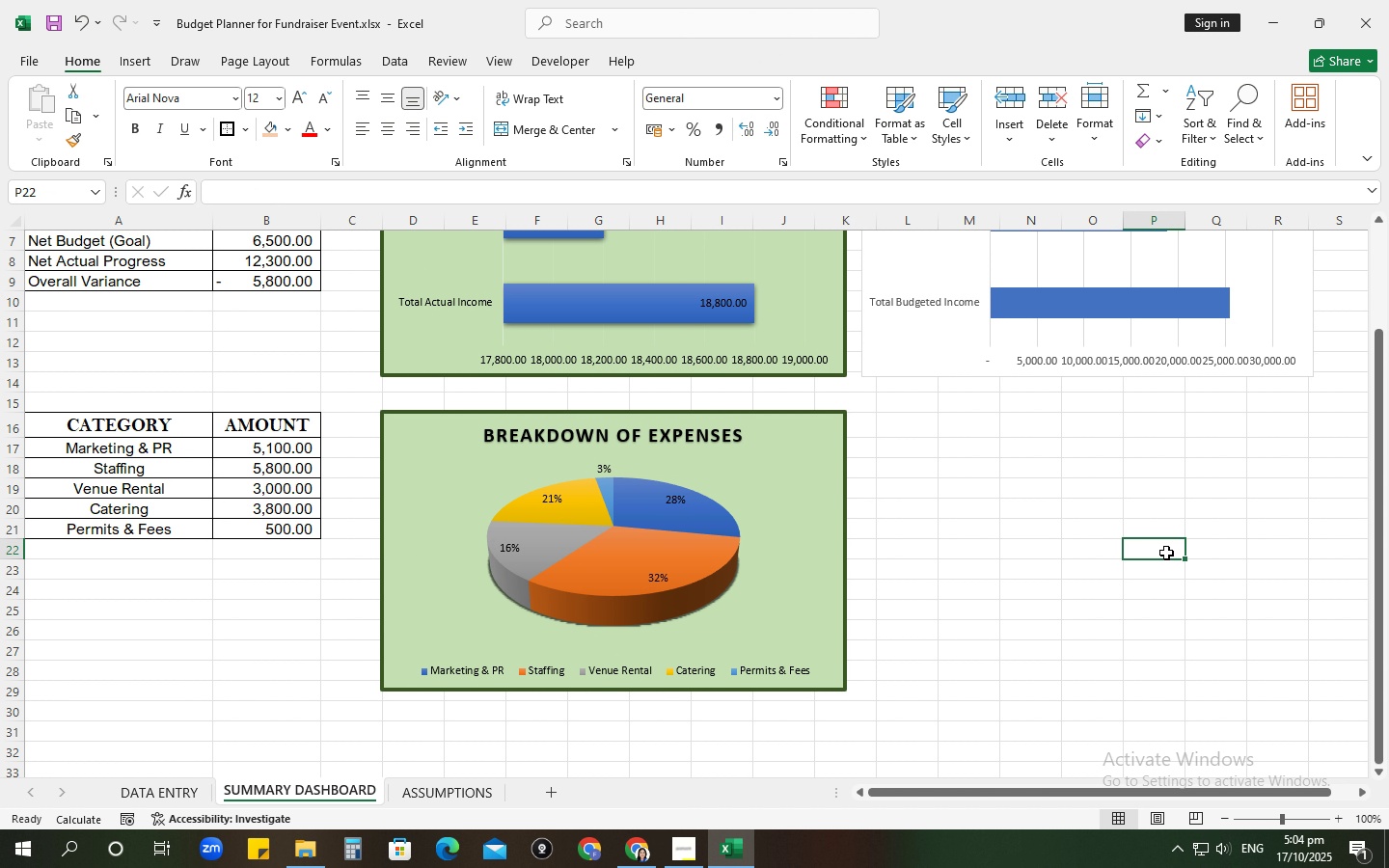 
scroll: coordinate [1166, 553], scroll_direction: up, amount: 5.0
 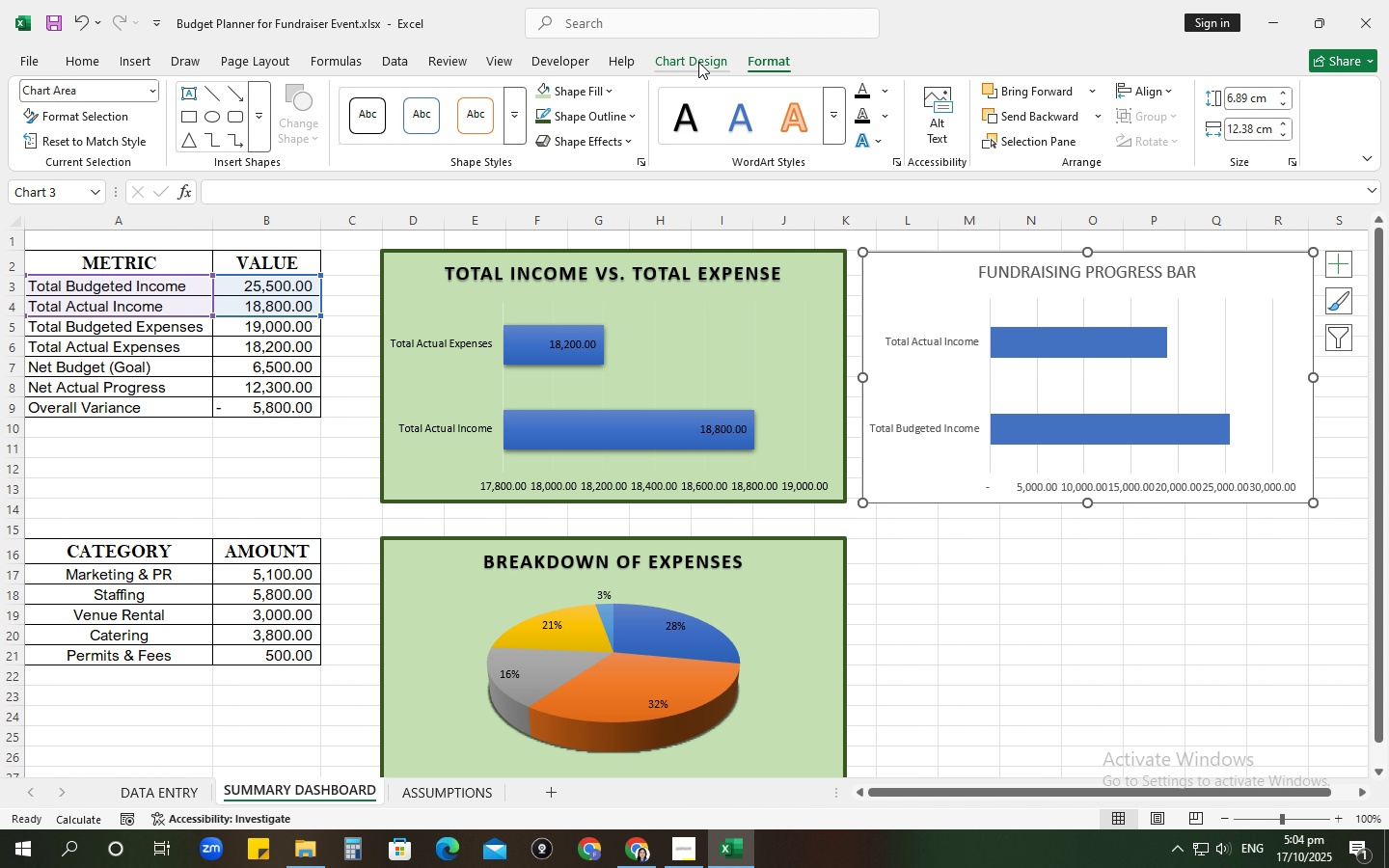 
wait(5.49)
 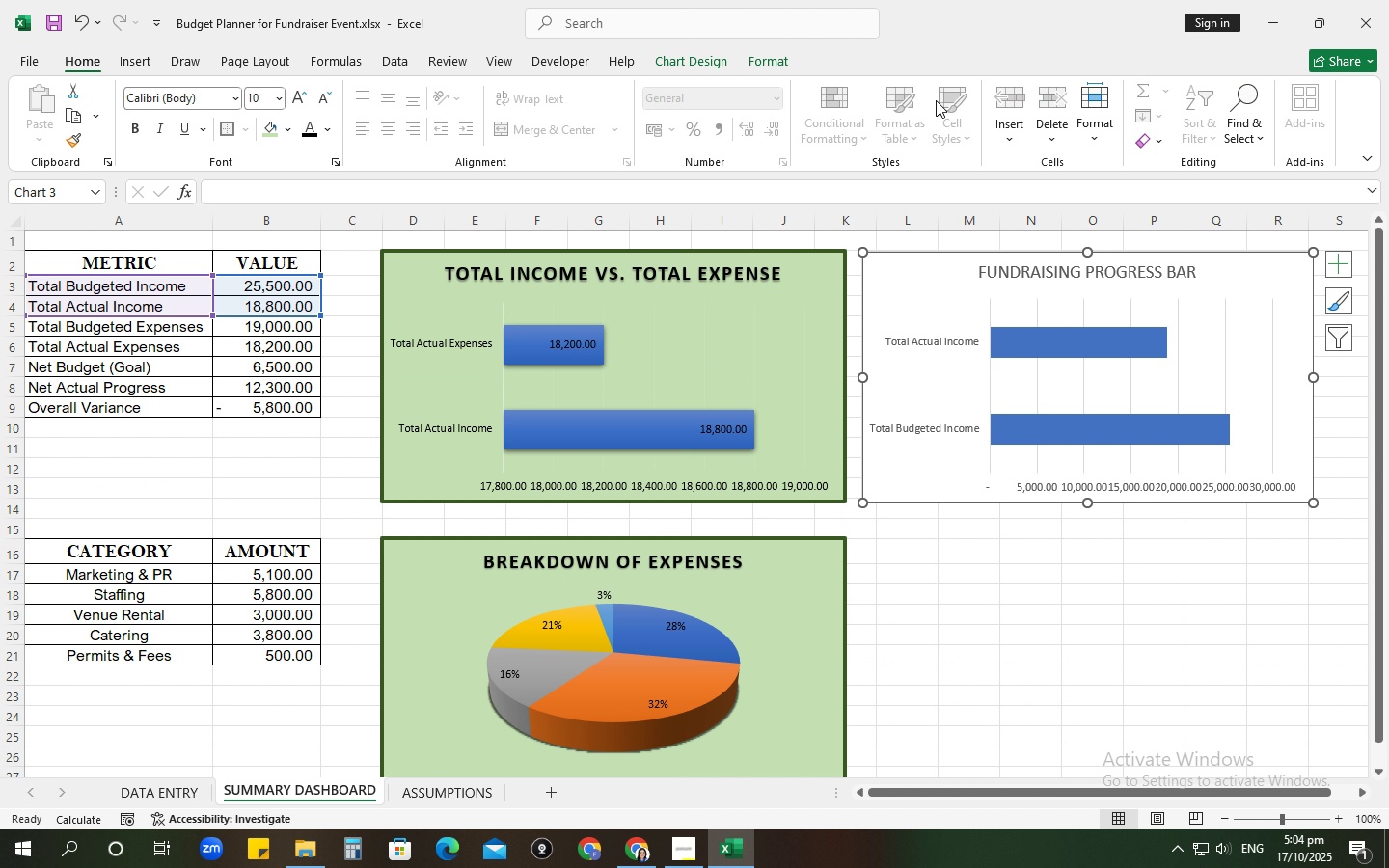 
left_click([758, 111])
 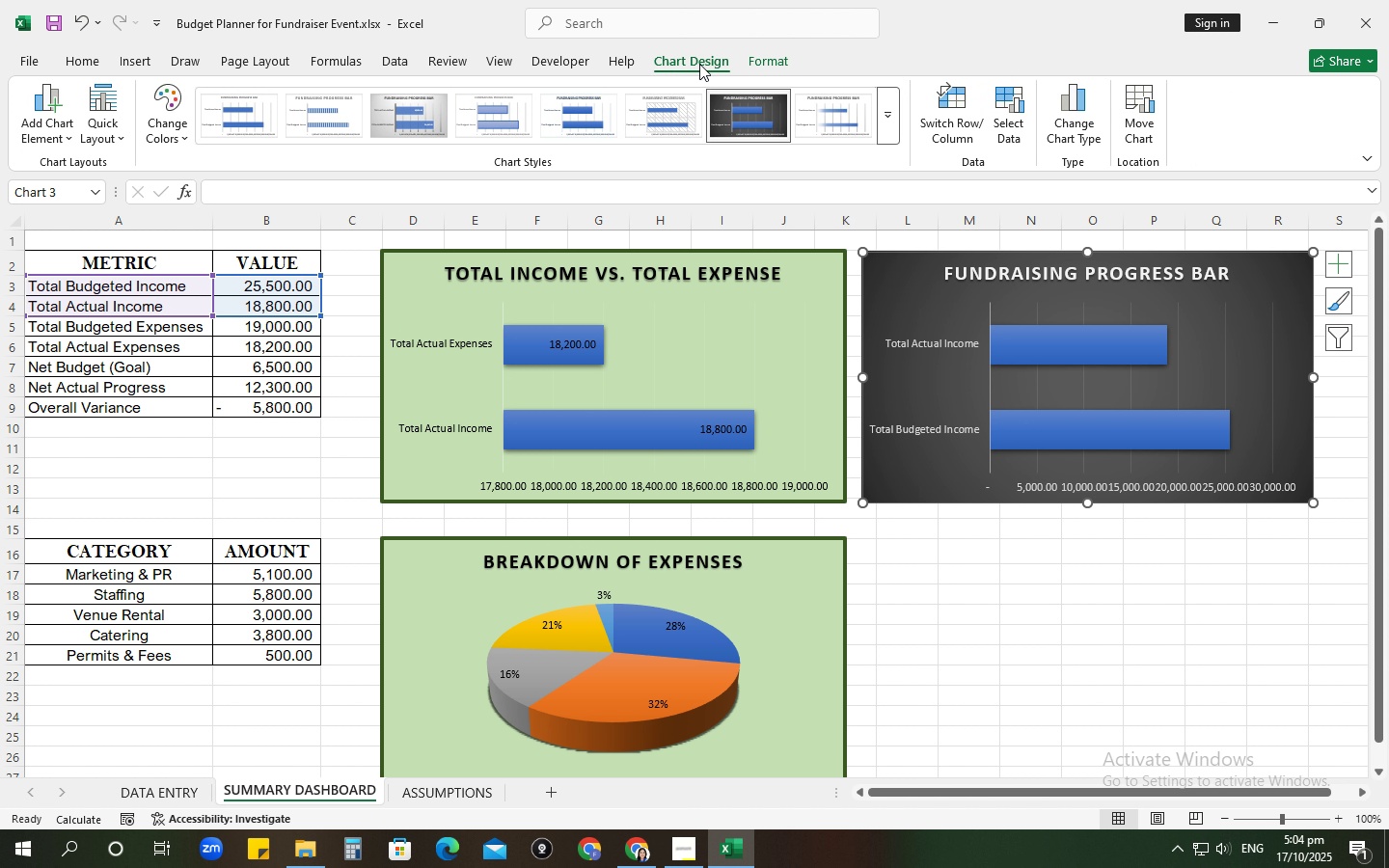 
left_click([776, 56])
 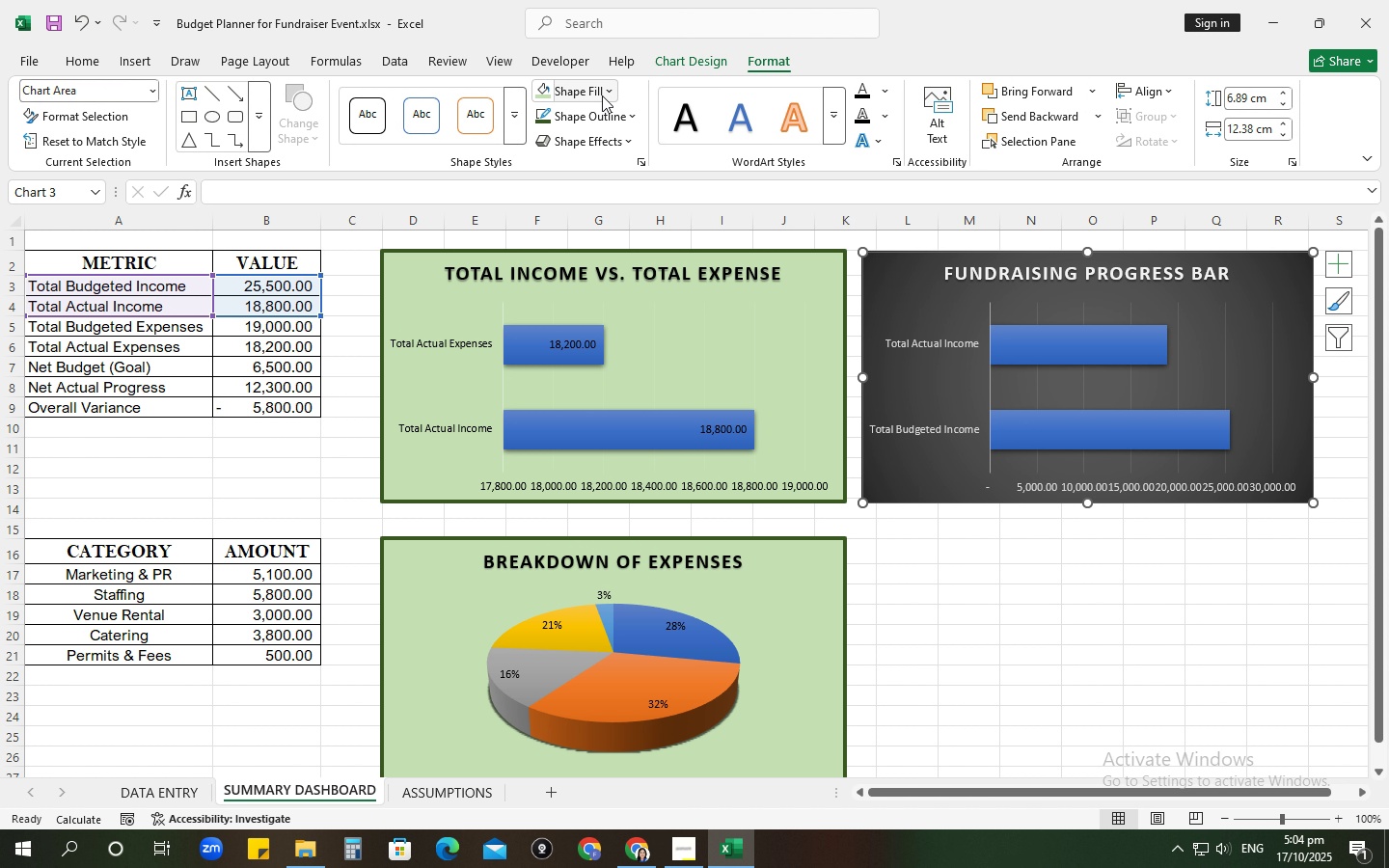 
left_click([602, 95])
 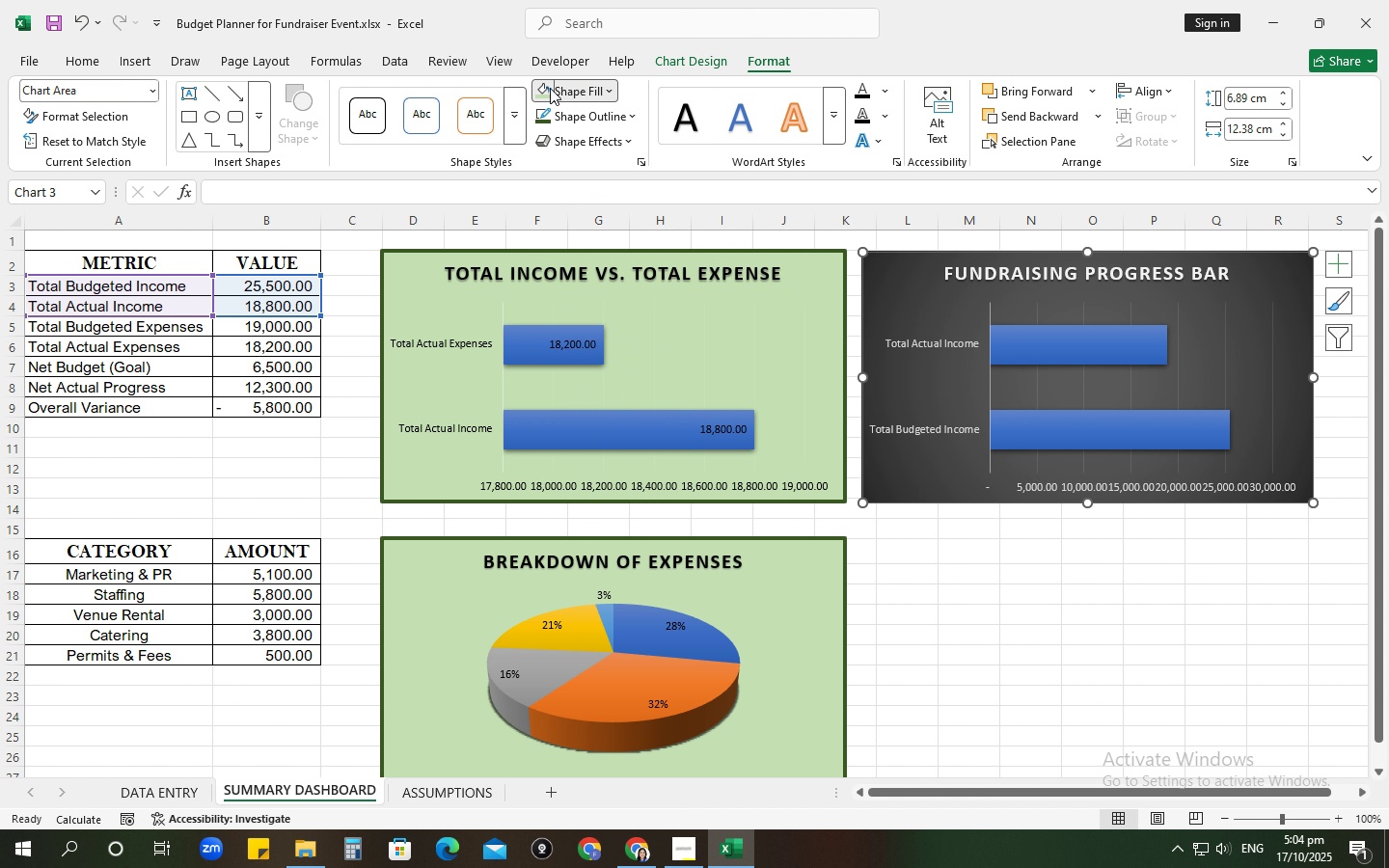 
left_click([550, 88])
 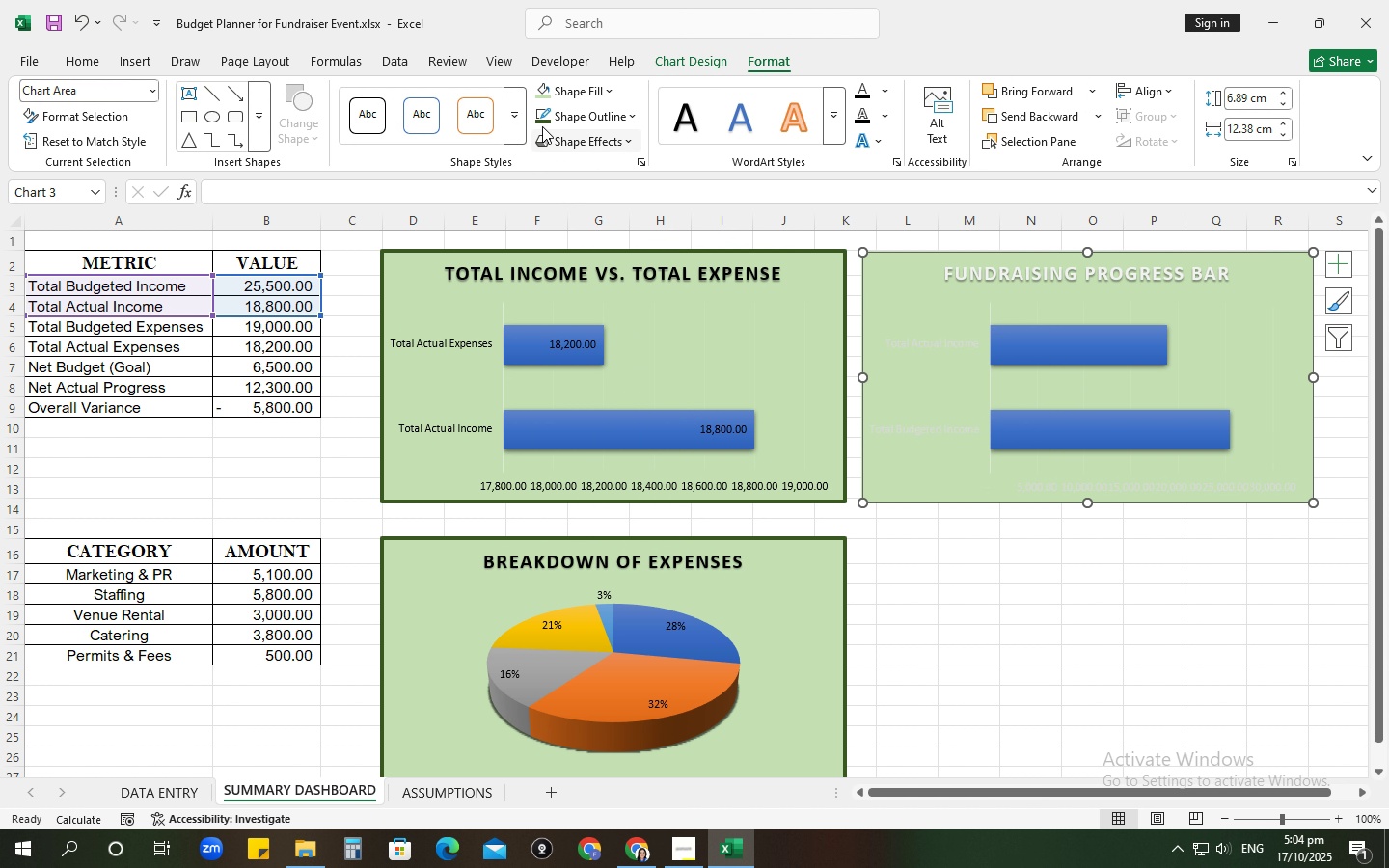 
left_click([542, 118])
 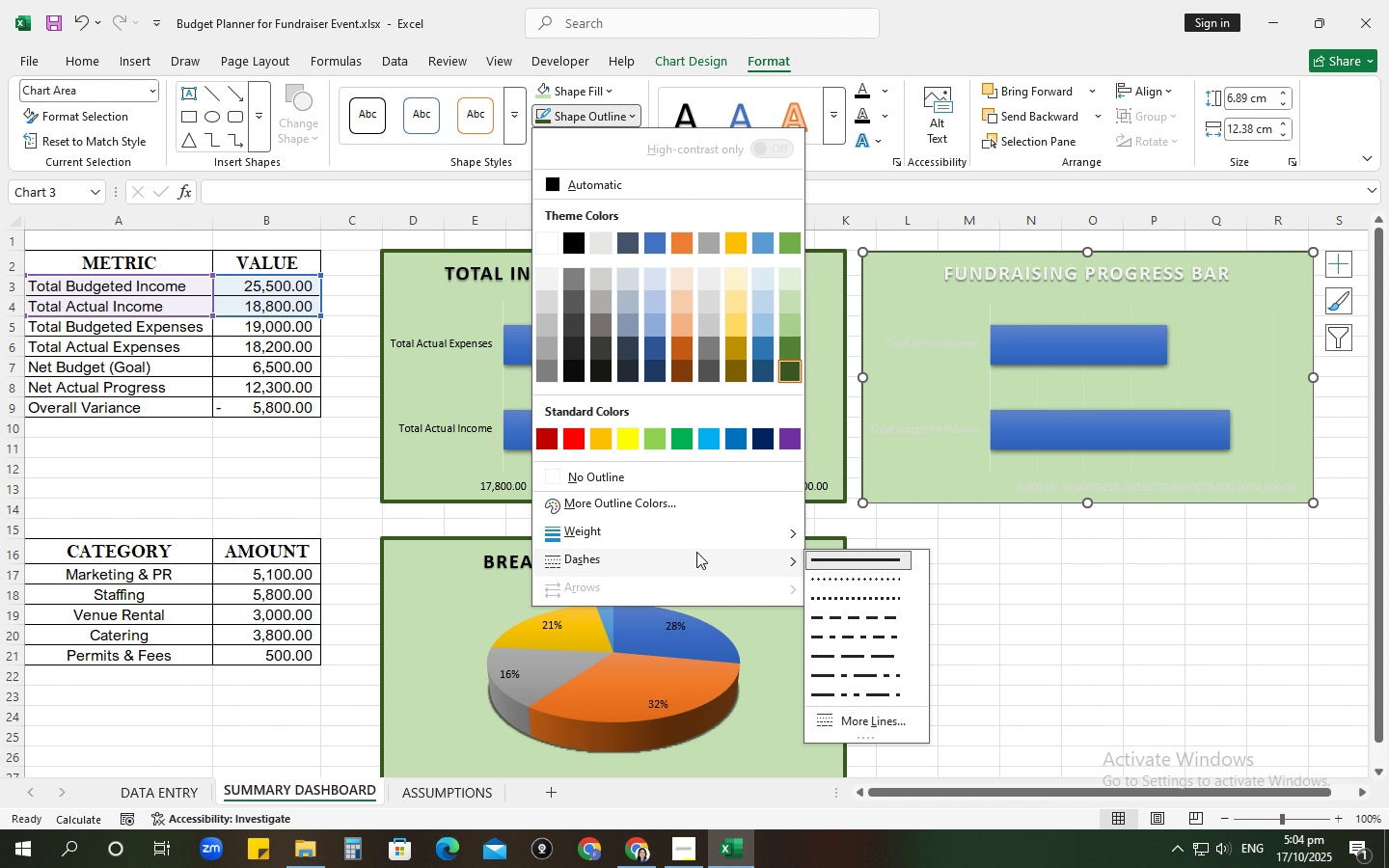 
double_click([711, 529])
 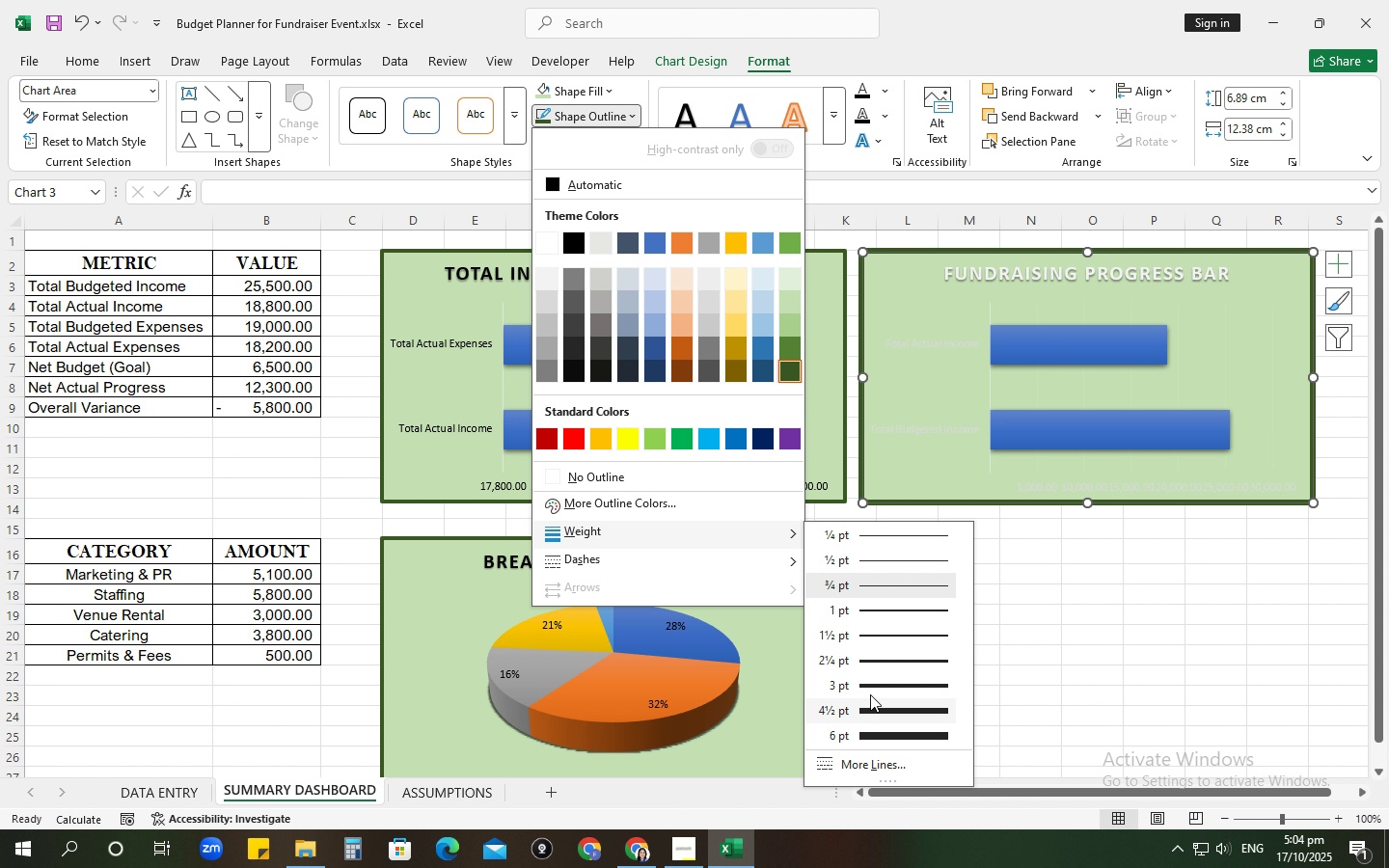 
left_click([872, 685])
 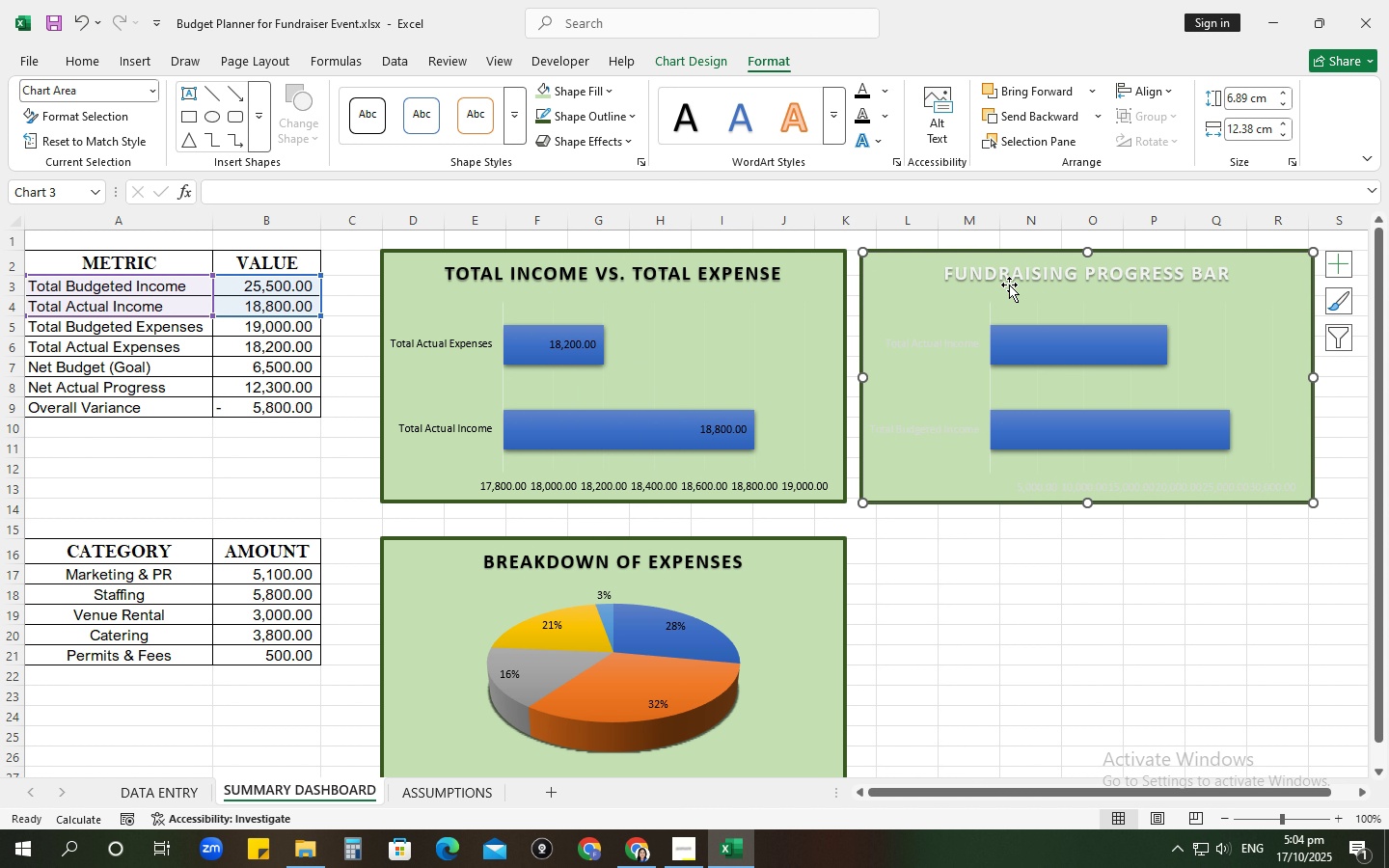 
left_click([1009, 283])
 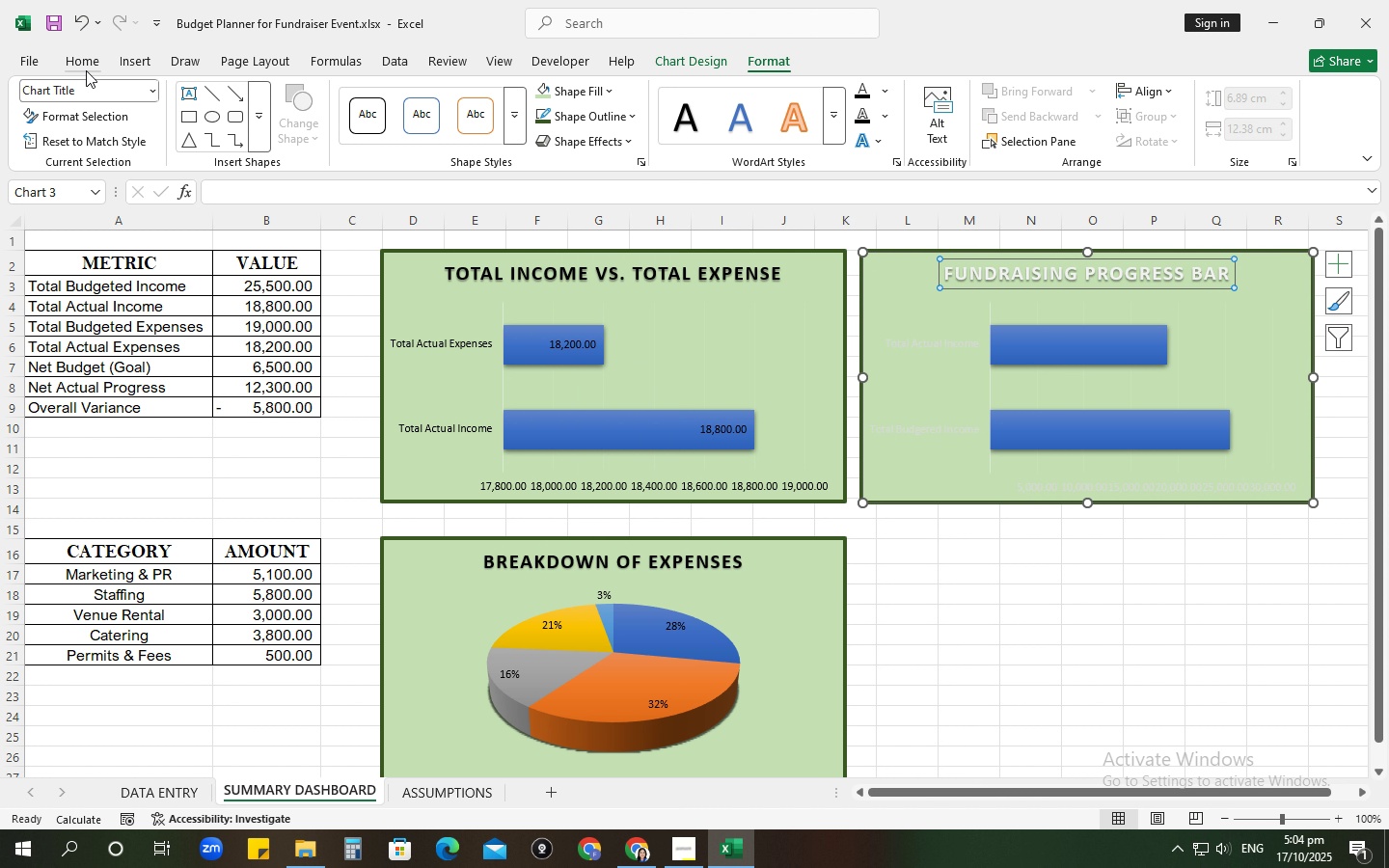 
left_click([89, 61])
 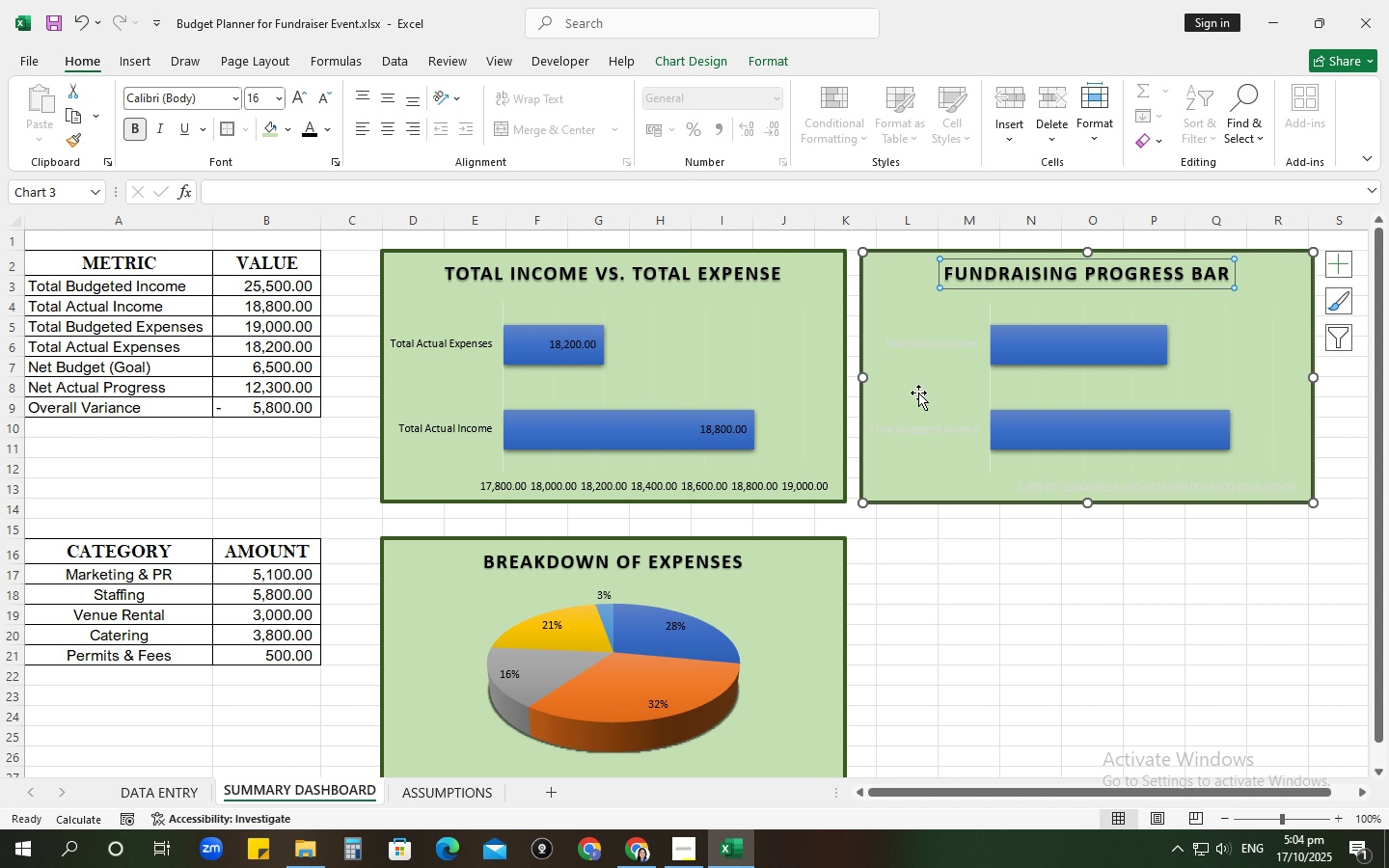 
left_click([921, 389])
 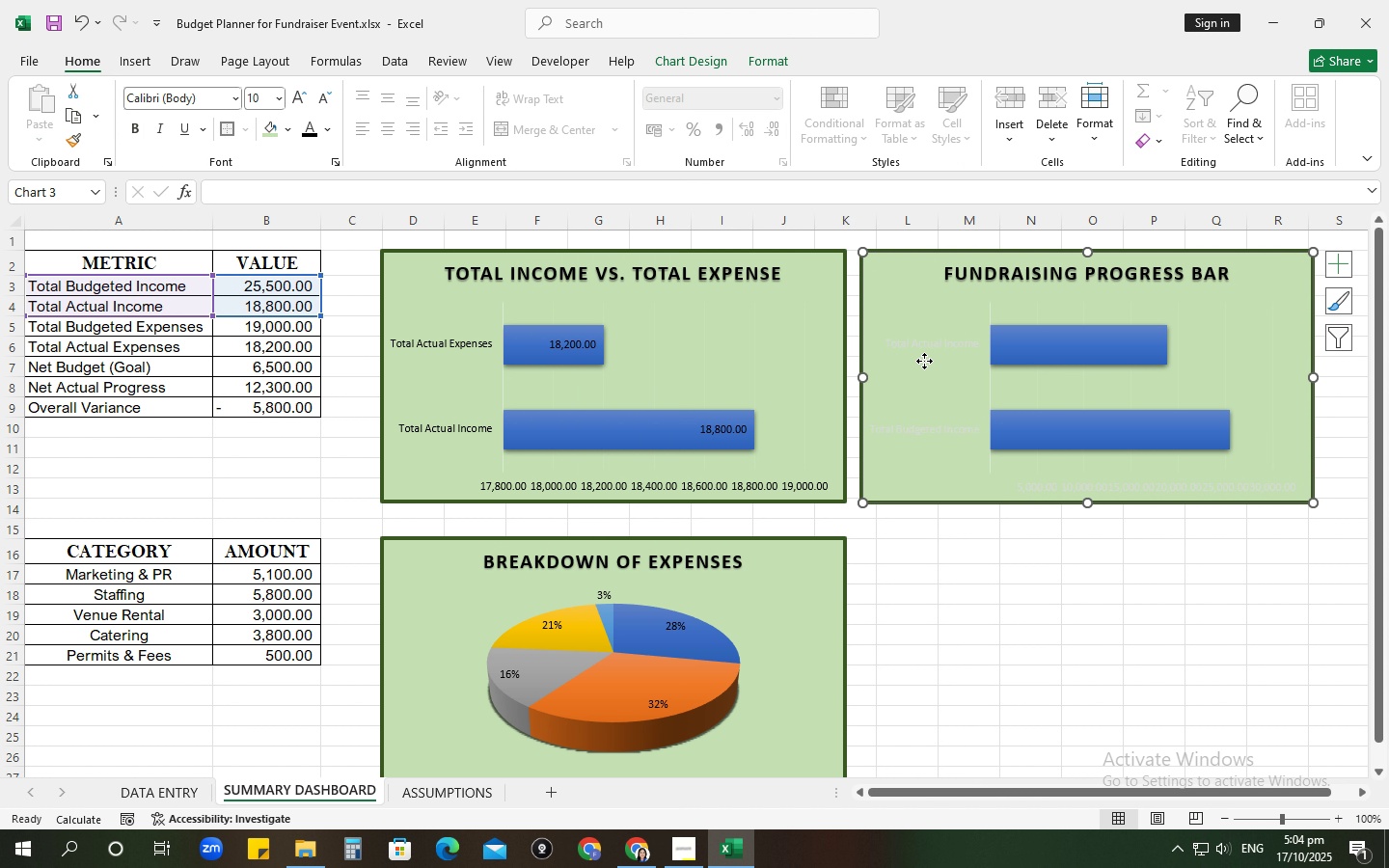 
left_click([924, 361])
 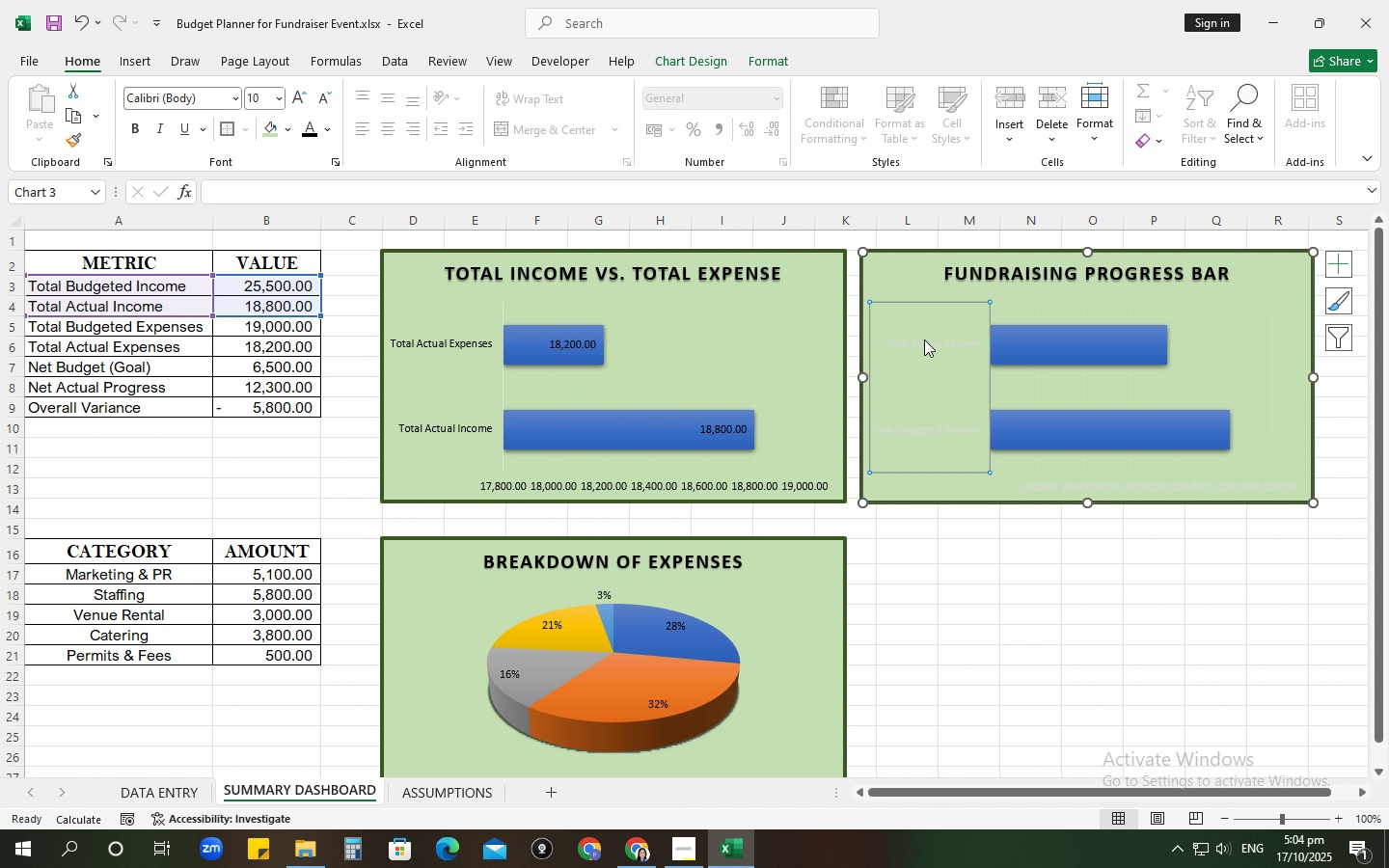 
double_click([924, 339])
 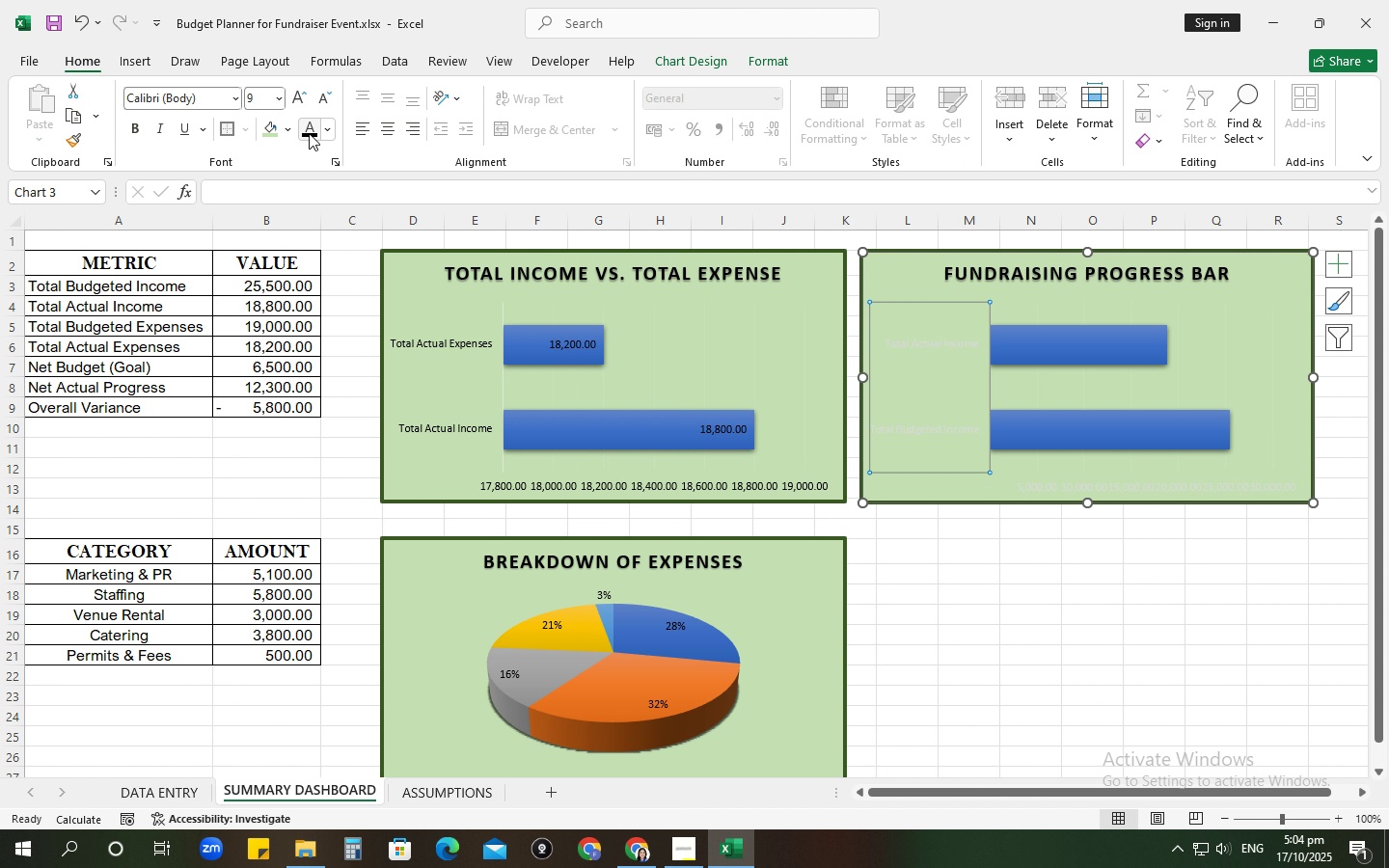 
left_click([313, 133])
 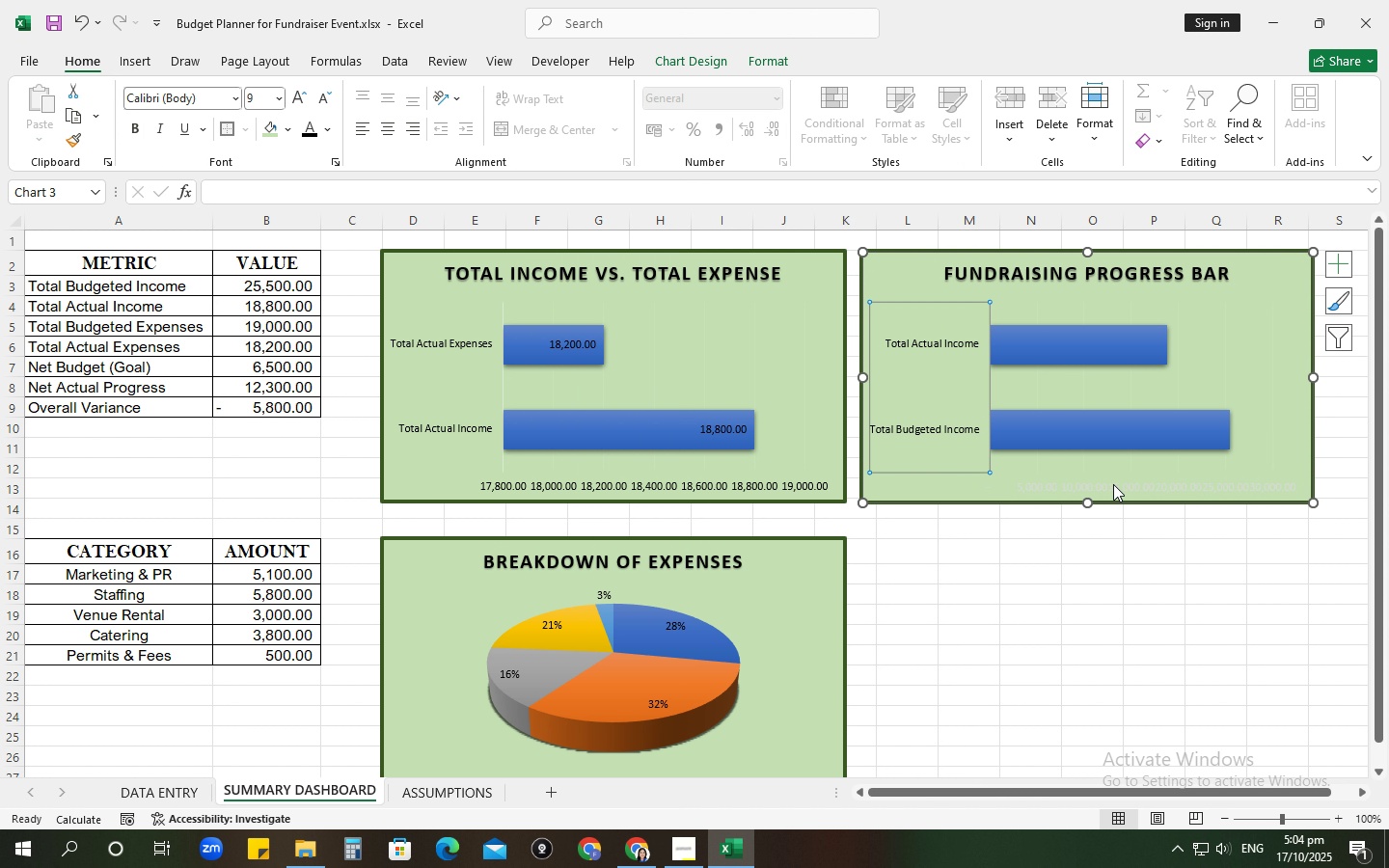 
left_click([1113, 484])
 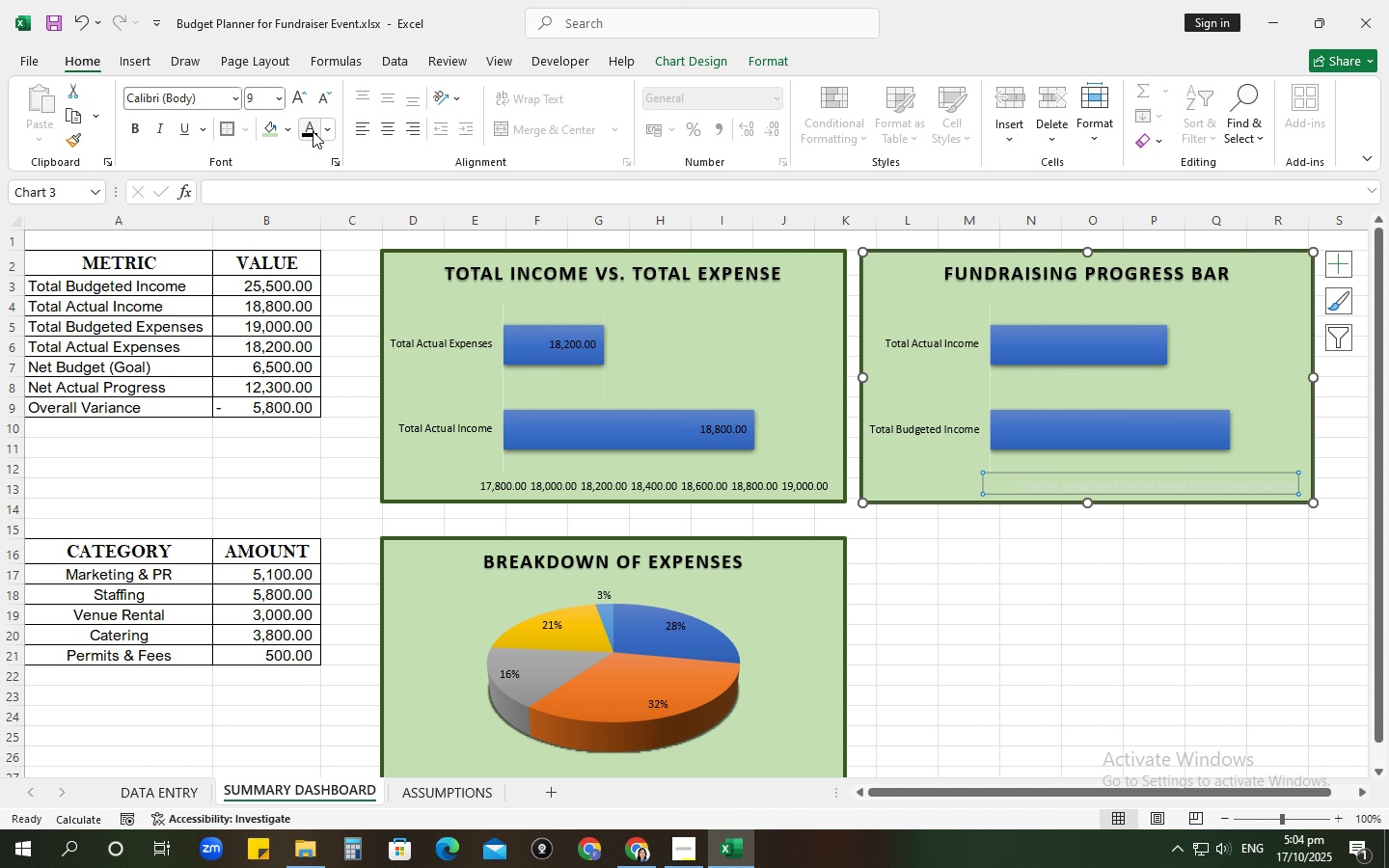 
left_click([311, 130])
 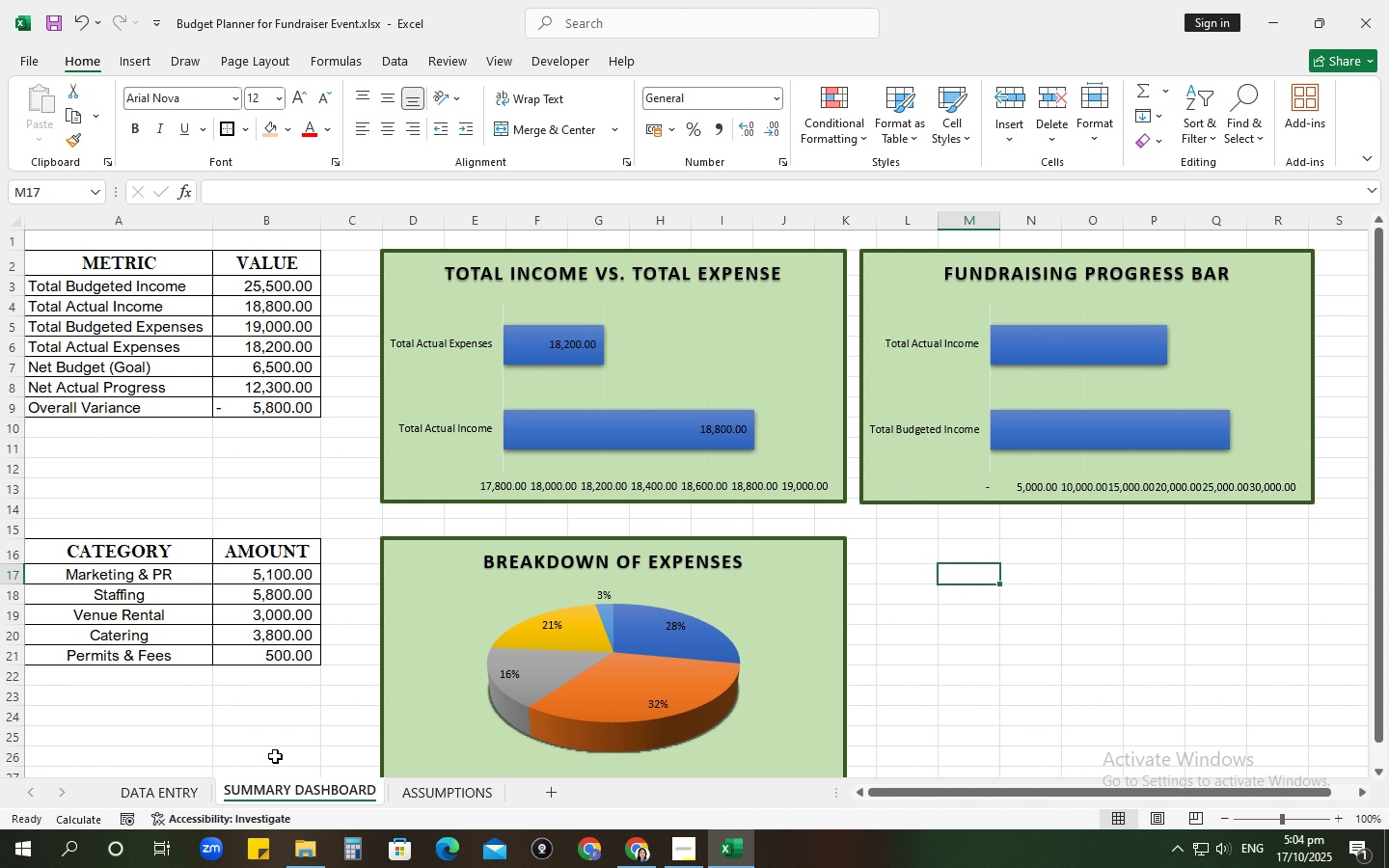 
left_click([264, 744])
 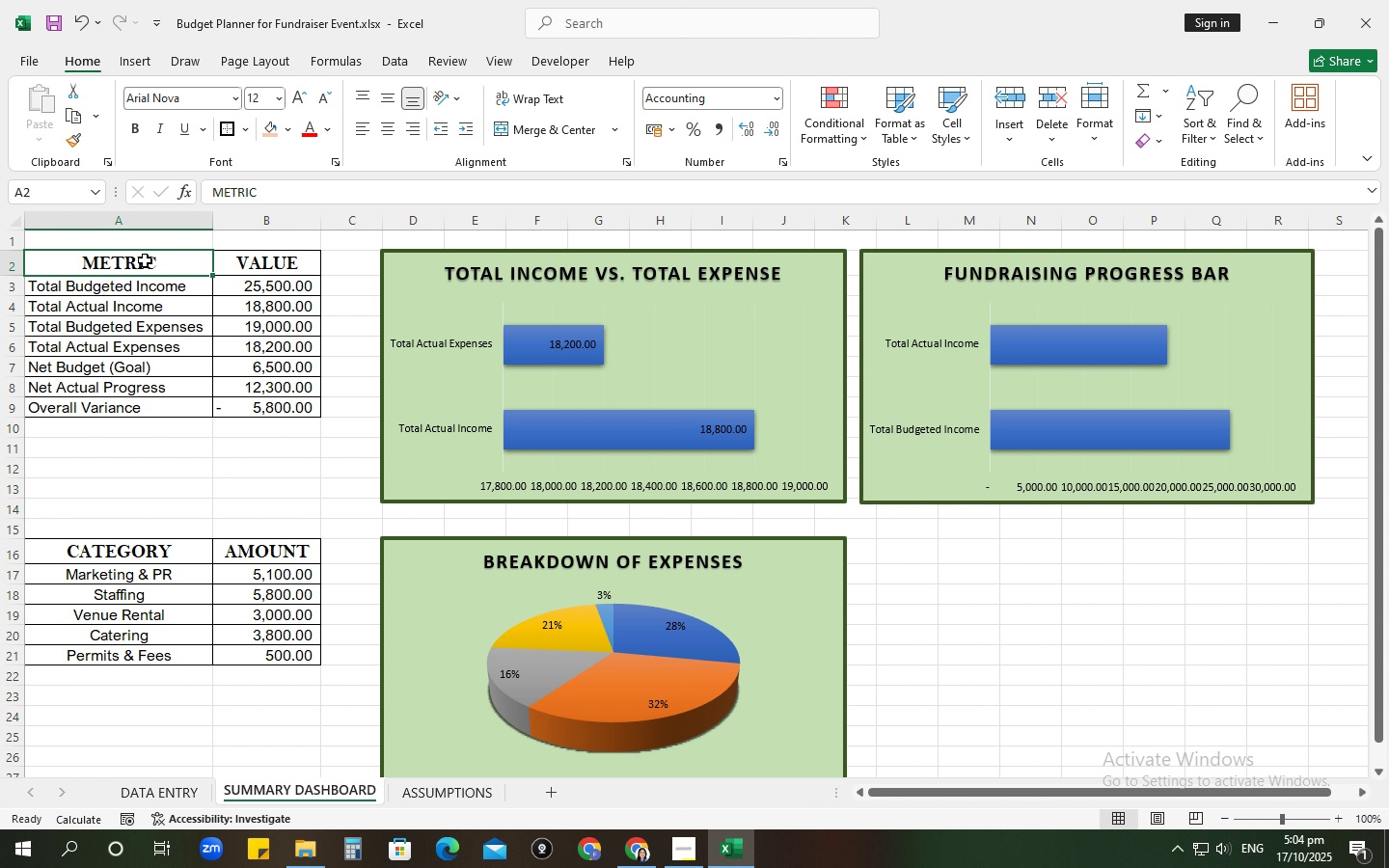 
left_click([145, 260])
 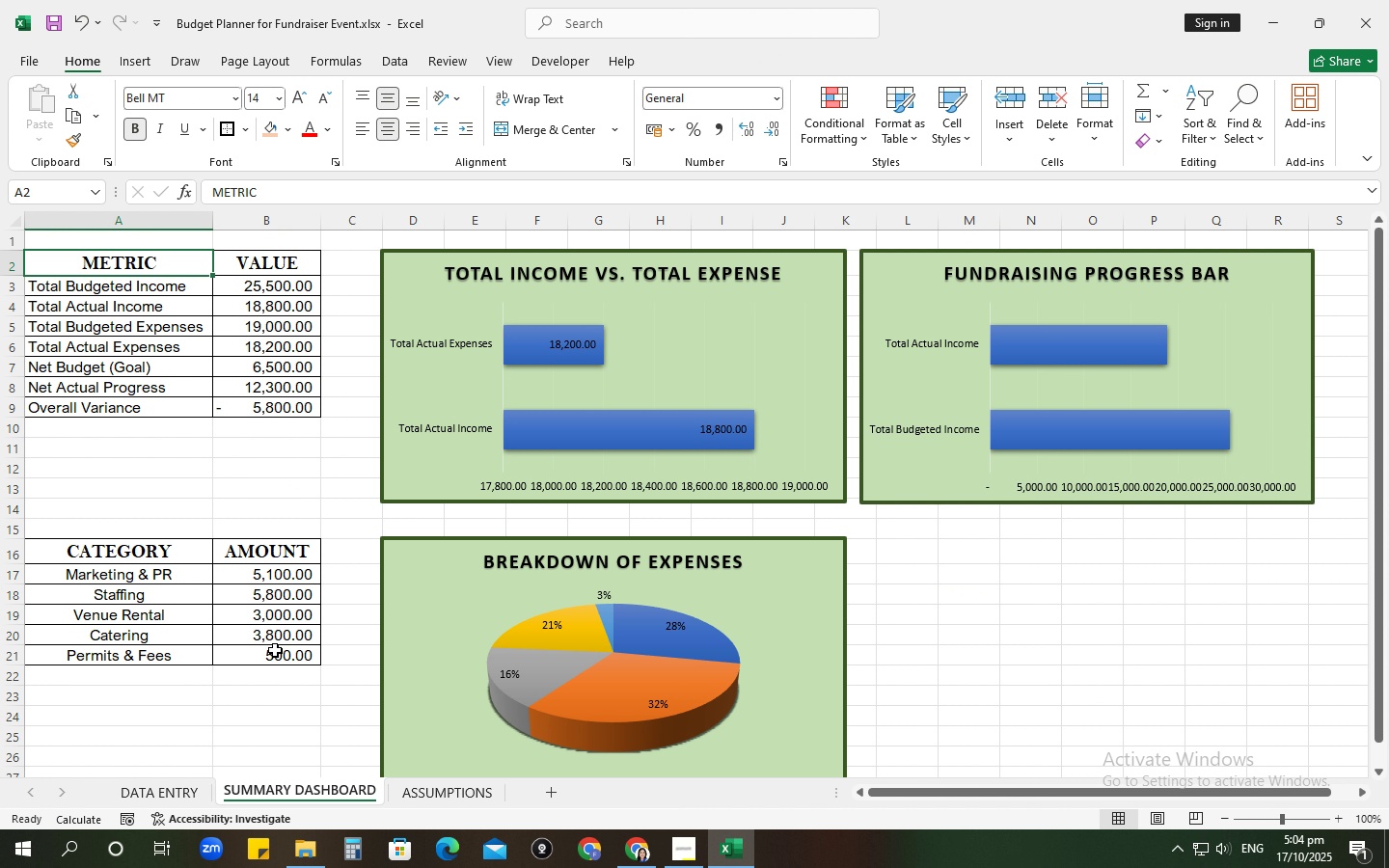 
scroll: coordinate [272, 656], scroll_direction: up, amount: 3.0
 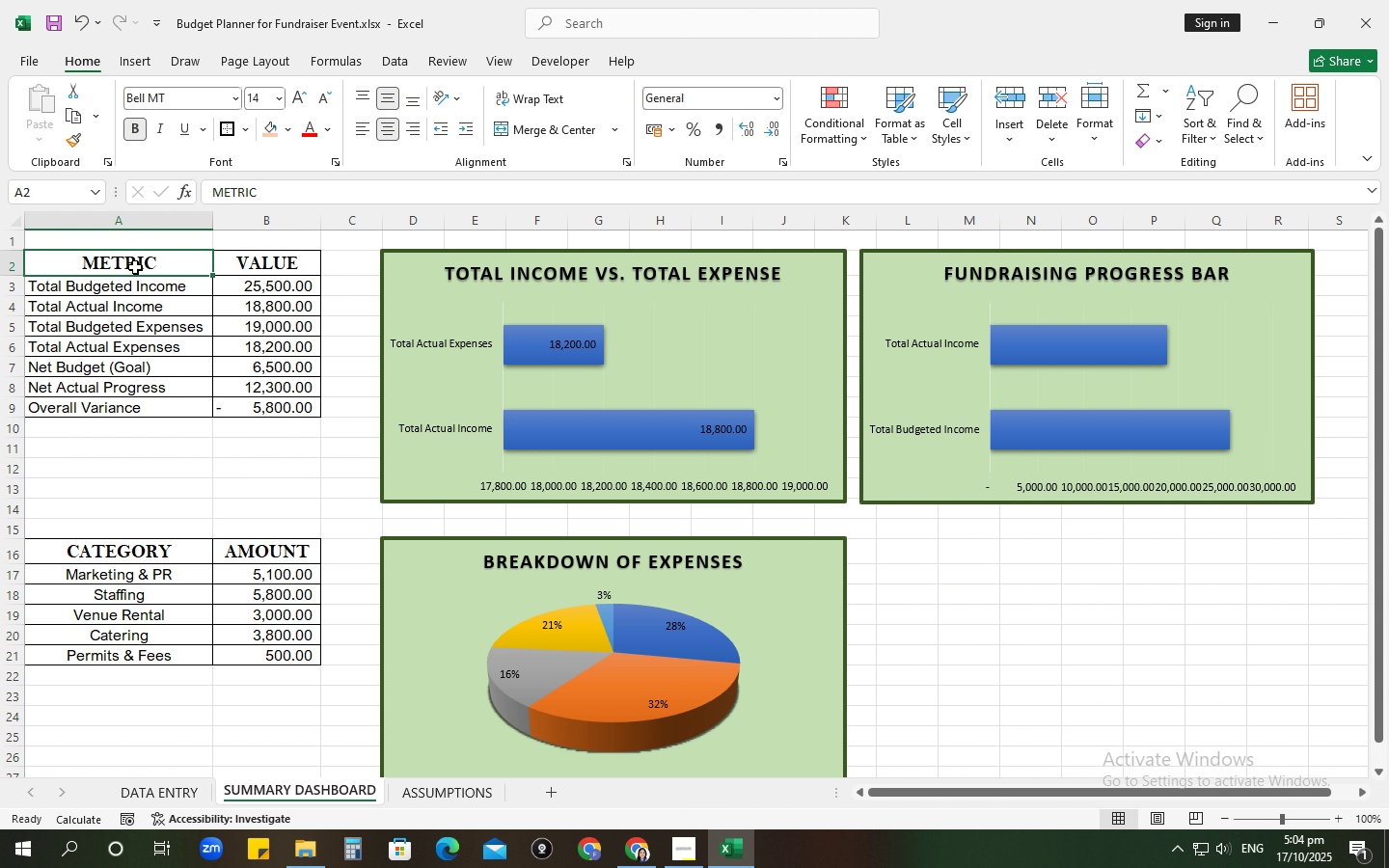 
left_click_drag(start_coordinate=[135, 266], to_coordinate=[257, 272])
 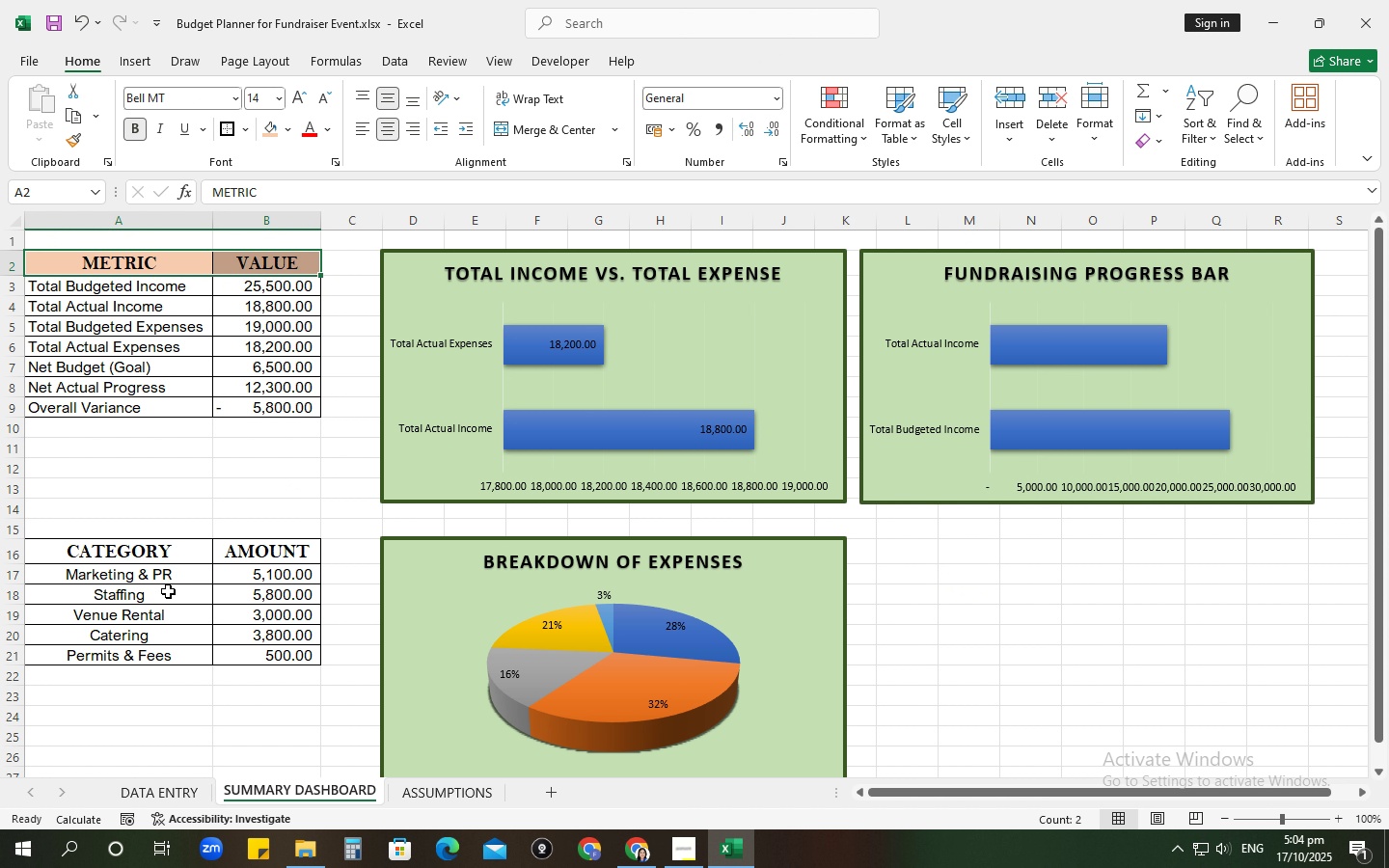 
left_click_drag(start_coordinate=[166, 556], to_coordinate=[269, 564])
 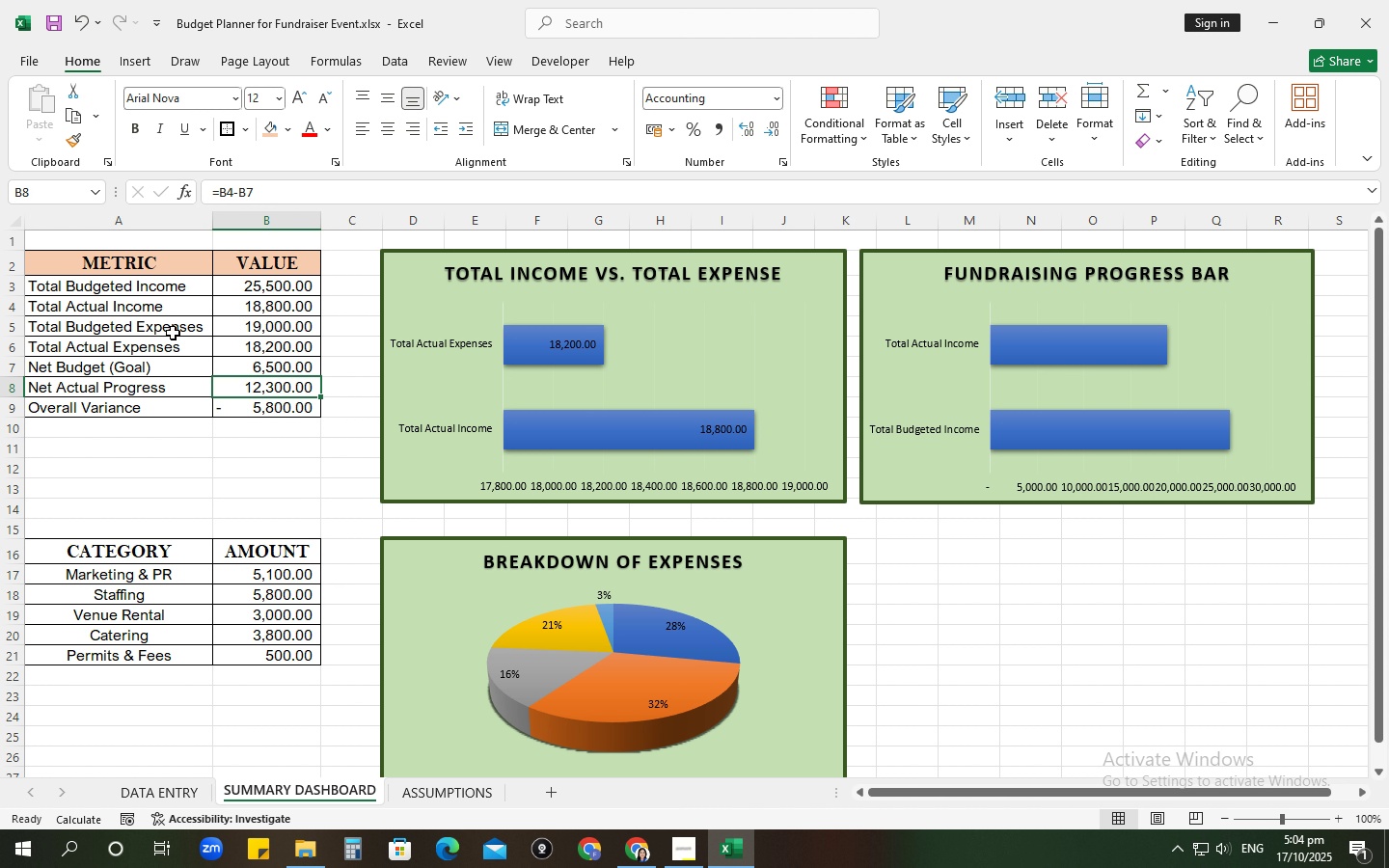 
left_click_drag(start_coordinate=[129, 274], to_coordinate=[253, 407])
 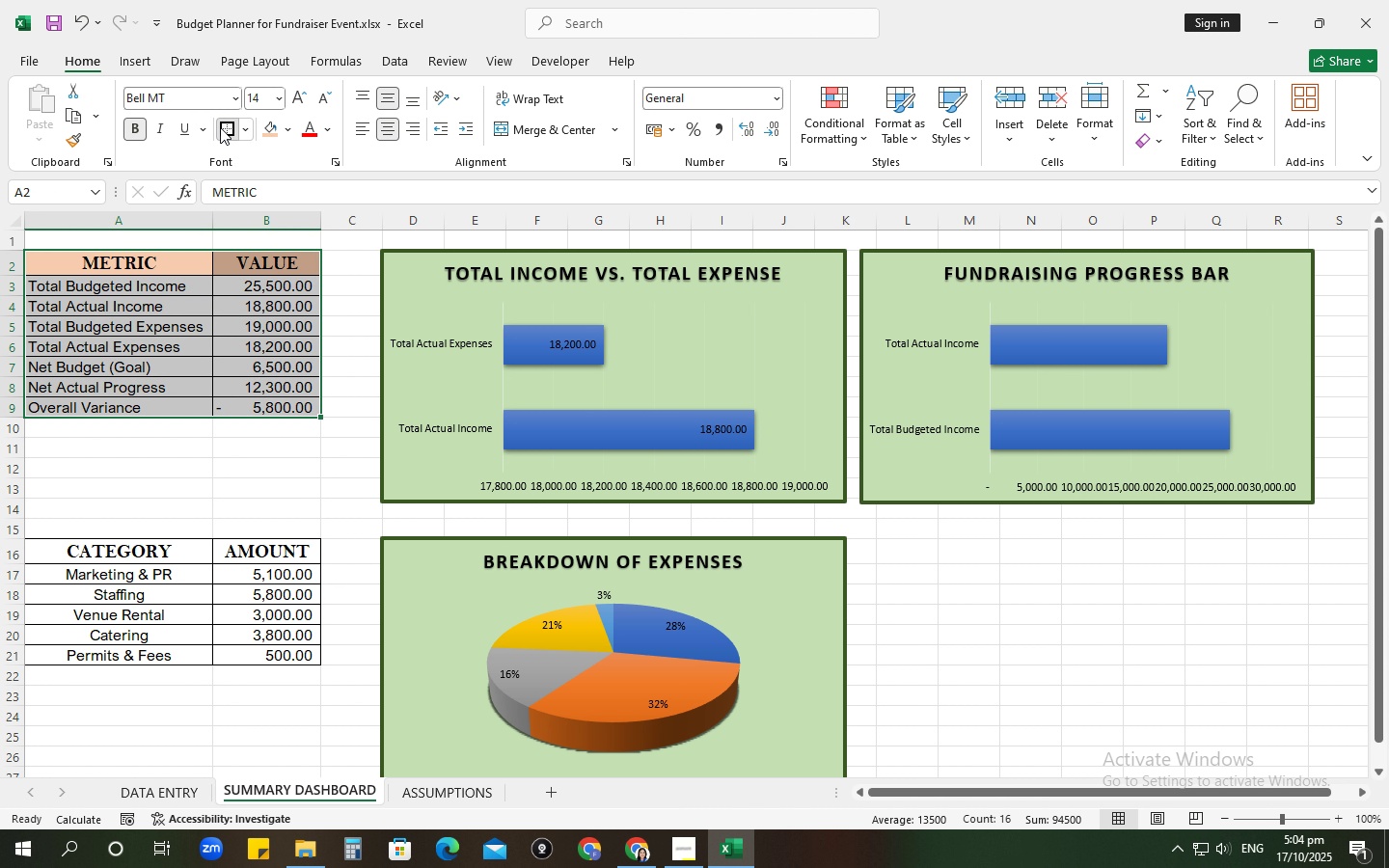 
left_click([220, 127])
 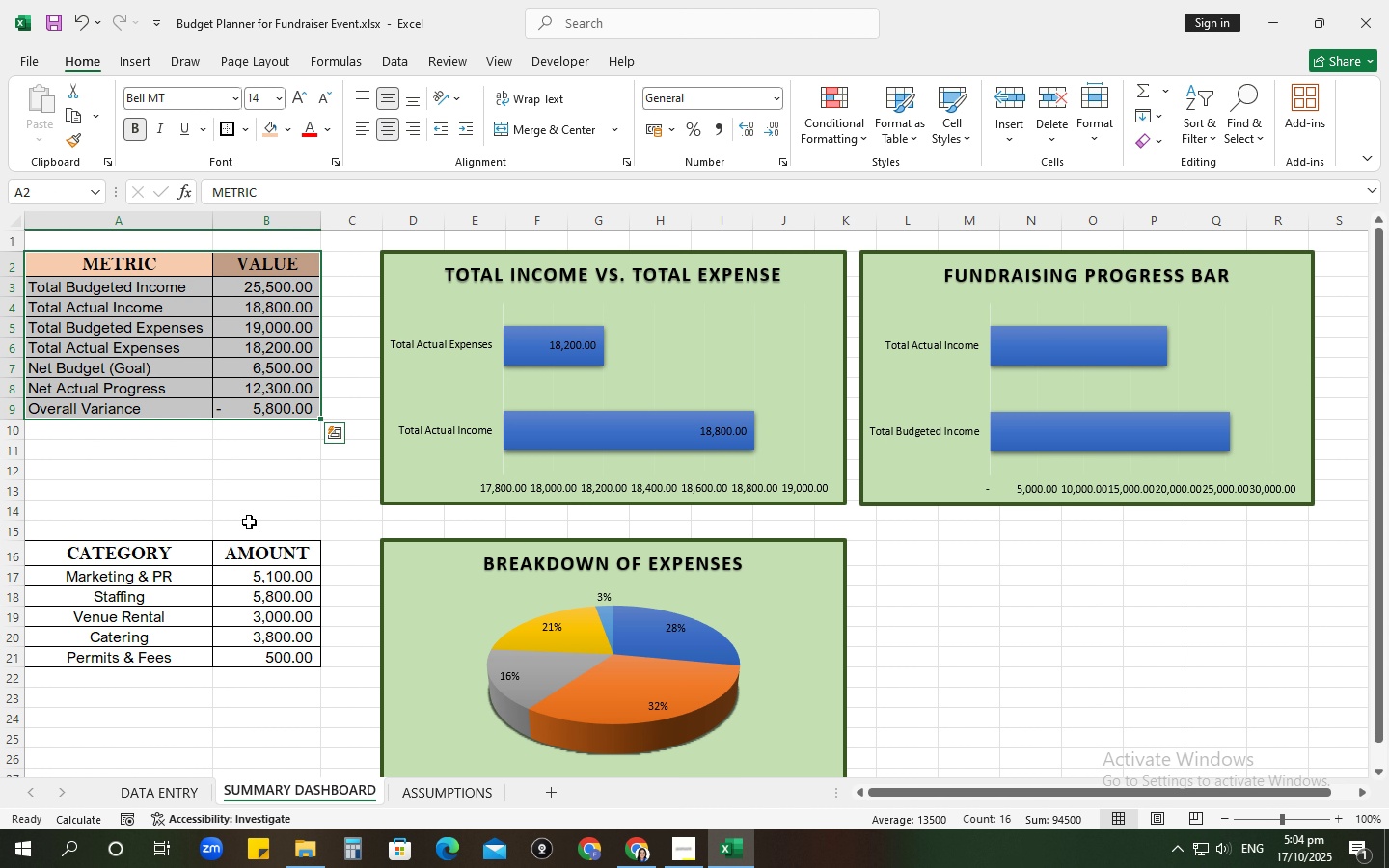 
left_click([249, 522])
 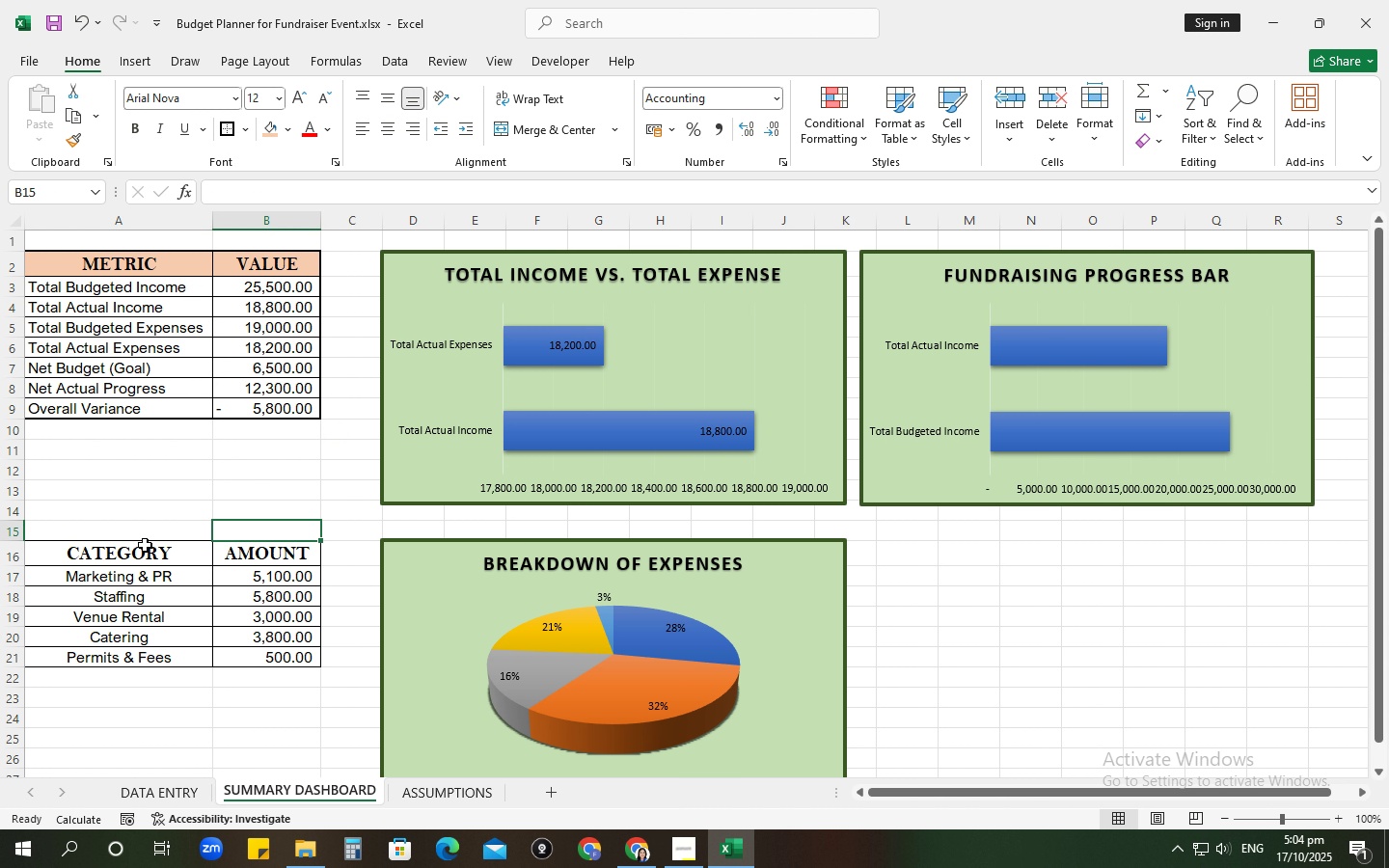 
left_click_drag(start_coordinate=[146, 545], to_coordinate=[244, 659])
 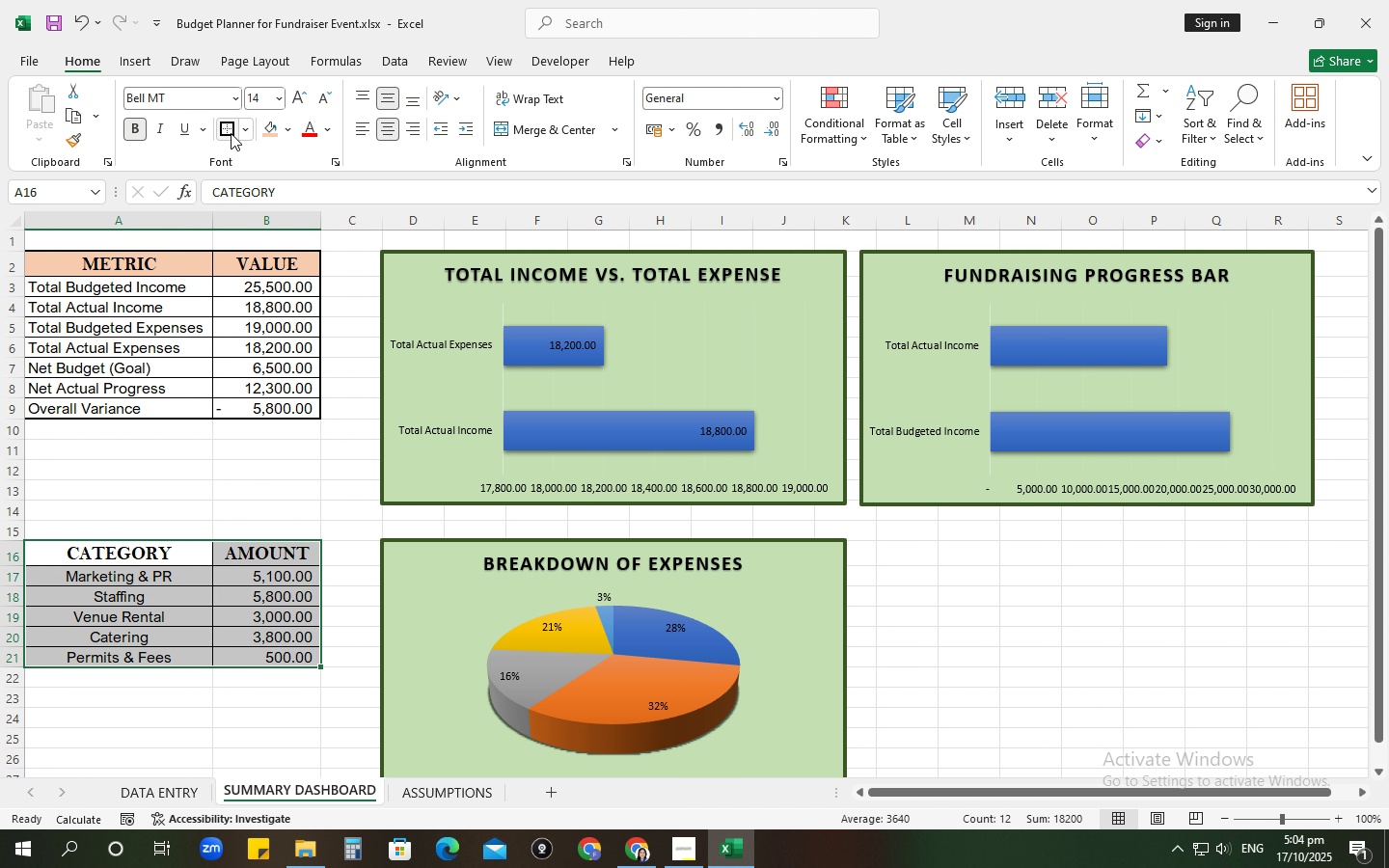 
left_click([225, 130])
 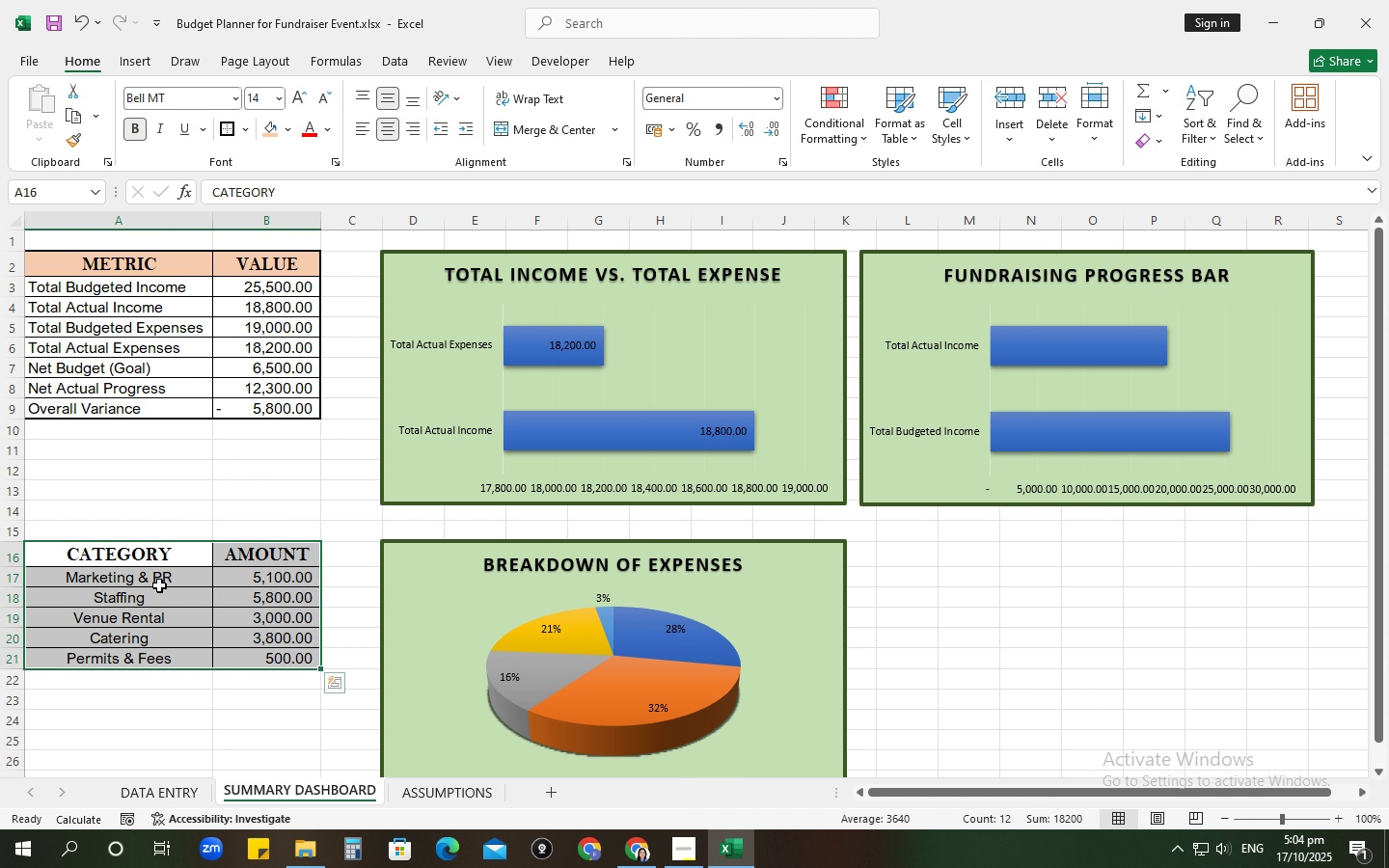 
left_click_drag(start_coordinate=[163, 560], to_coordinate=[262, 554])
 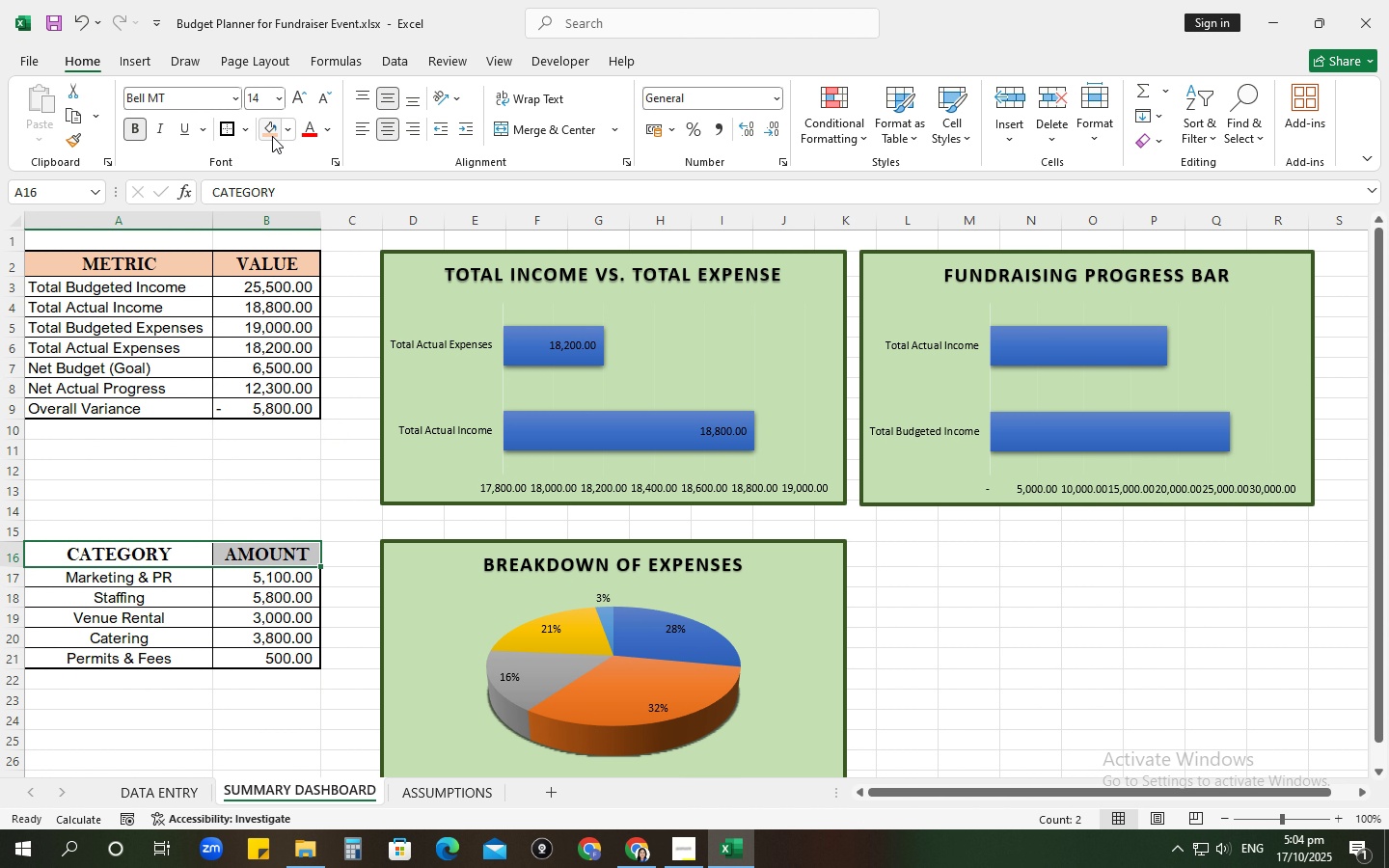 
left_click([272, 136])
 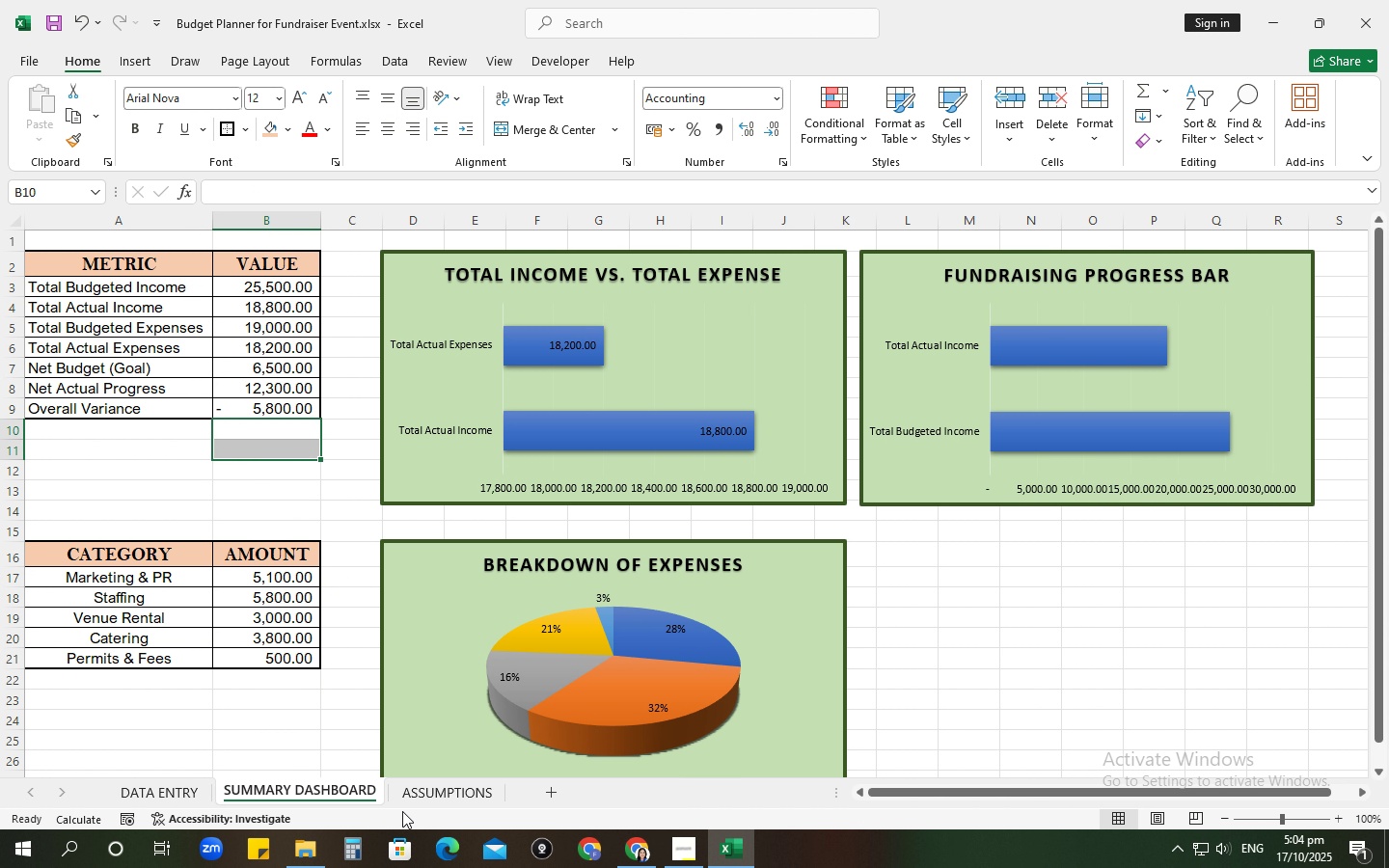 
left_click([422, 796])
 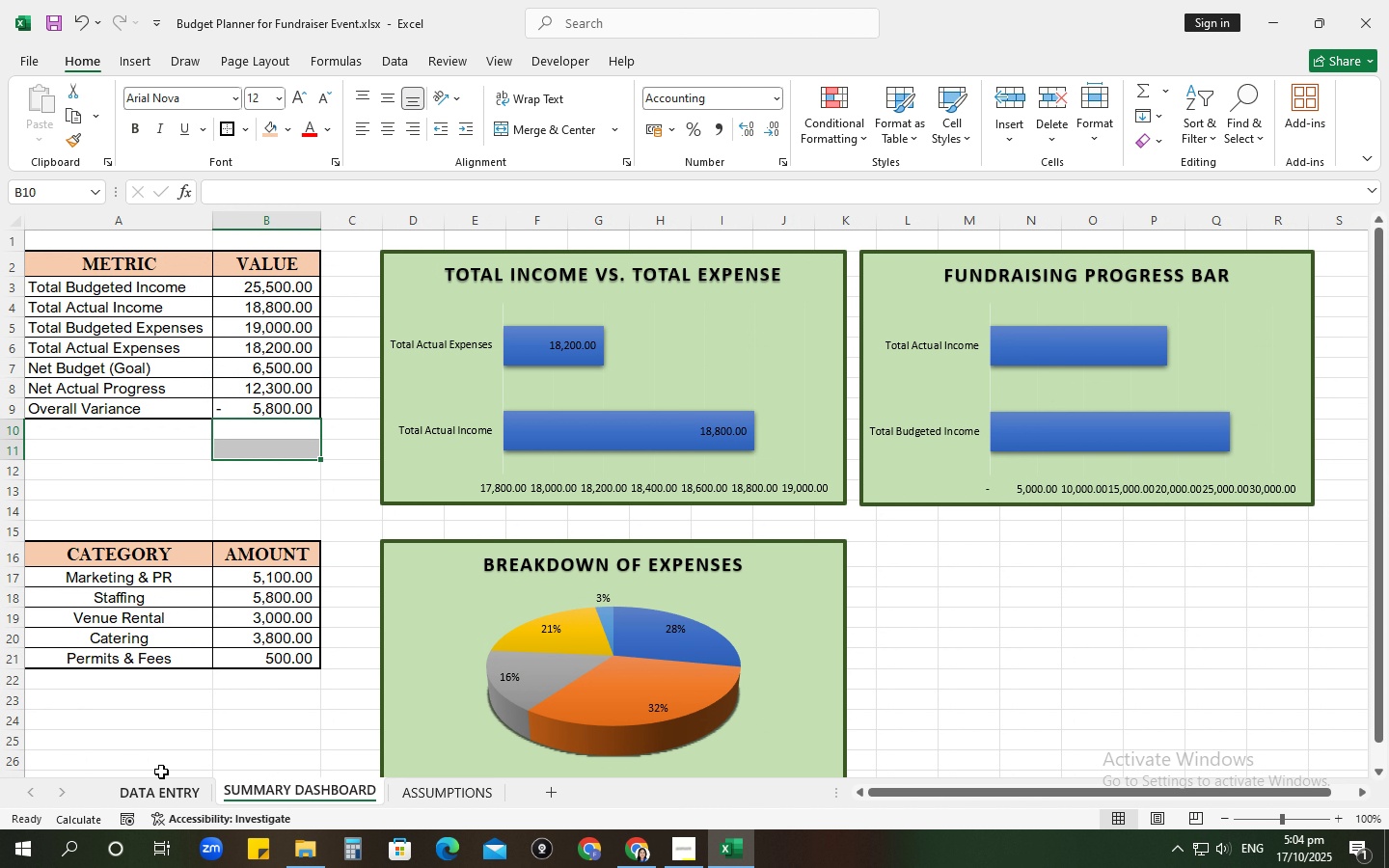 
left_click([232, 700])
 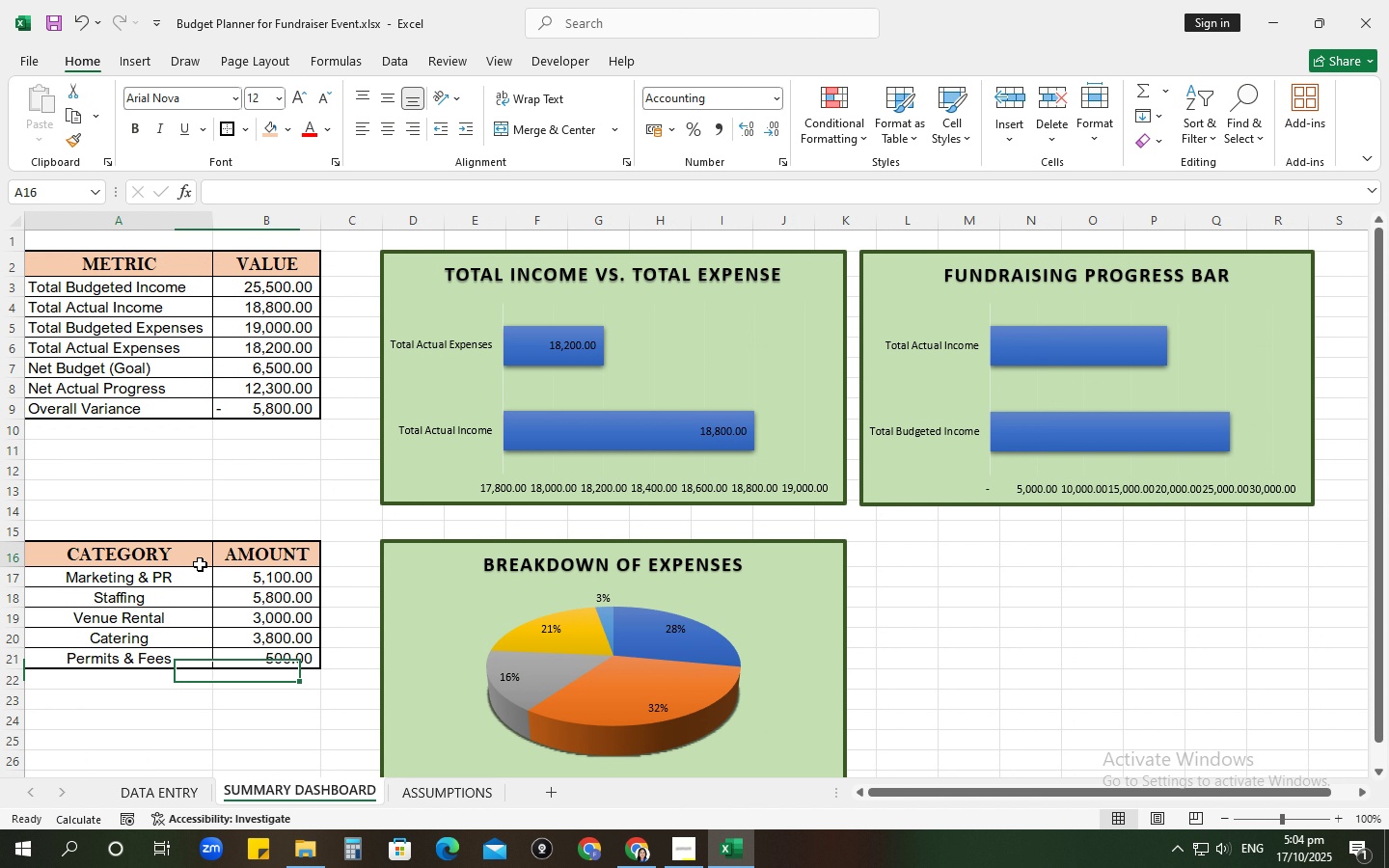 
left_click([200, 564])
 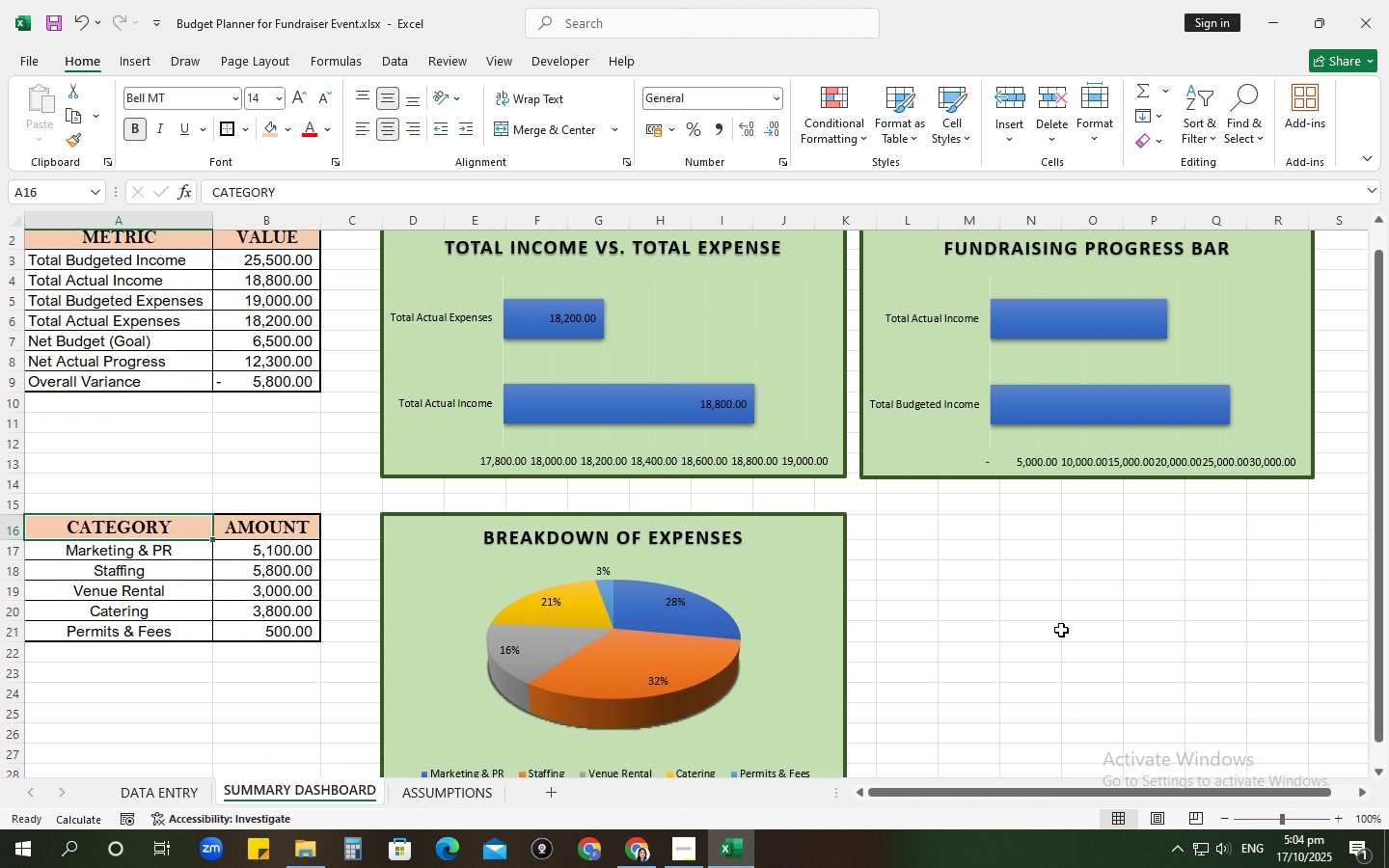 
scroll: coordinate [1061, 630], scroll_direction: down, amount: 1.0
 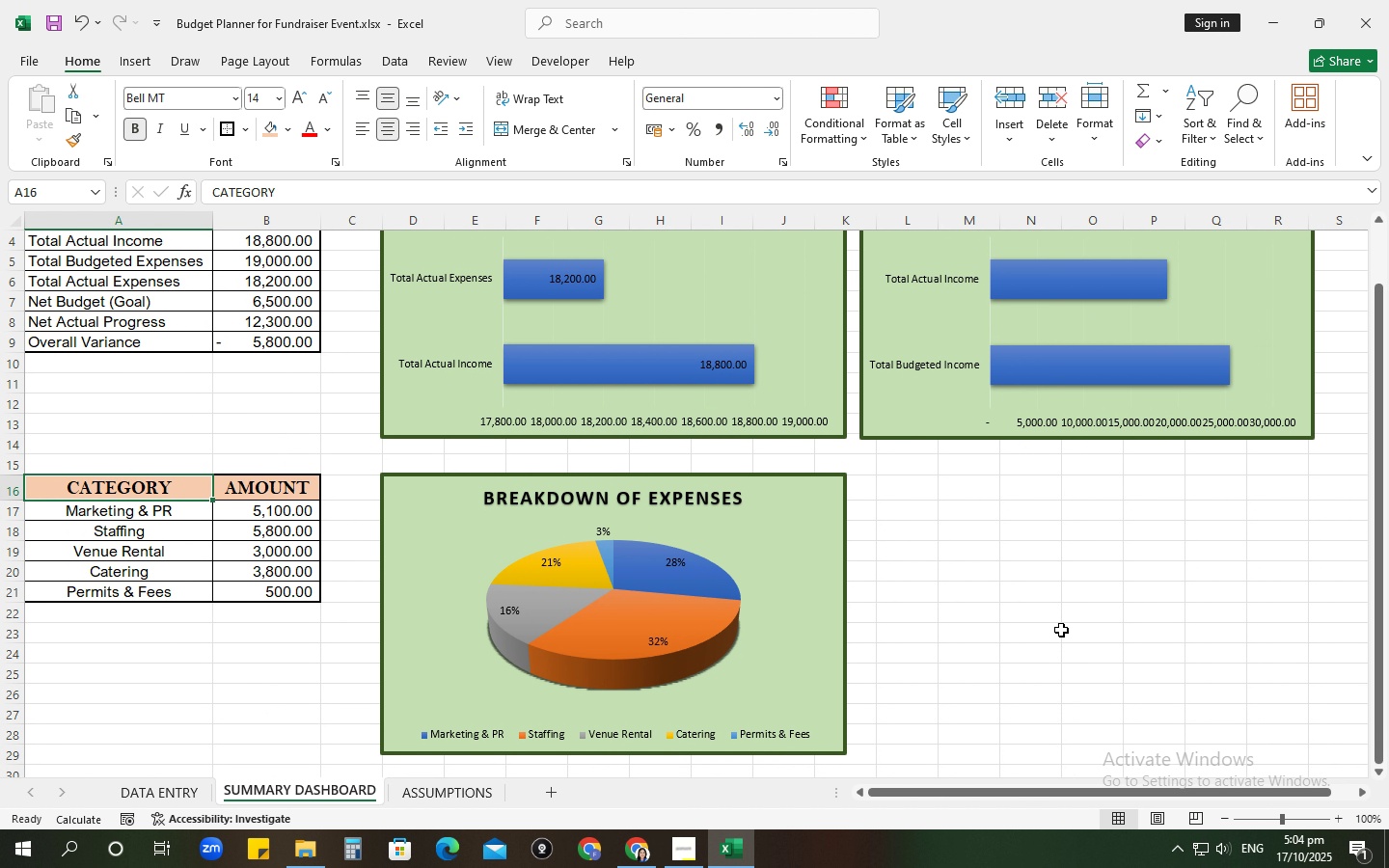 
scroll: coordinate [1061, 630], scroll_direction: up, amount: 3.0
 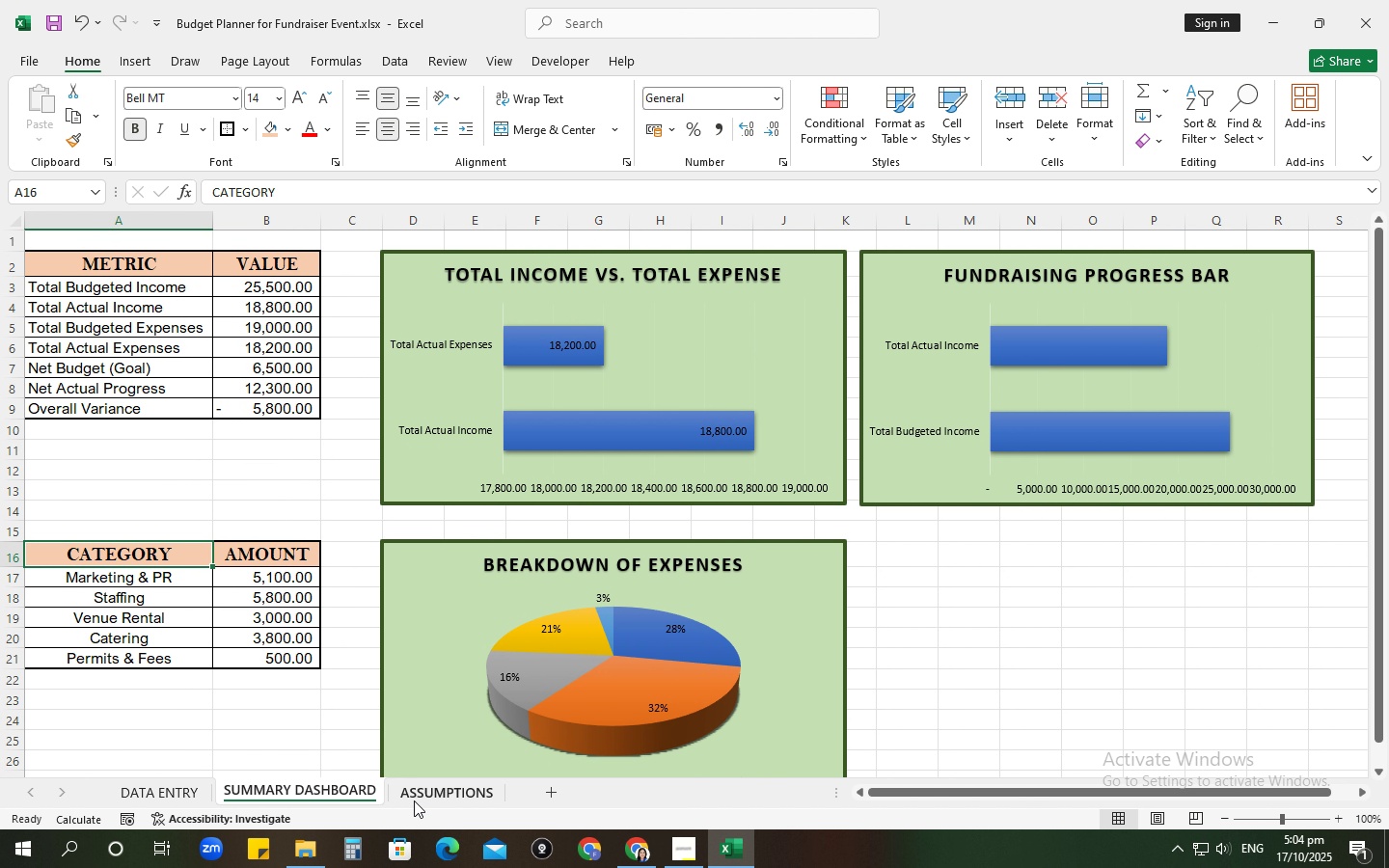 
left_click([419, 783])
 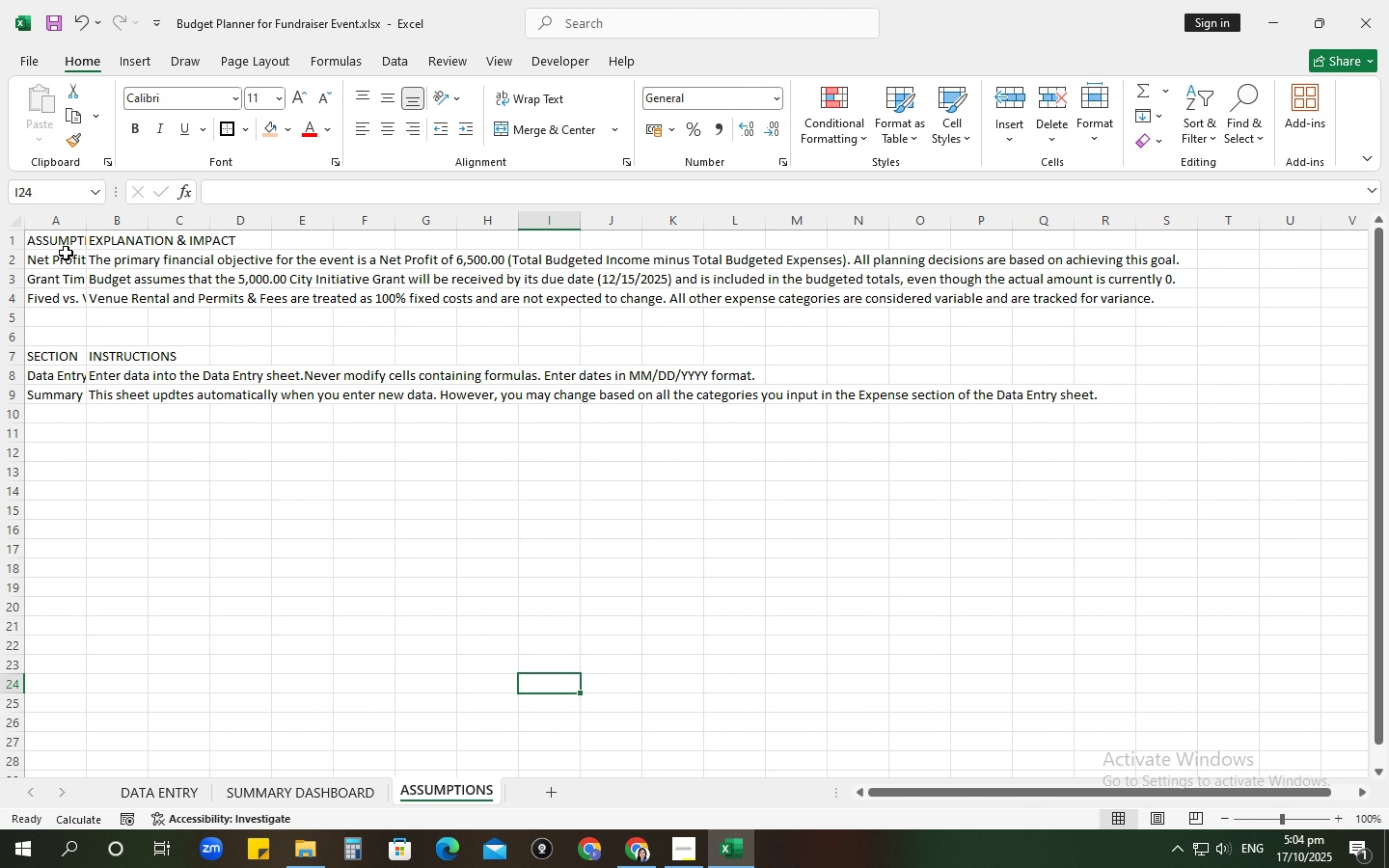 
left_click([65, 241])
 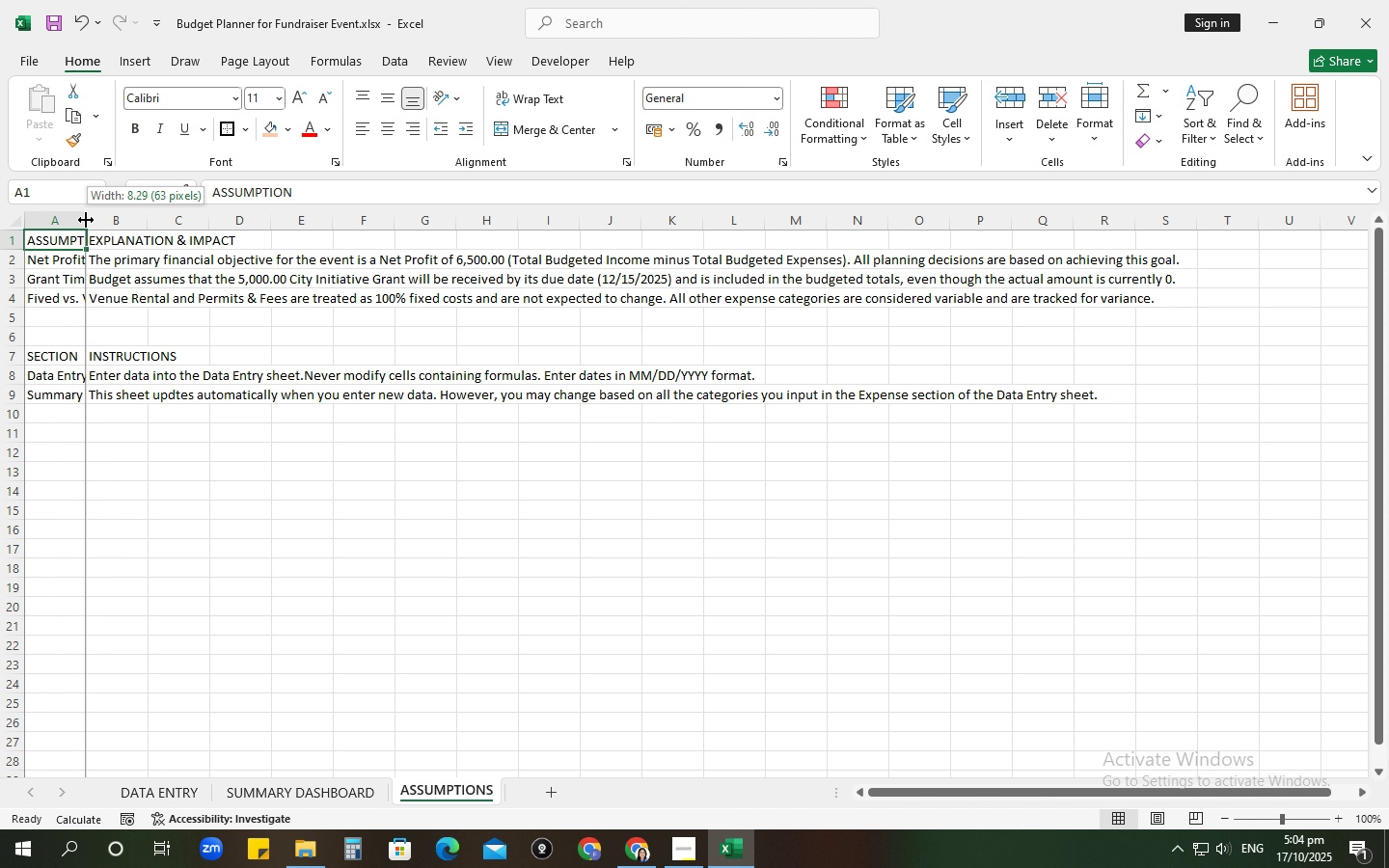 
double_click([86, 220])
 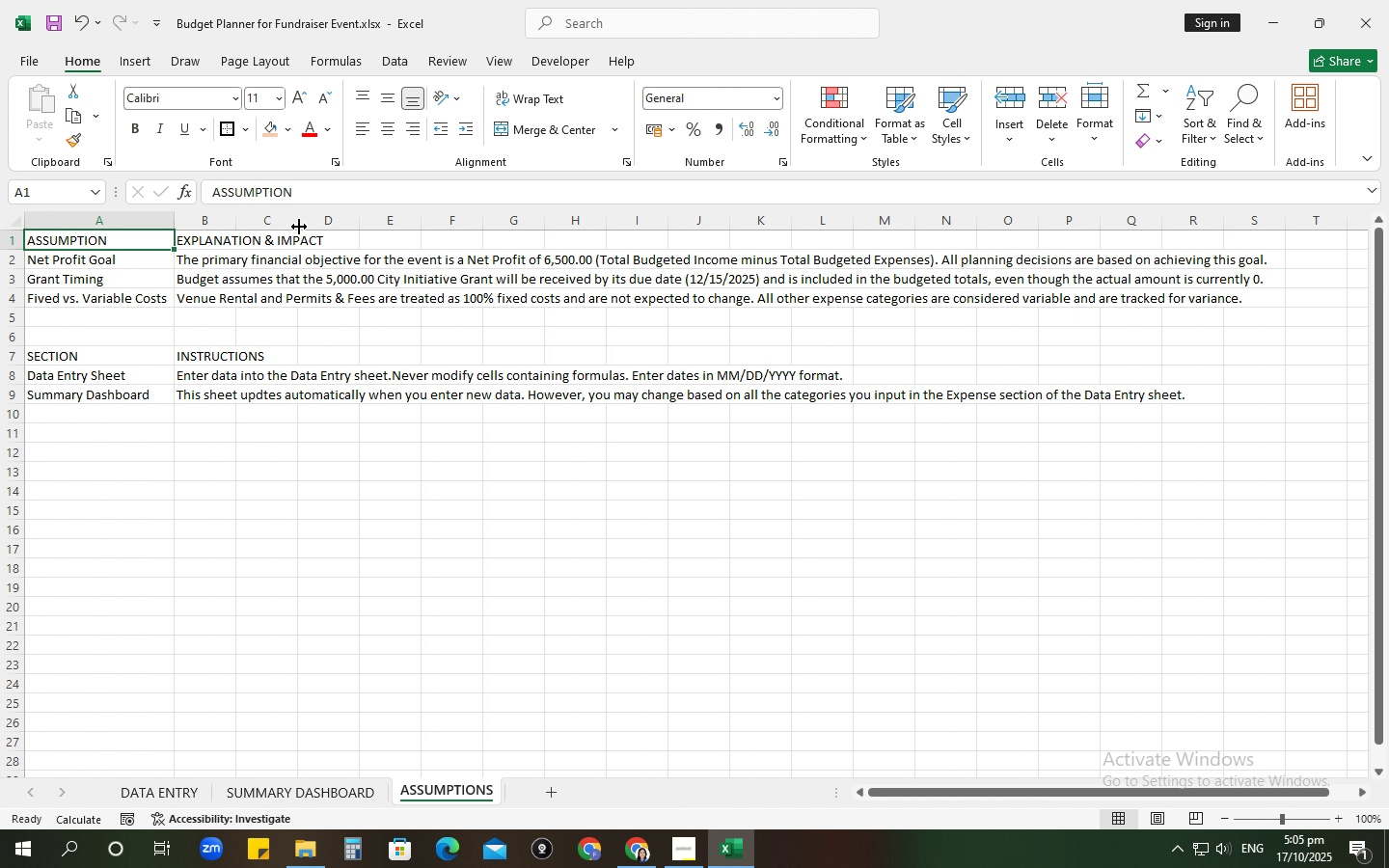 
left_click([298, 228])
 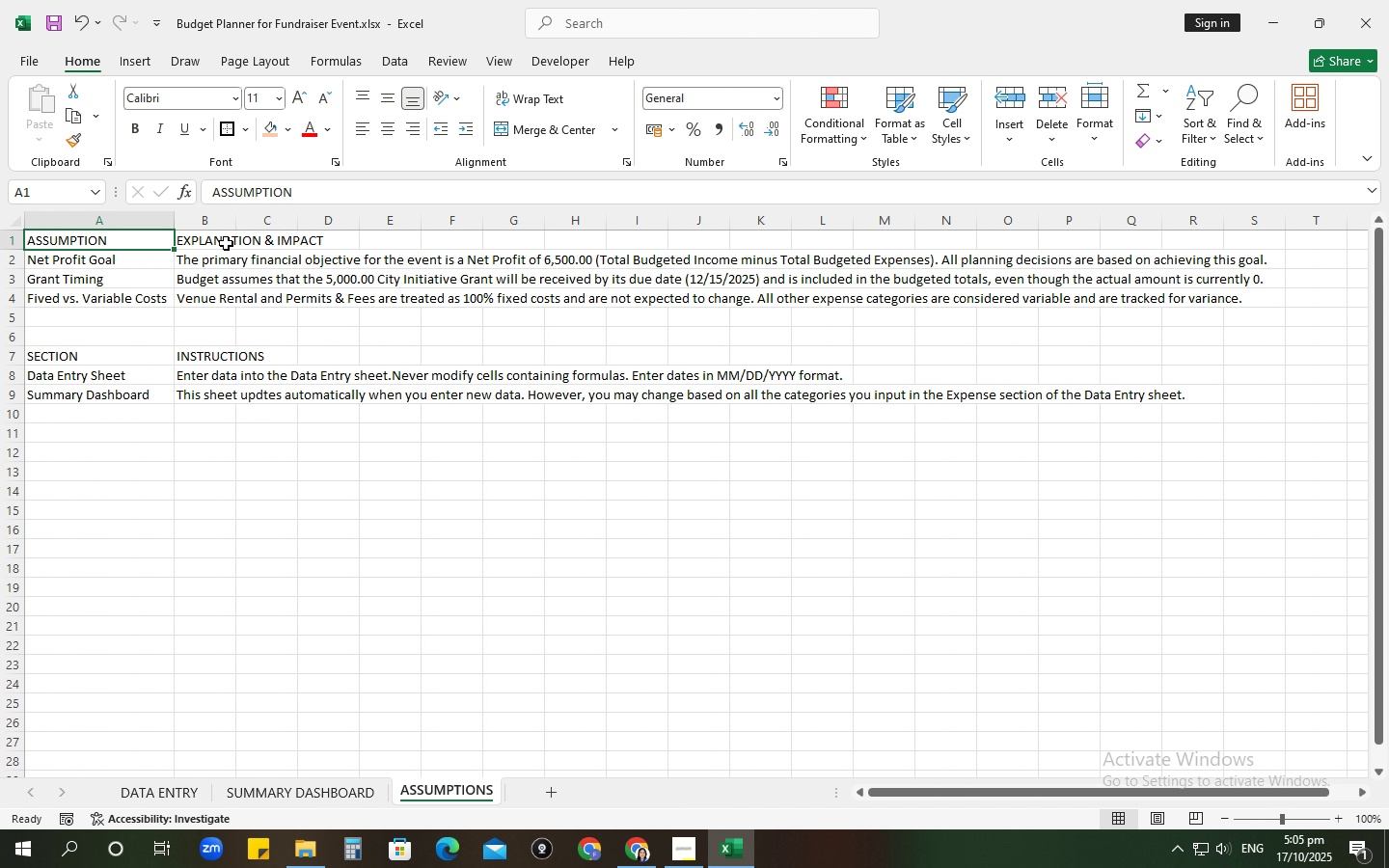 
left_click_drag(start_coordinate=[238, 224], to_coordinate=[1061, 233])
 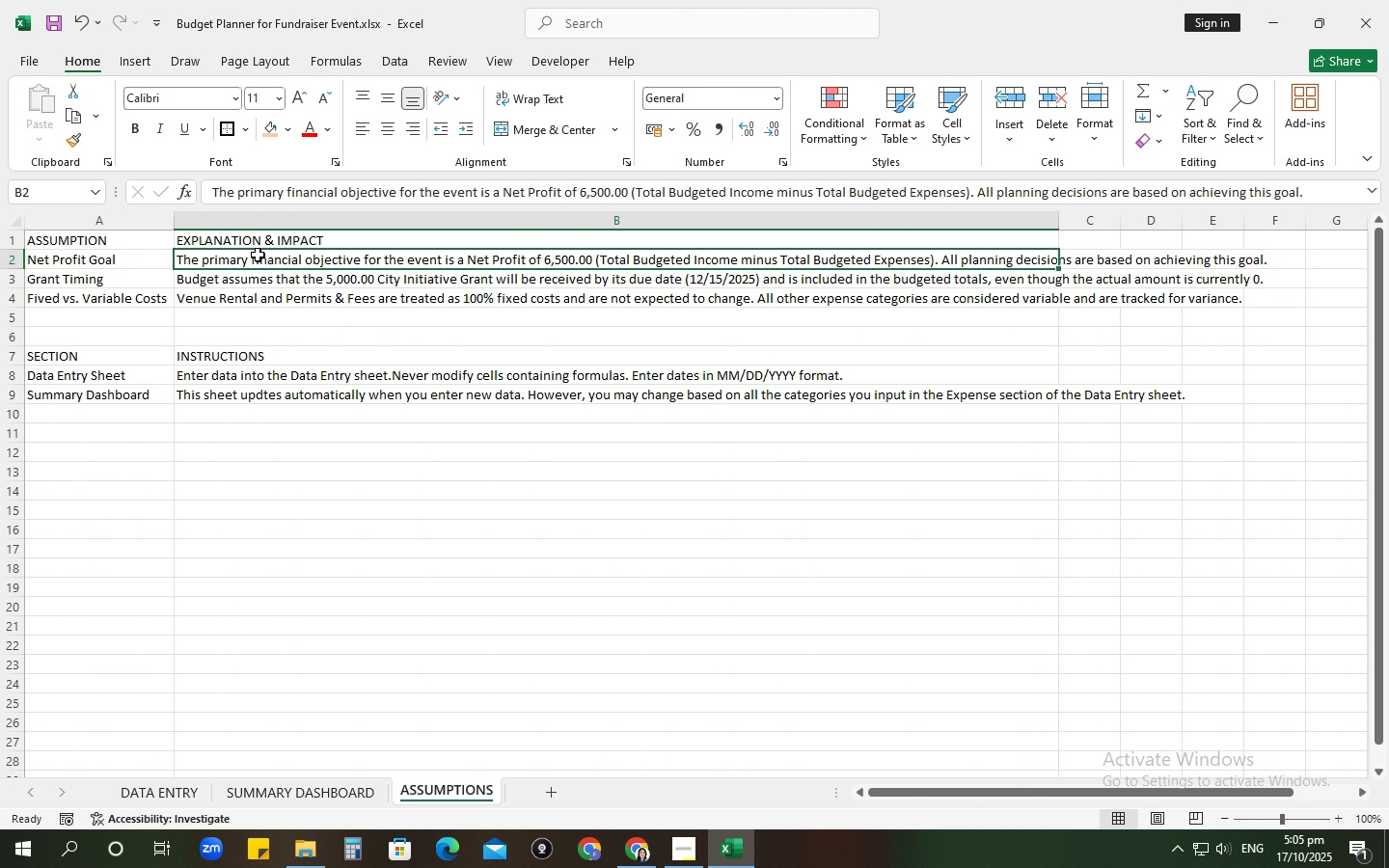 
left_click([258, 255])
 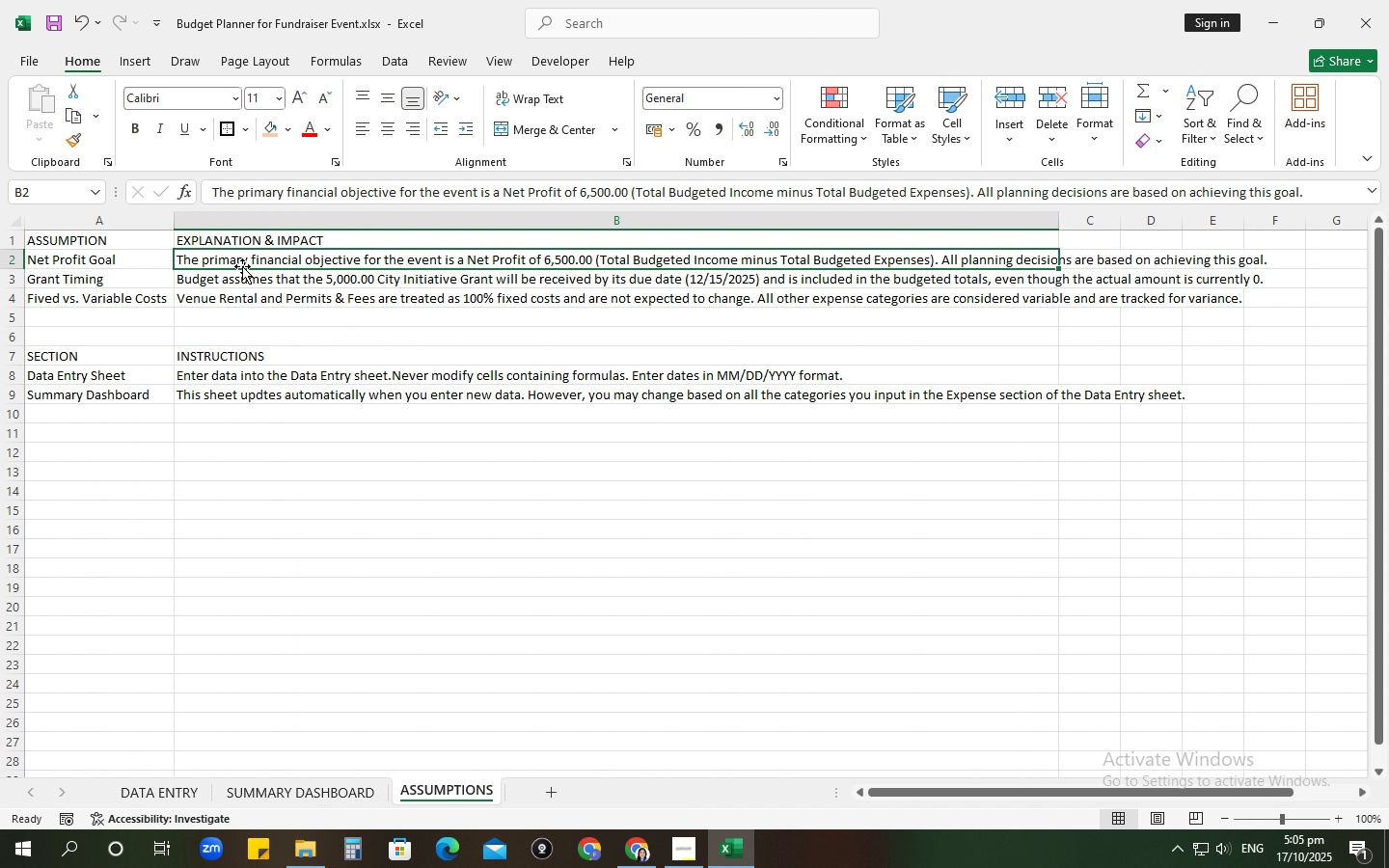 
left_click_drag(start_coordinate=[243, 262], to_coordinate=[273, 393])
 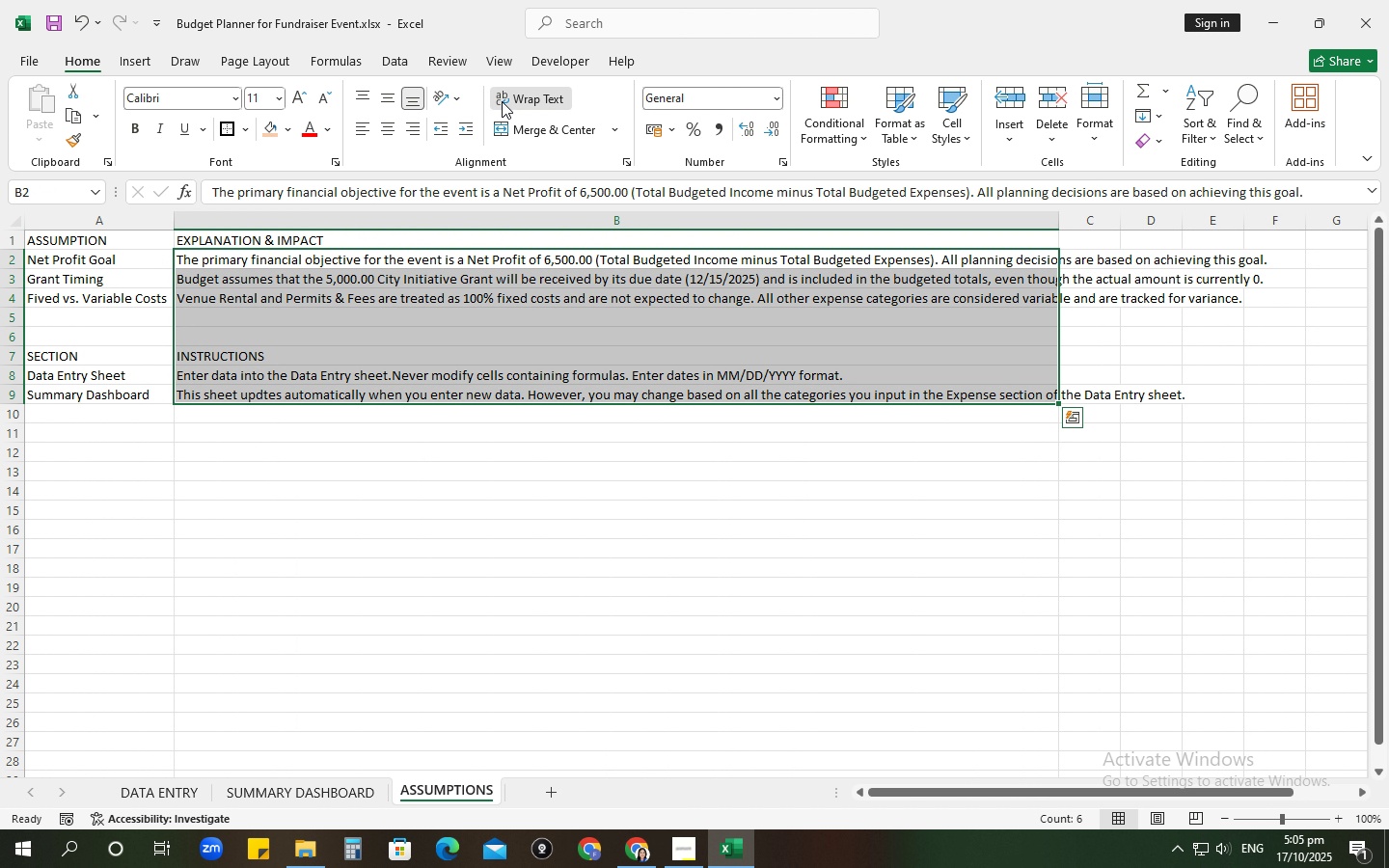 
left_click([502, 101])
 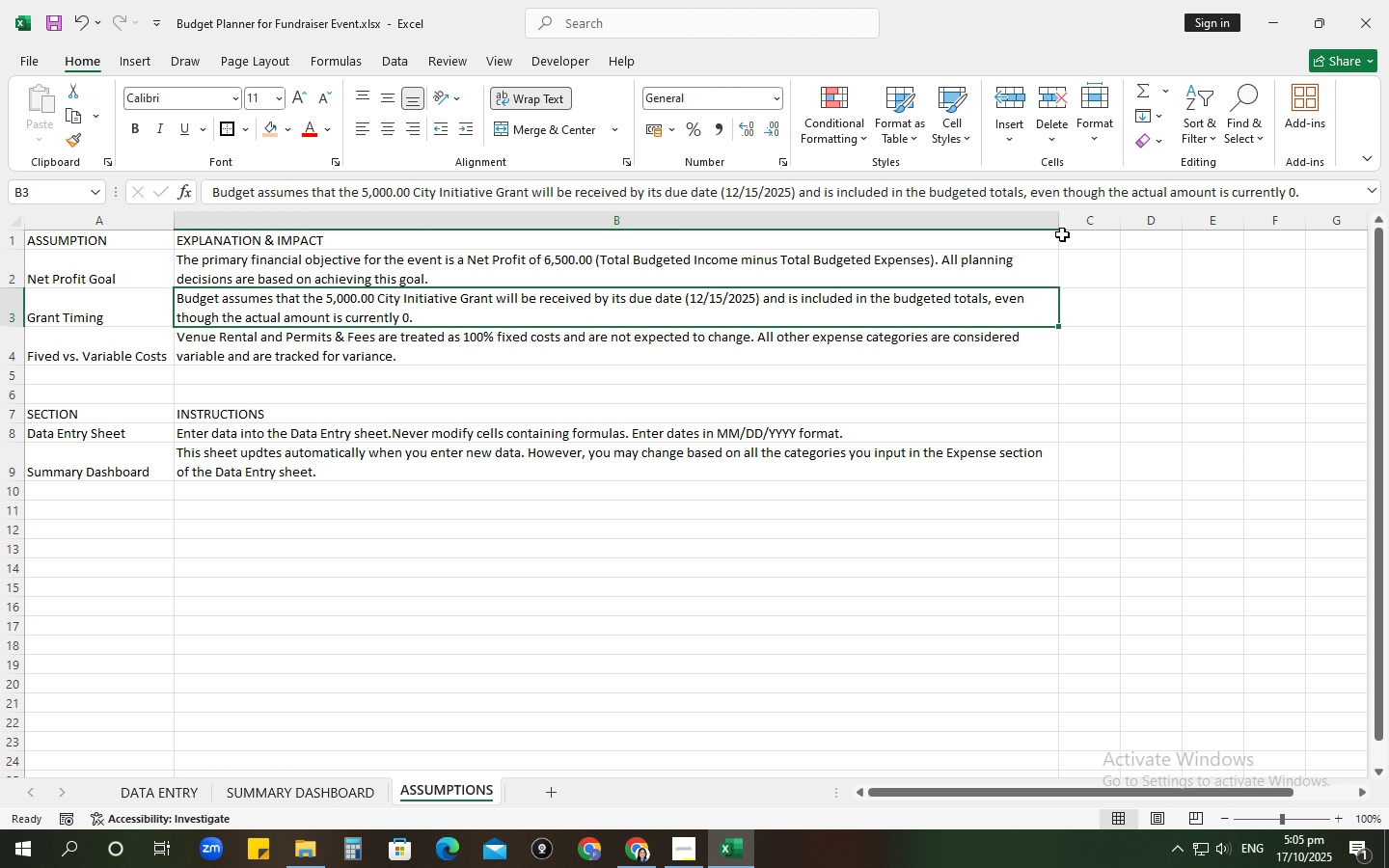 
left_click_drag(start_coordinate=[1062, 222], to_coordinate=[880, 247])
 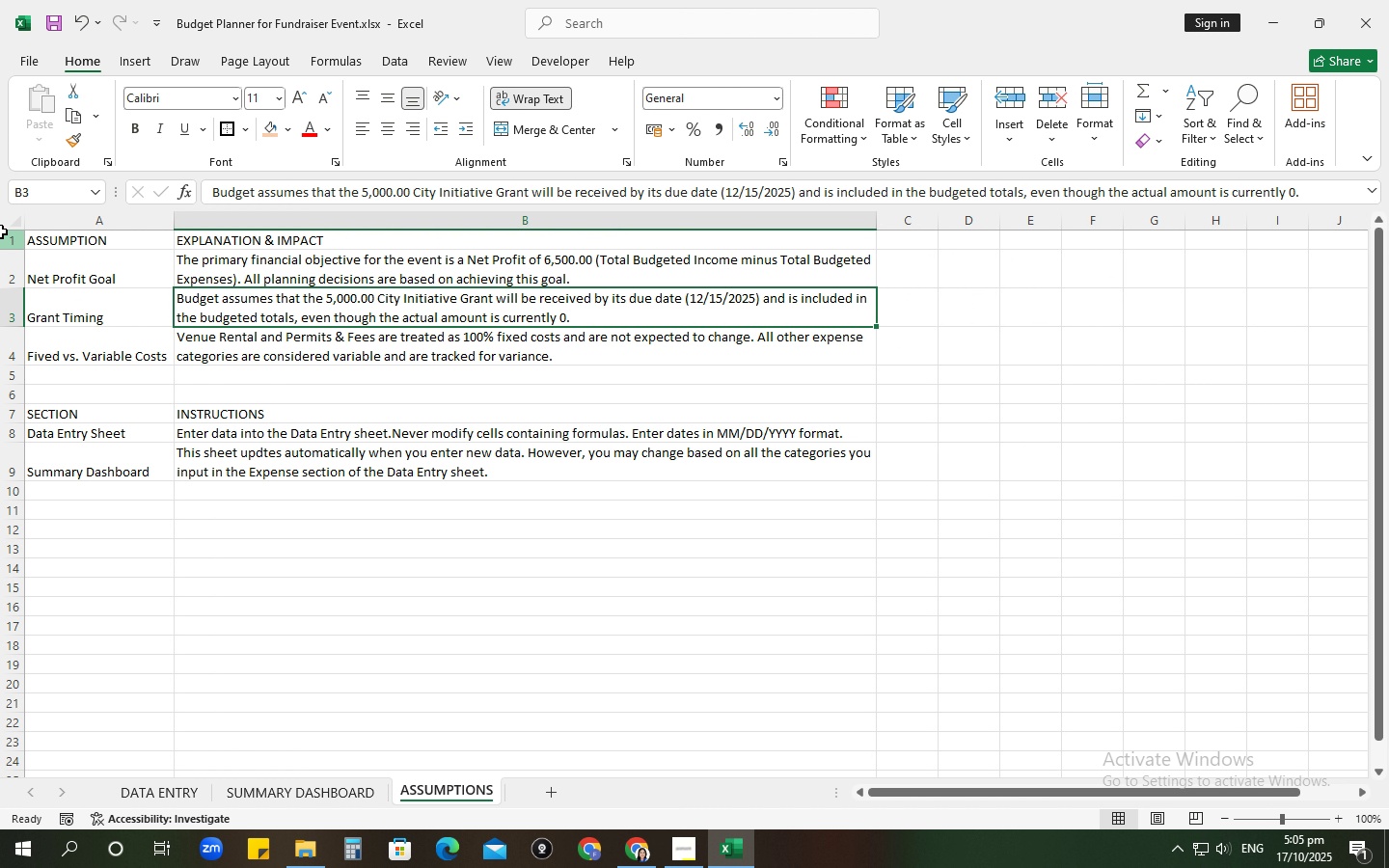 
left_click_drag(start_coordinate=[0, 231], to_coordinate=[44, 464])
 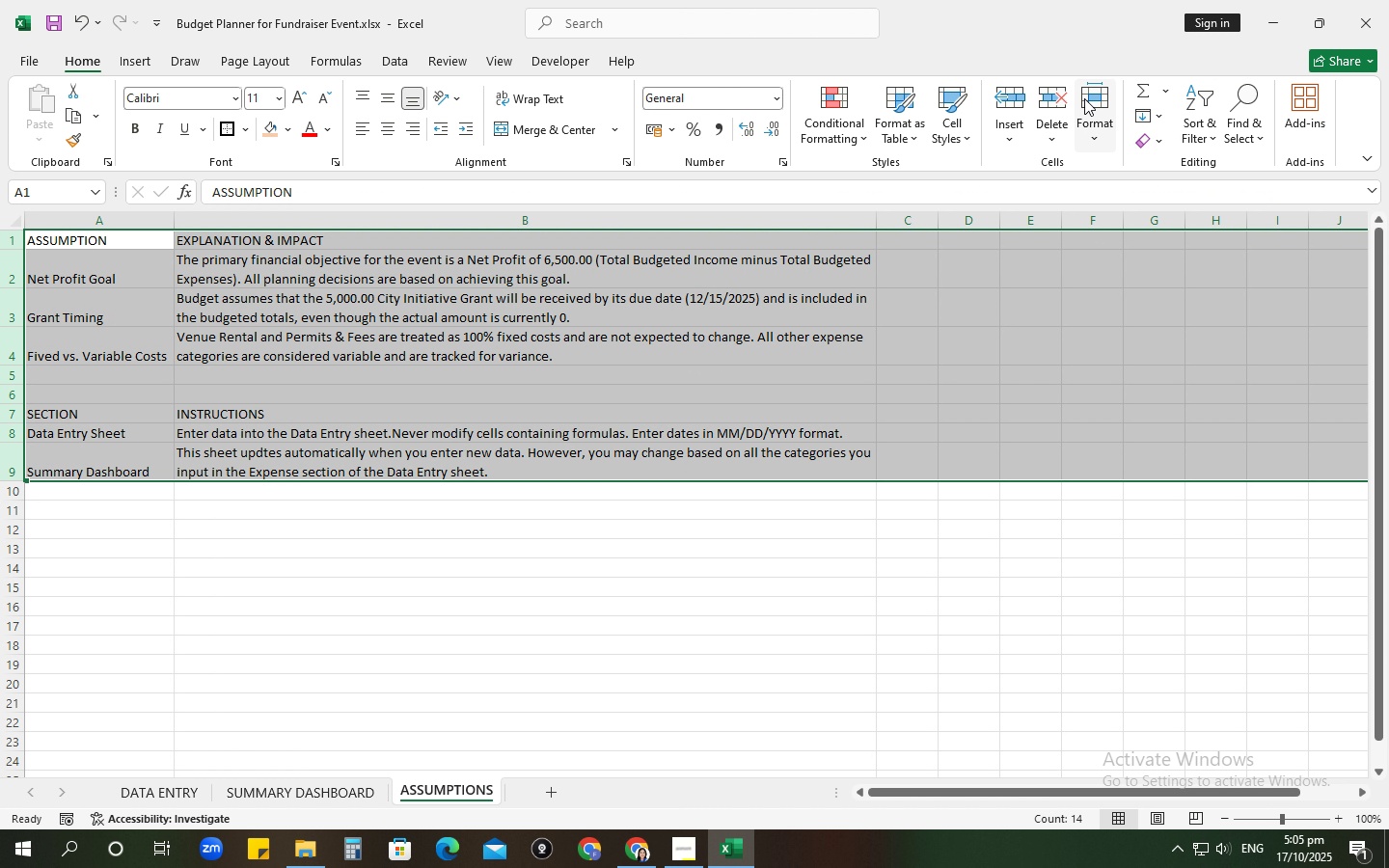 
left_click([1092, 116])
 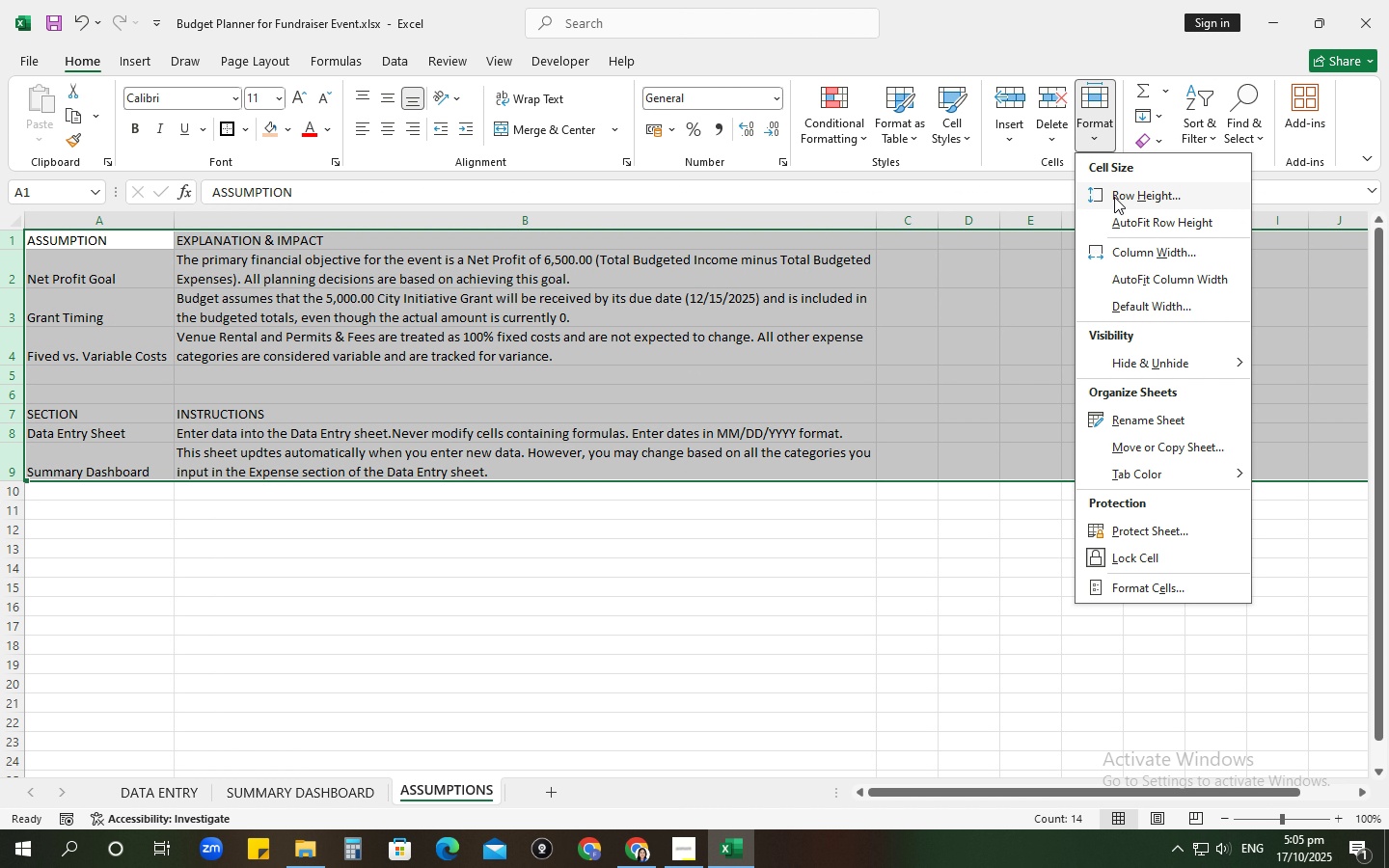 
left_click([1114, 197])
 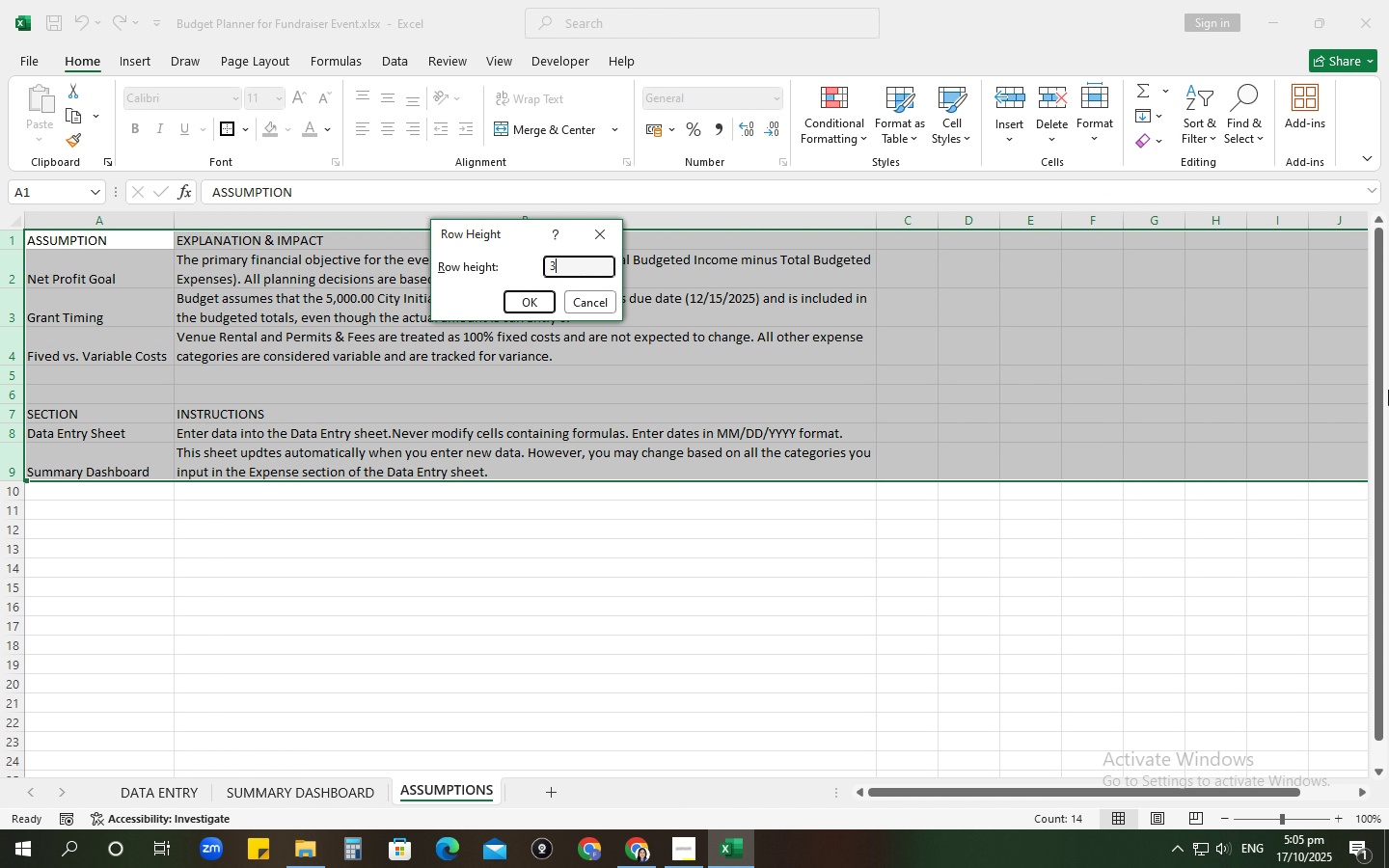 
key(Numpad3)
 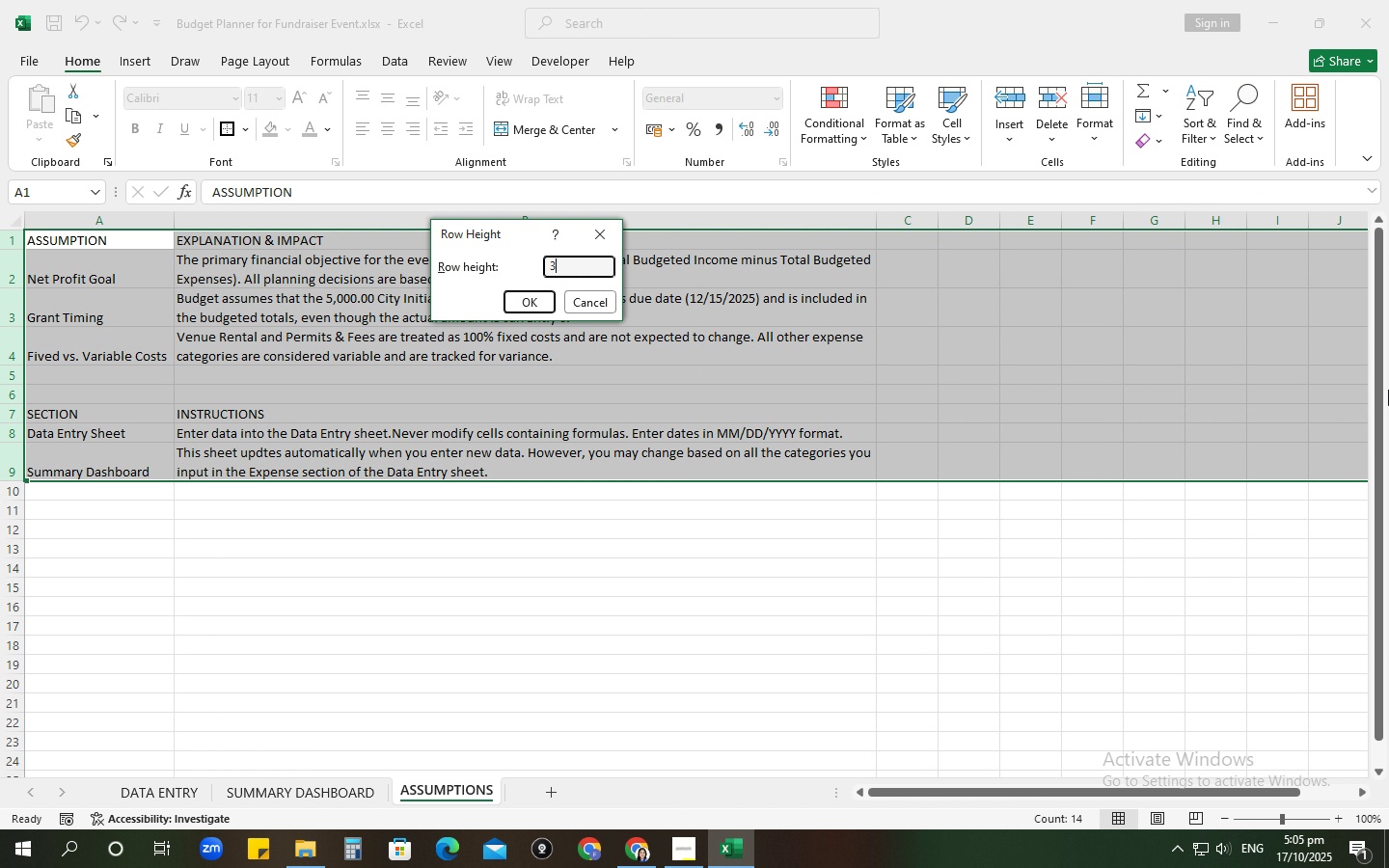 
key(Numpad0)
 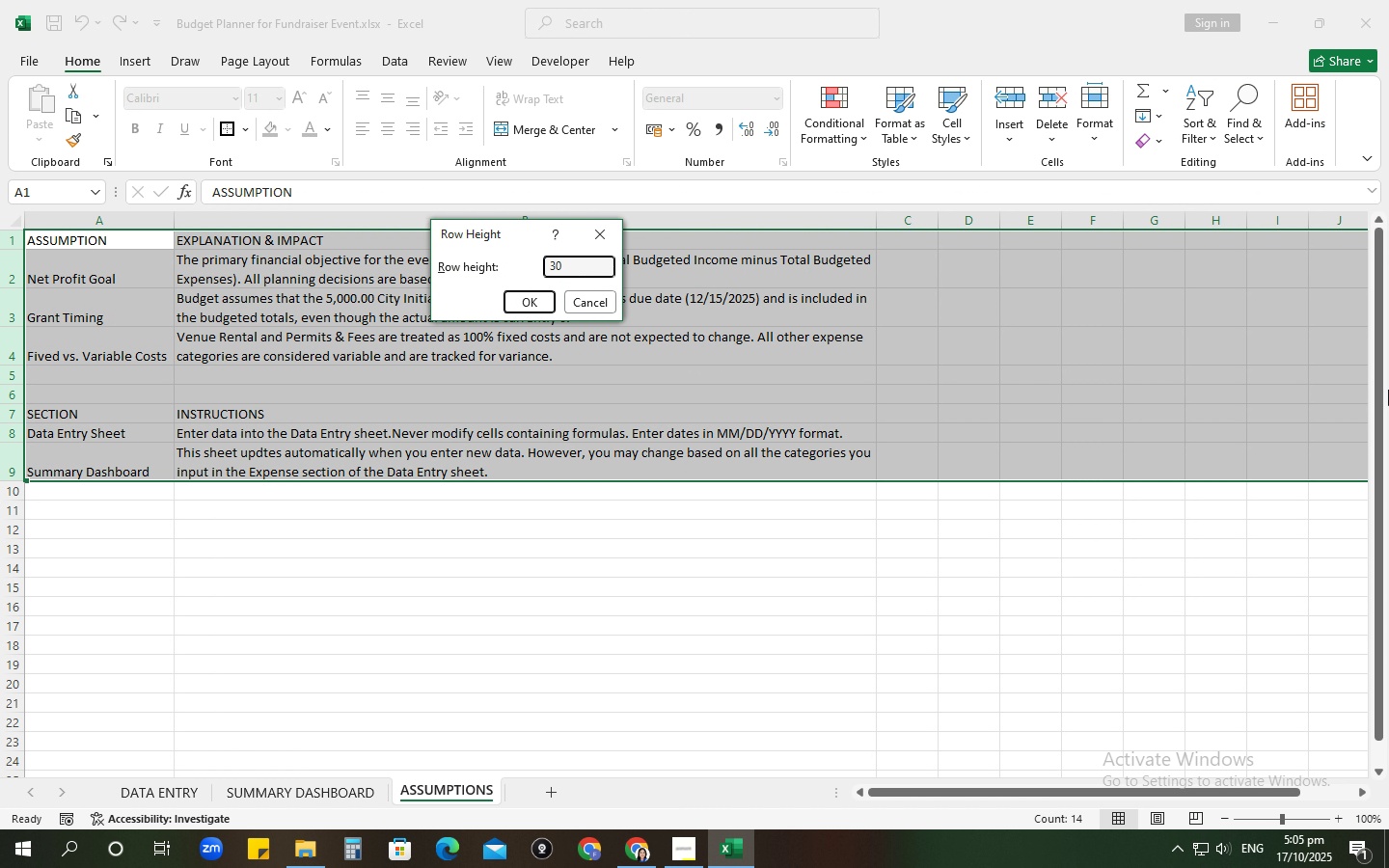 
key(NumpadEnter)
 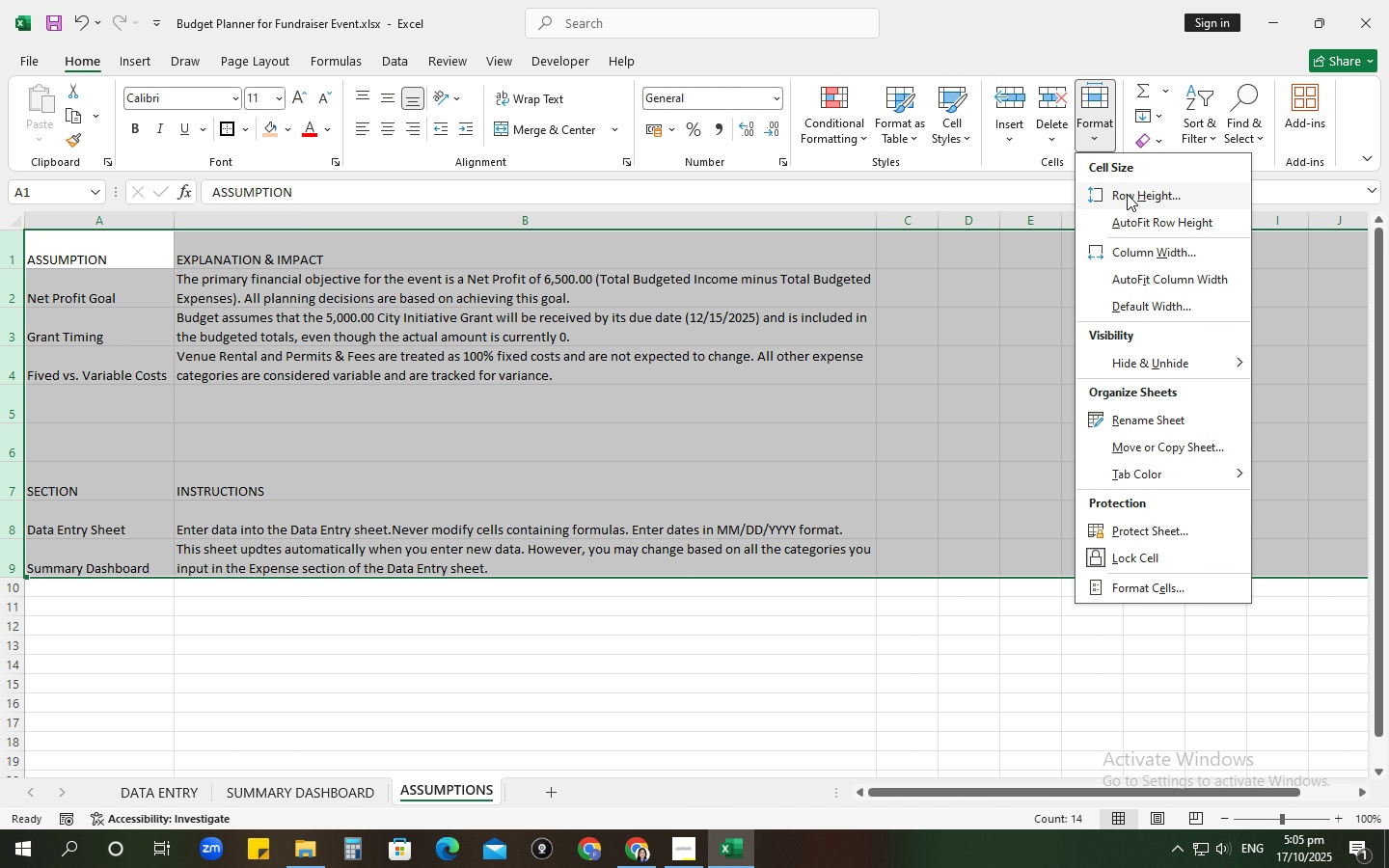 
key(Numpad3)
 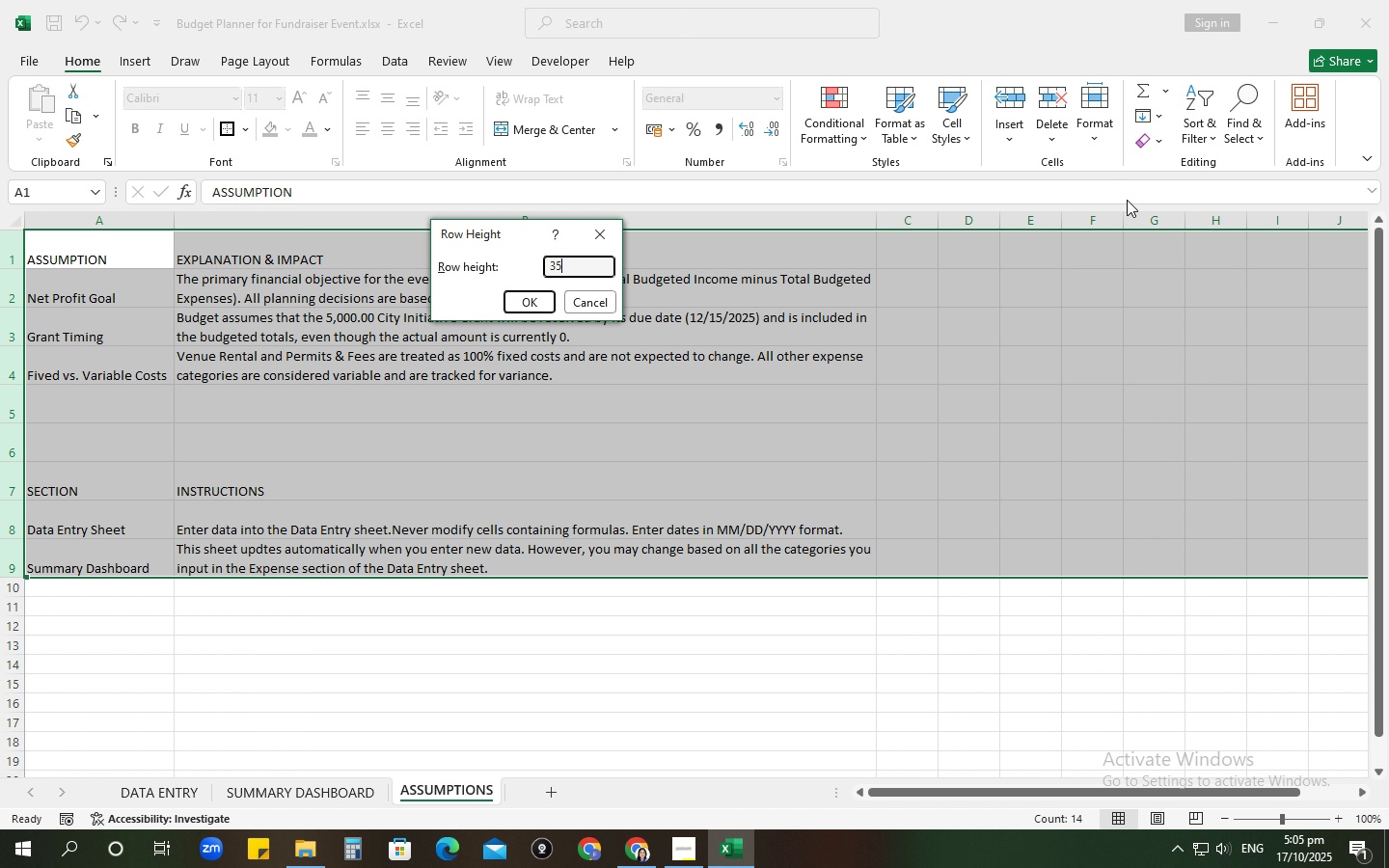 
key(Numpad5)
 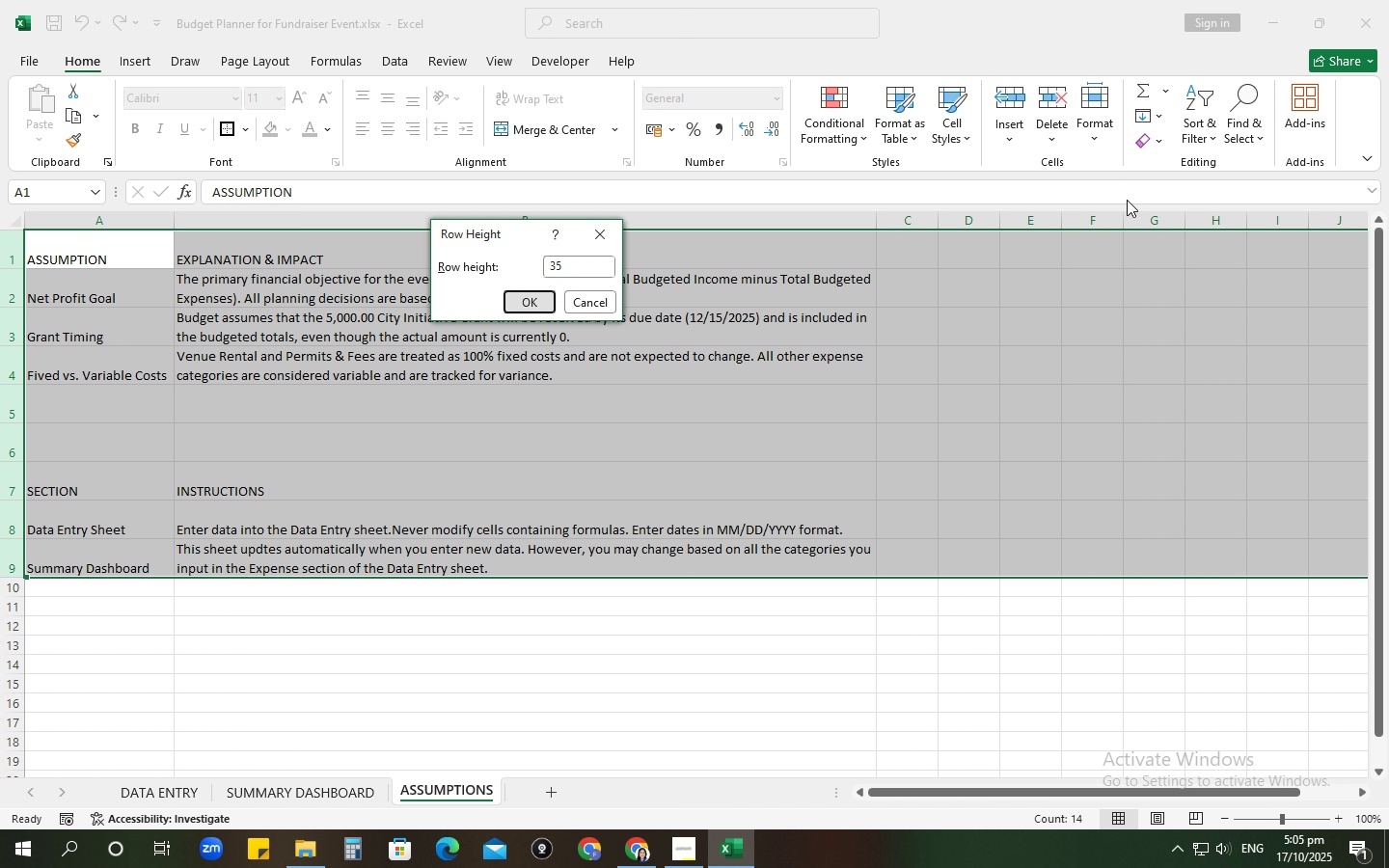 
key(NumpadEnter)
 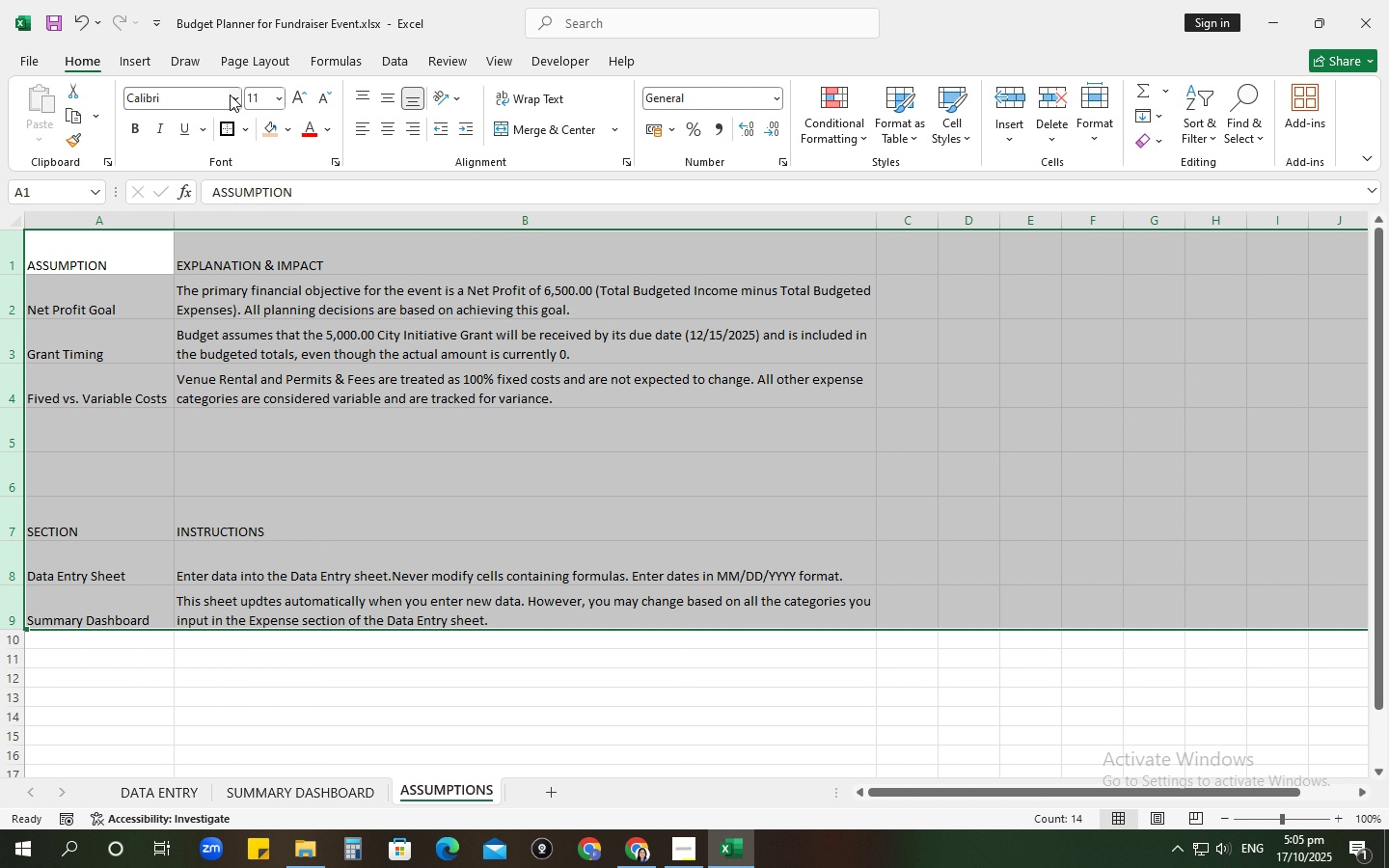 
left_click([379, 101])
 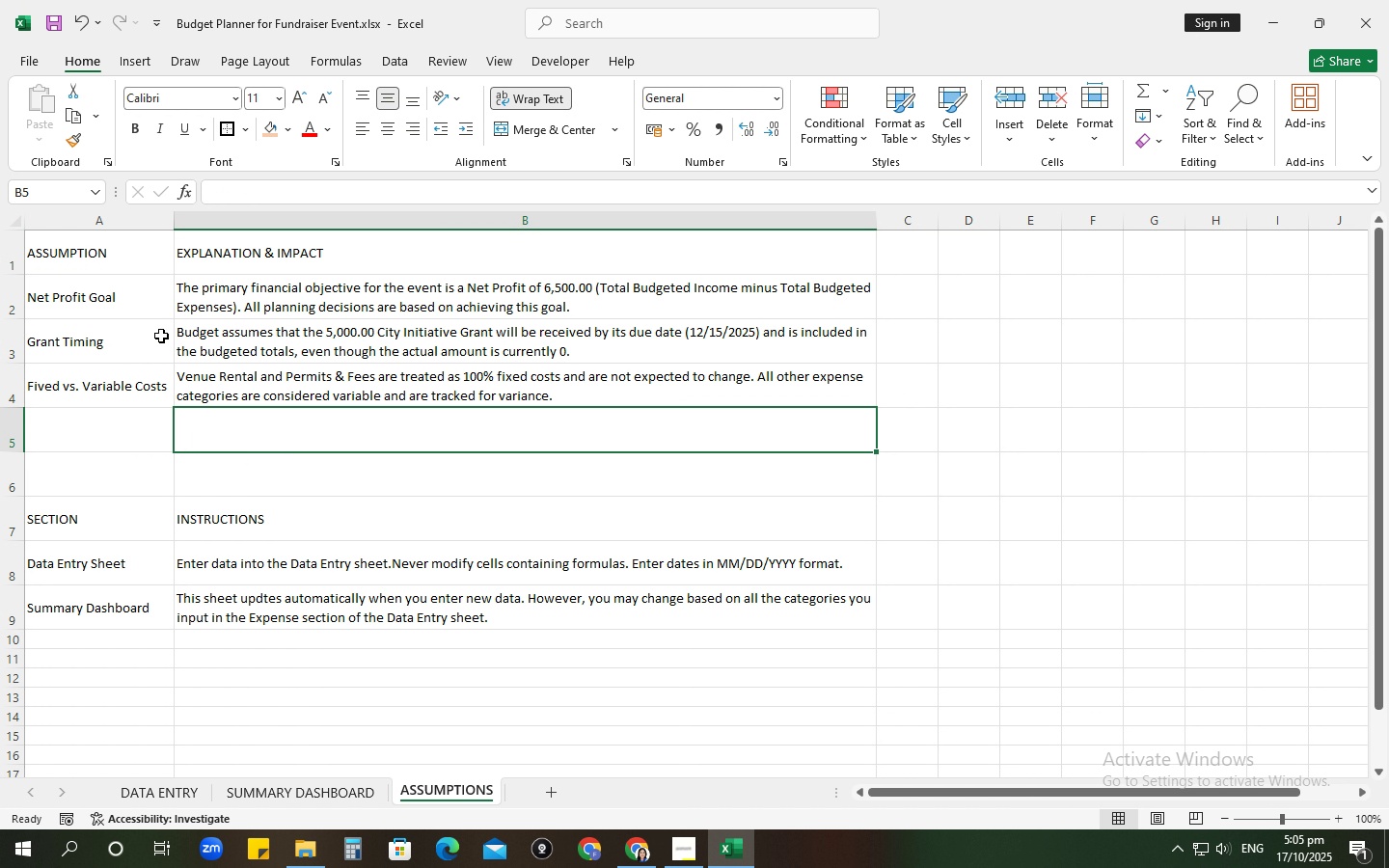 
left_click_drag(start_coordinate=[132, 248], to_coordinate=[268, 252])
 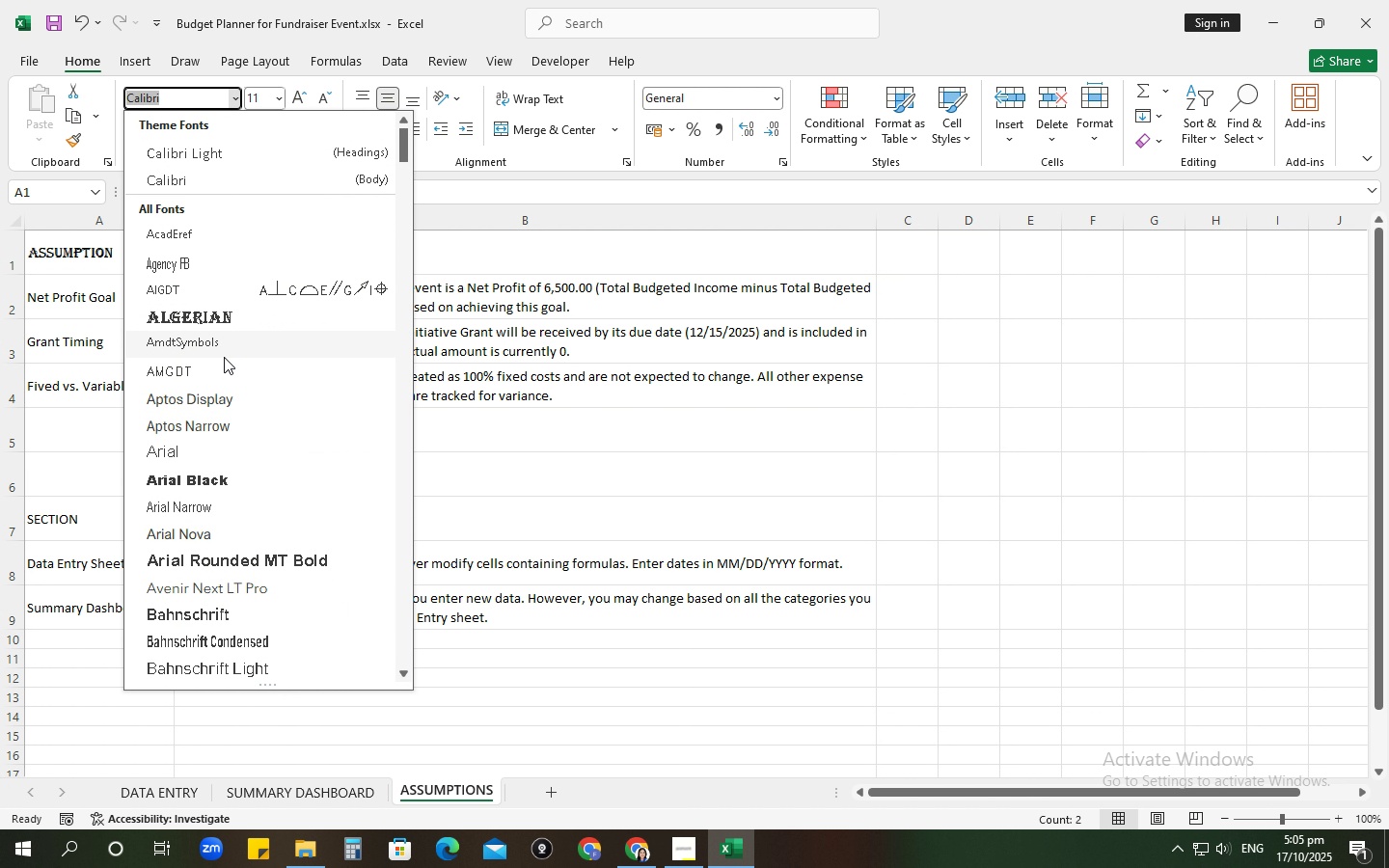 
left_click([219, 474])
 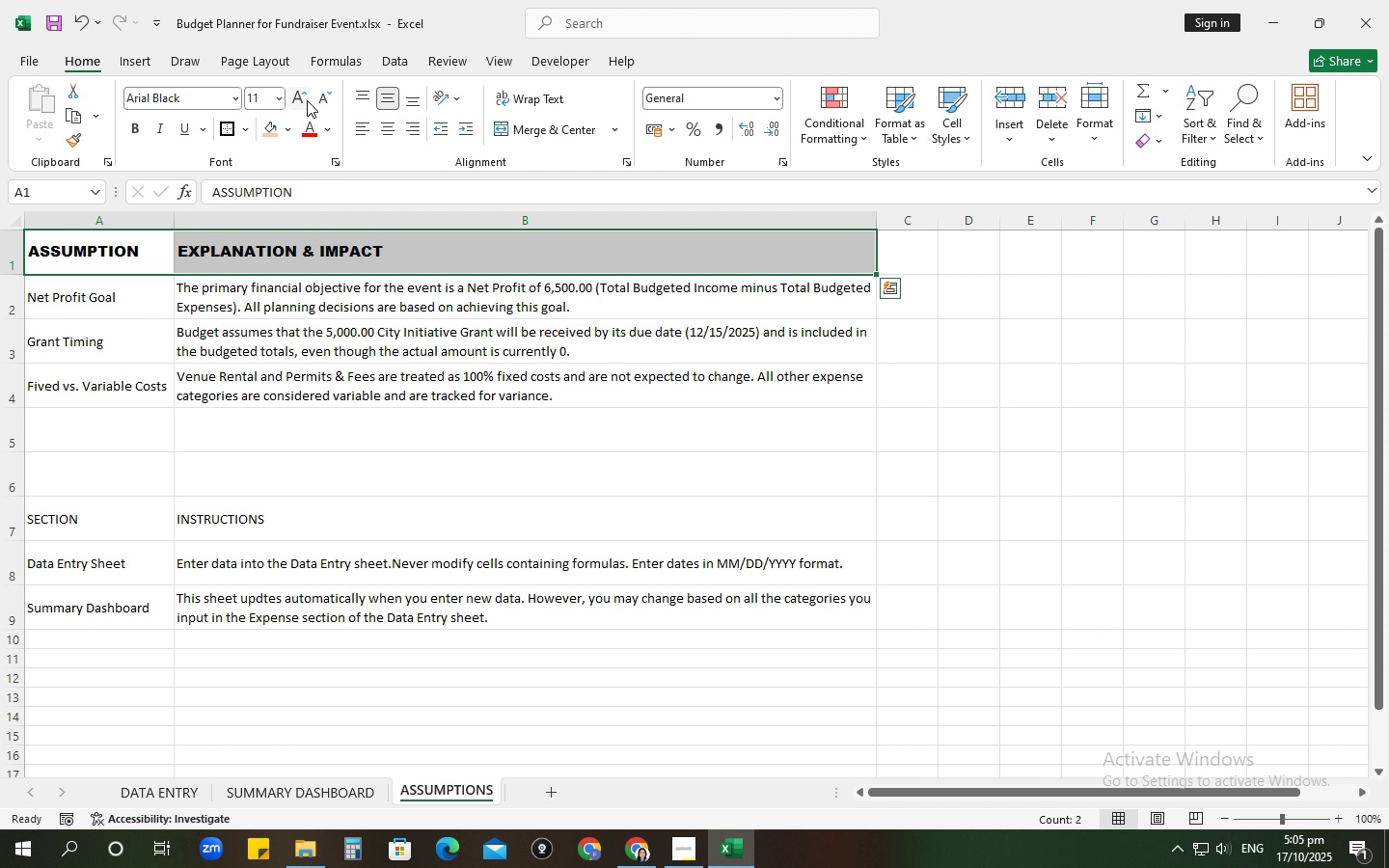 
left_click([302, 100])
 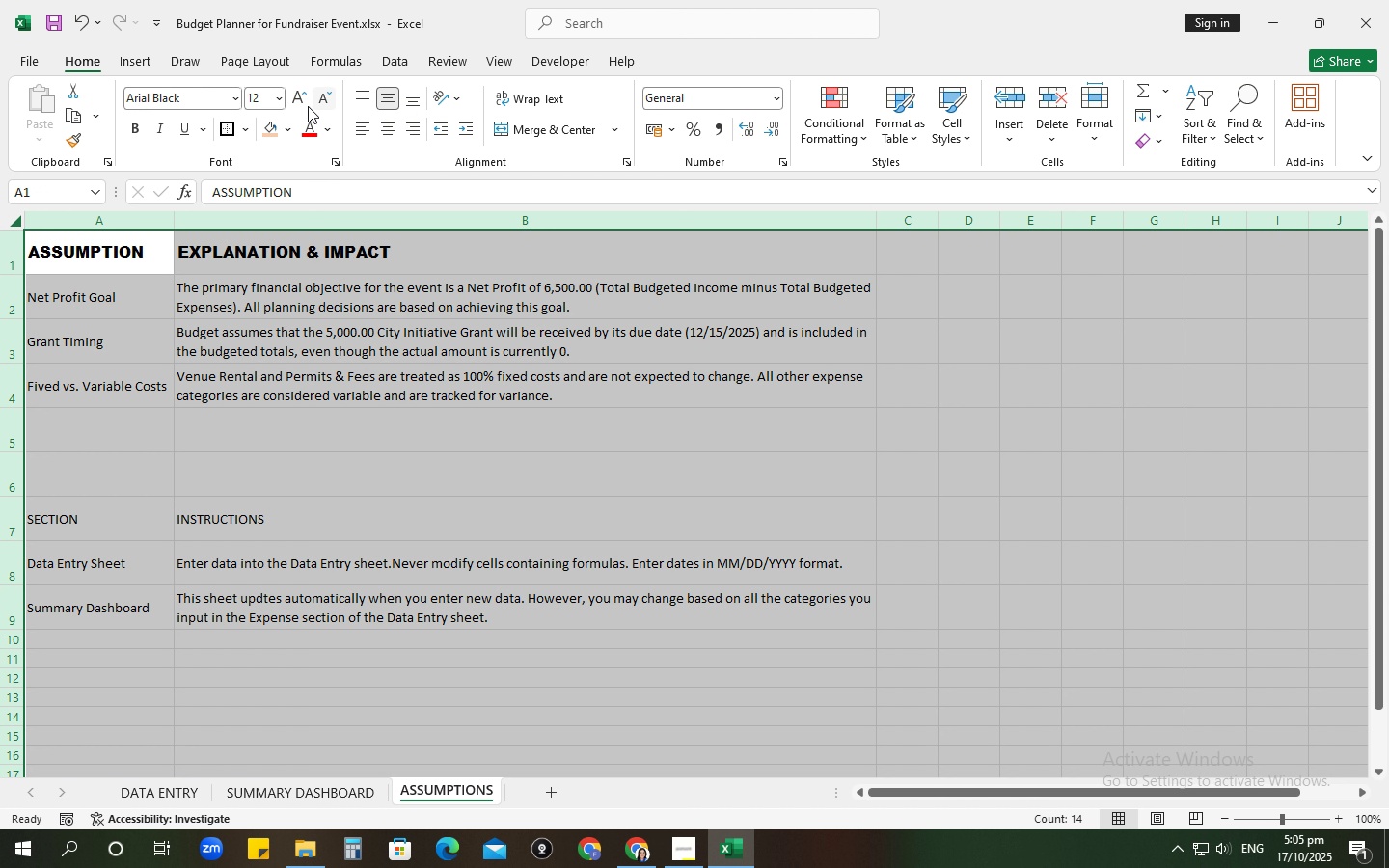 
left_click_drag(start_coordinate=[256, 101], to_coordinate=[264, 105])
 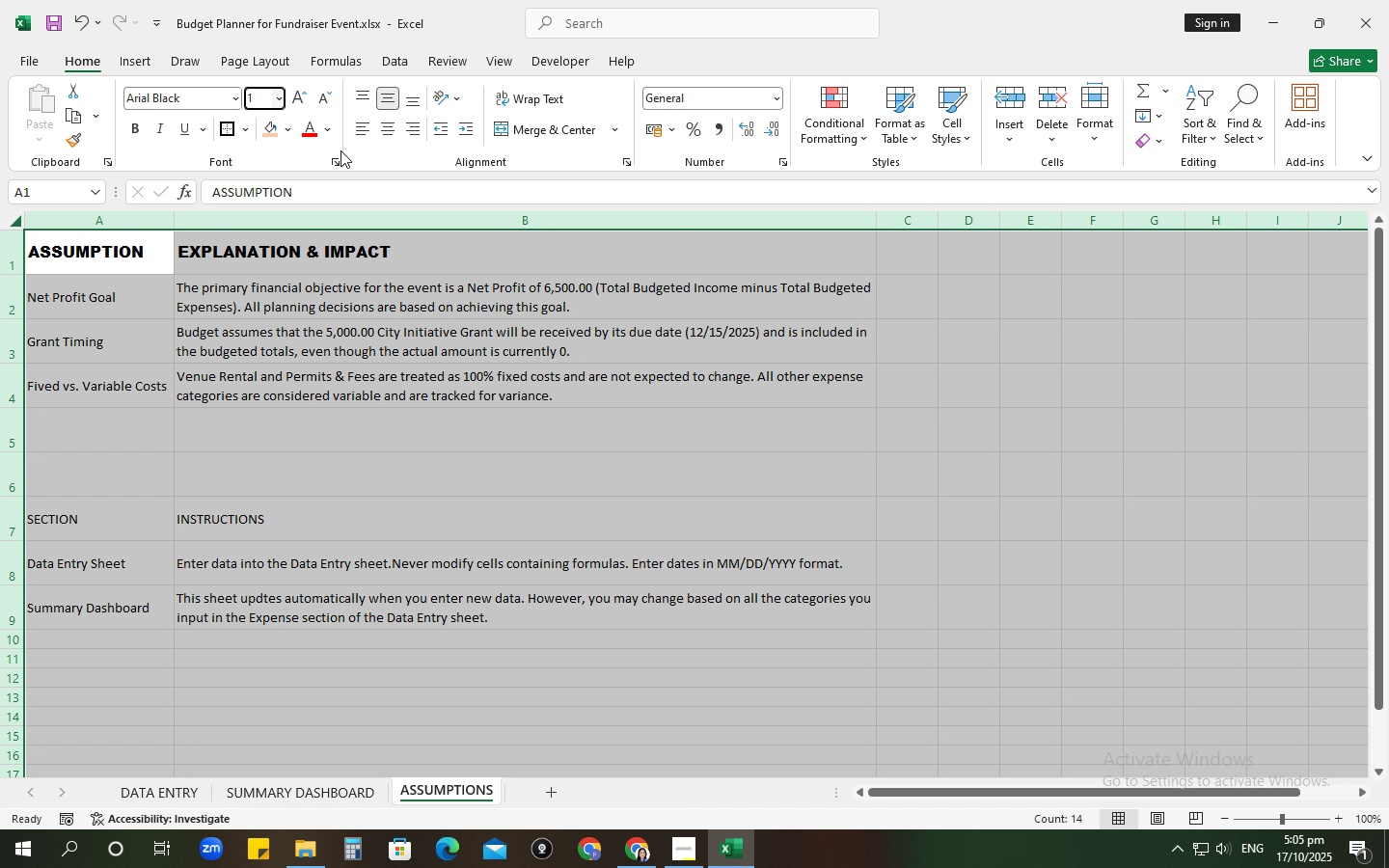 
key(Numpad1)
 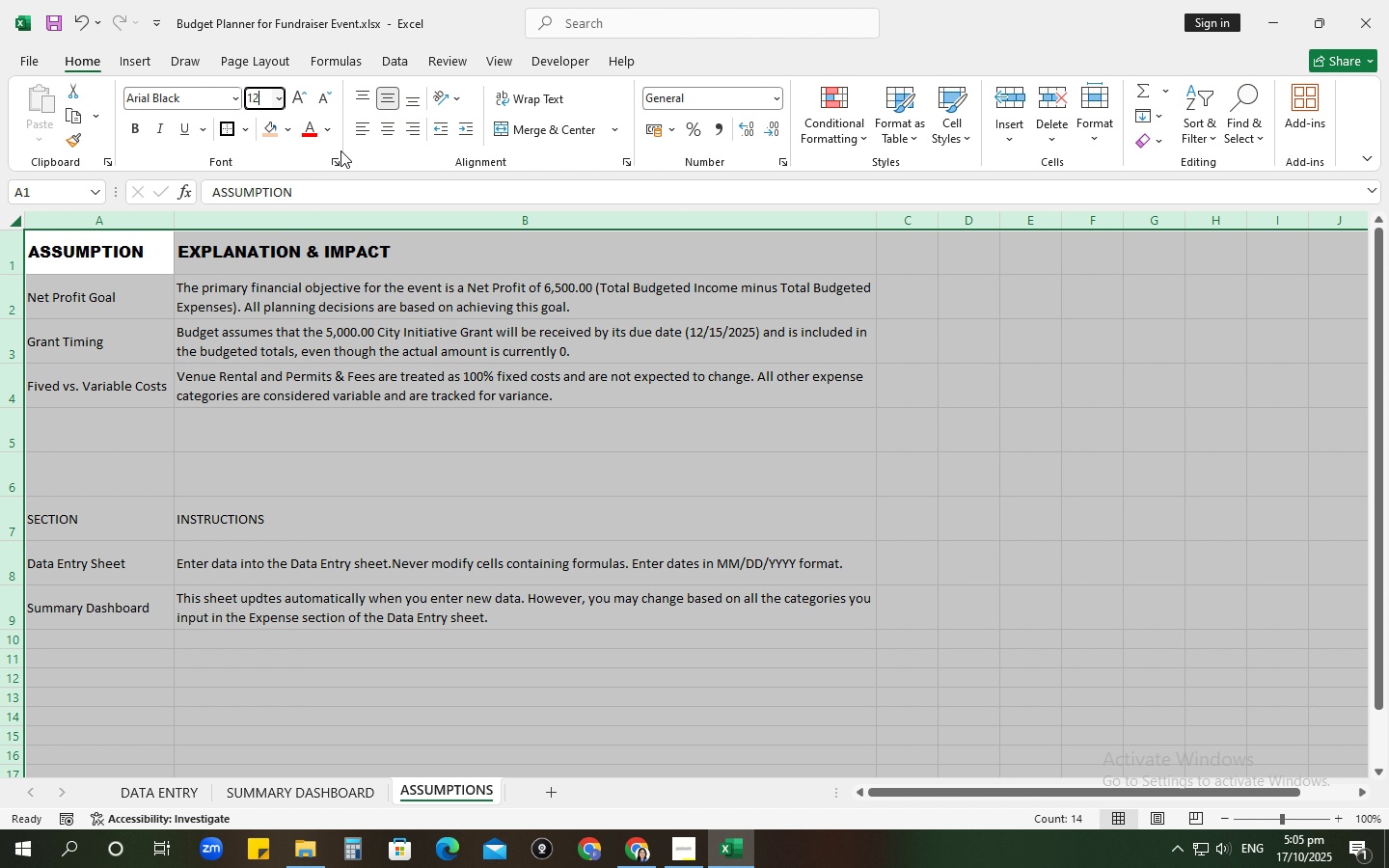 
key(Numpad2)
 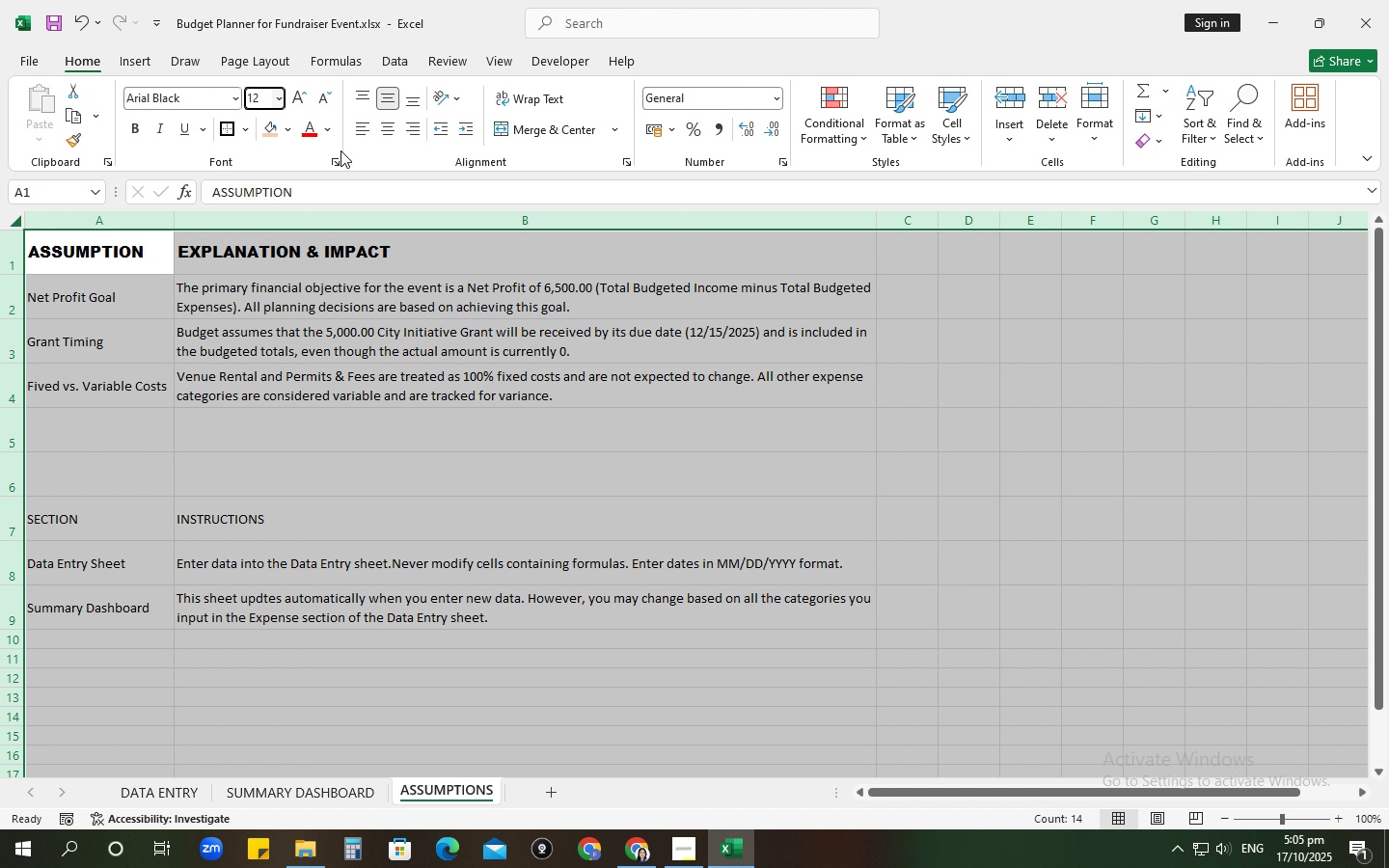 
key(NumpadEnter)
 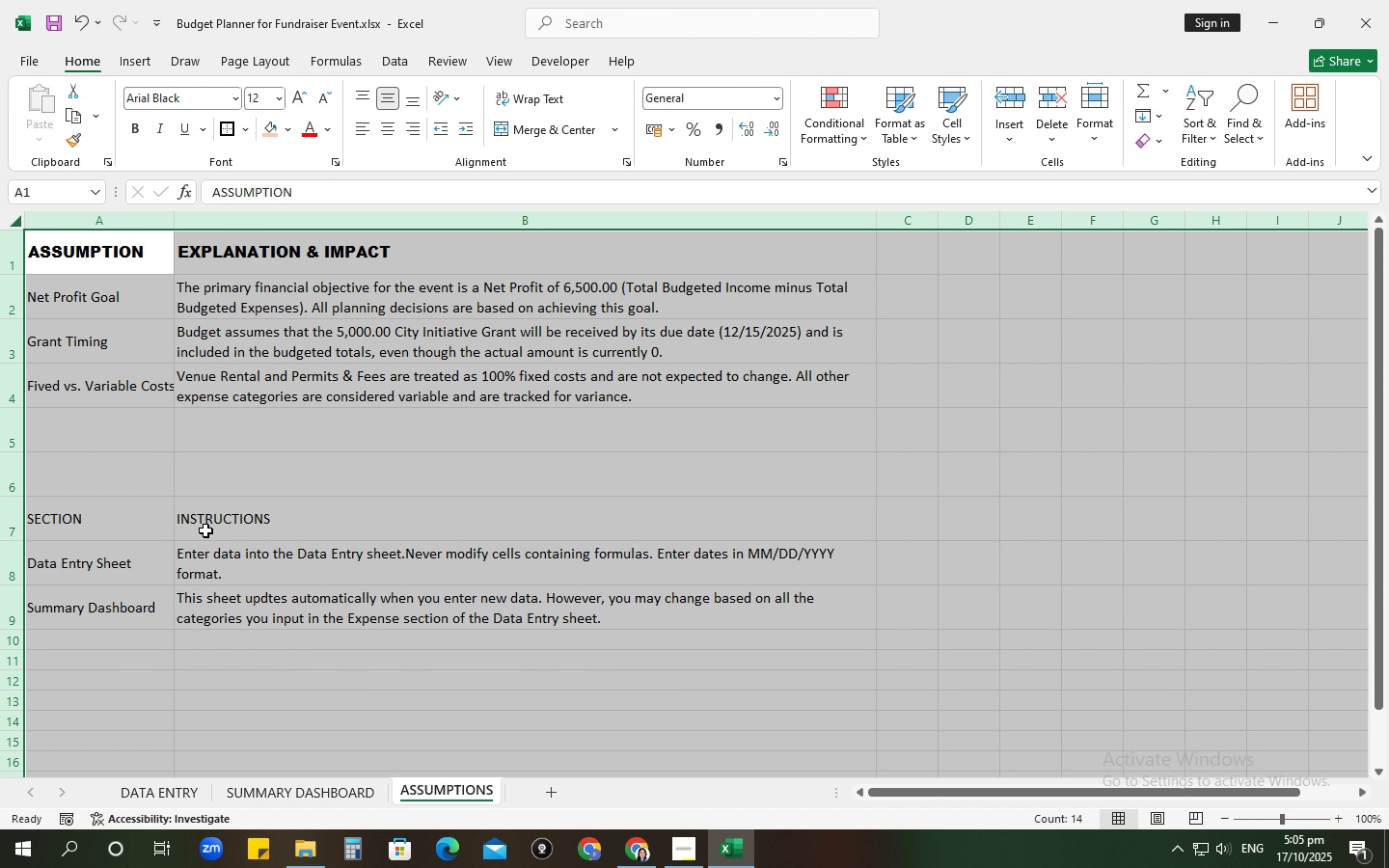 
left_click_drag(start_coordinate=[155, 523], to_coordinate=[203, 522])
 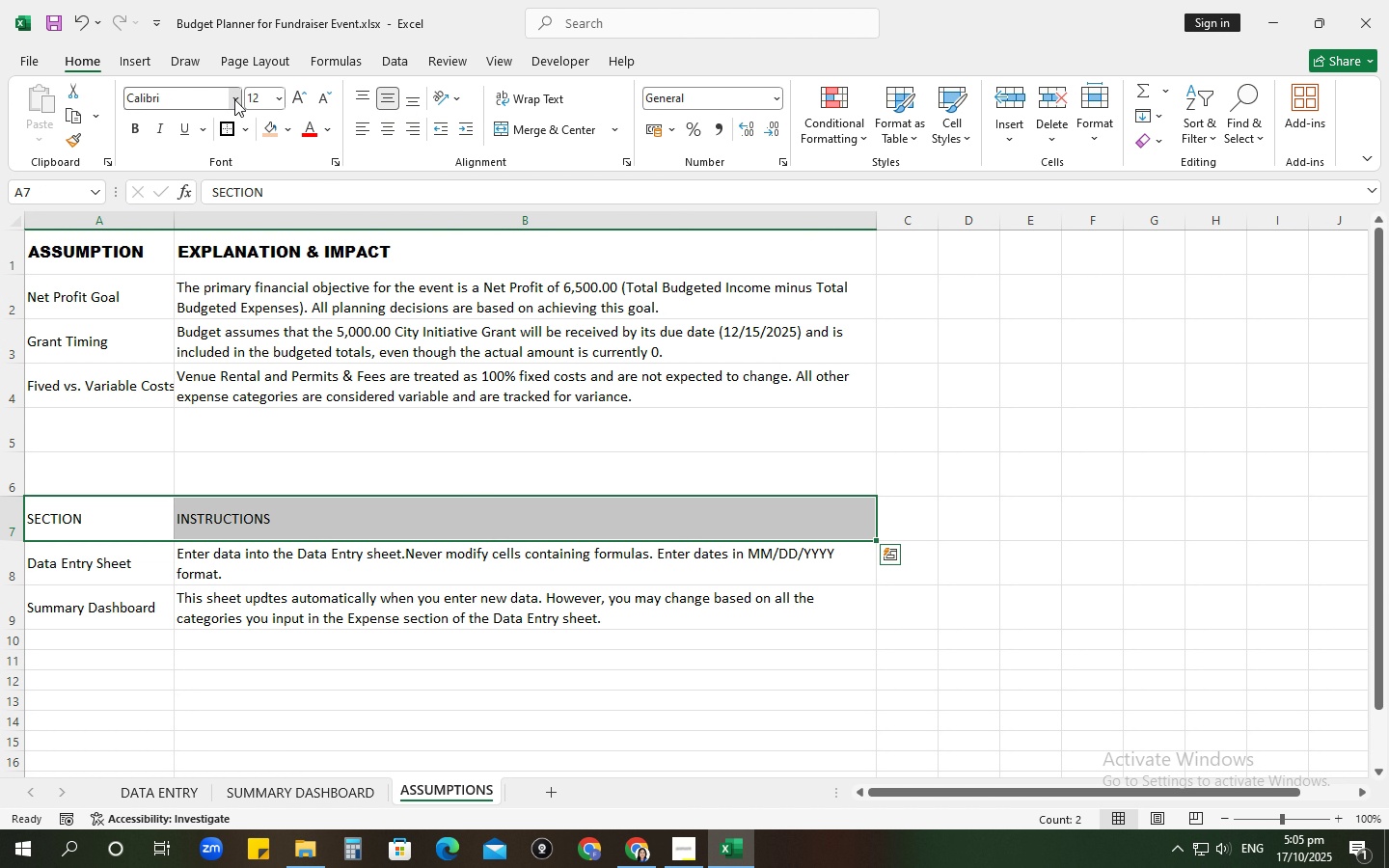 
left_click([234, 99])
 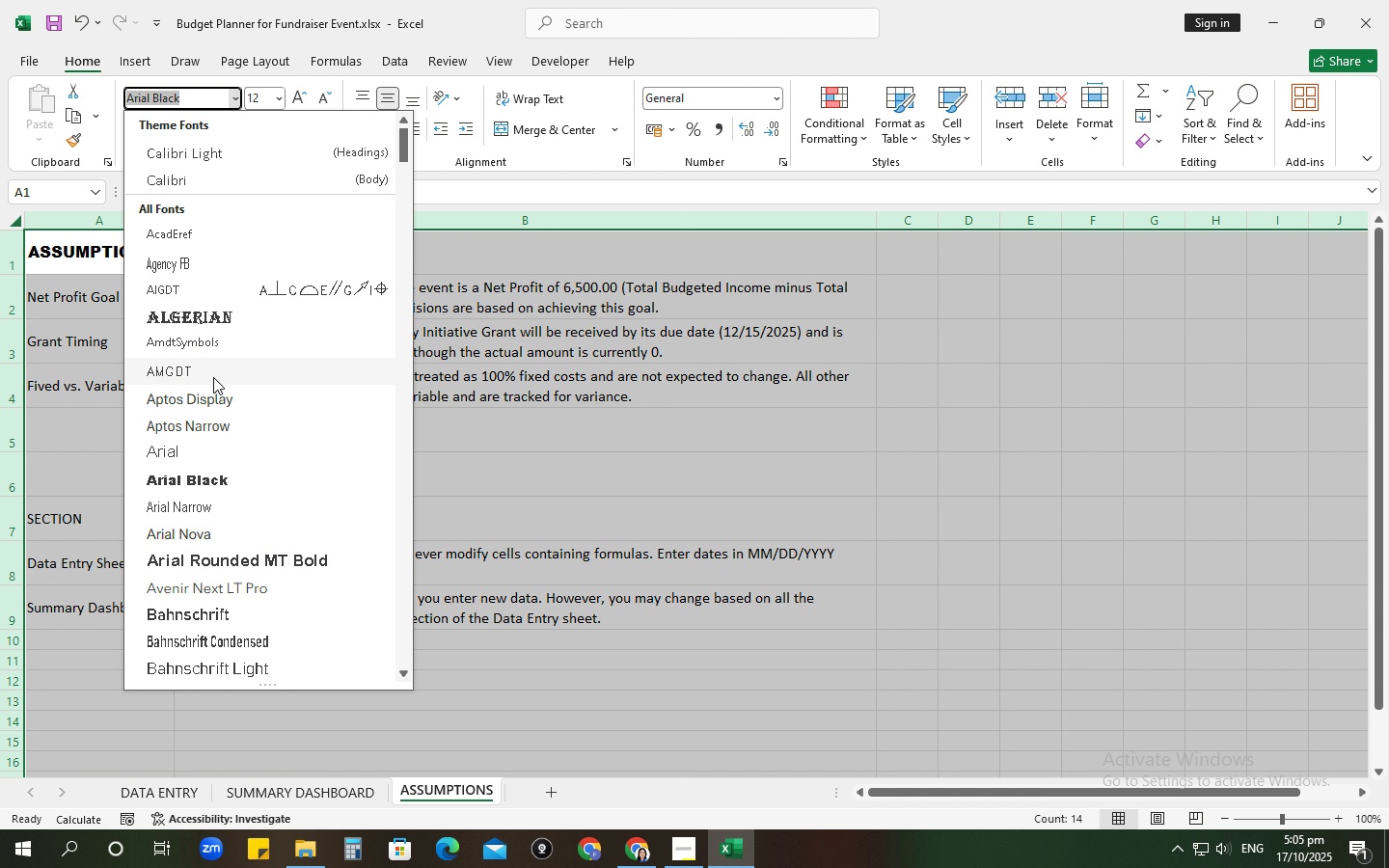 
wait(9.15)
 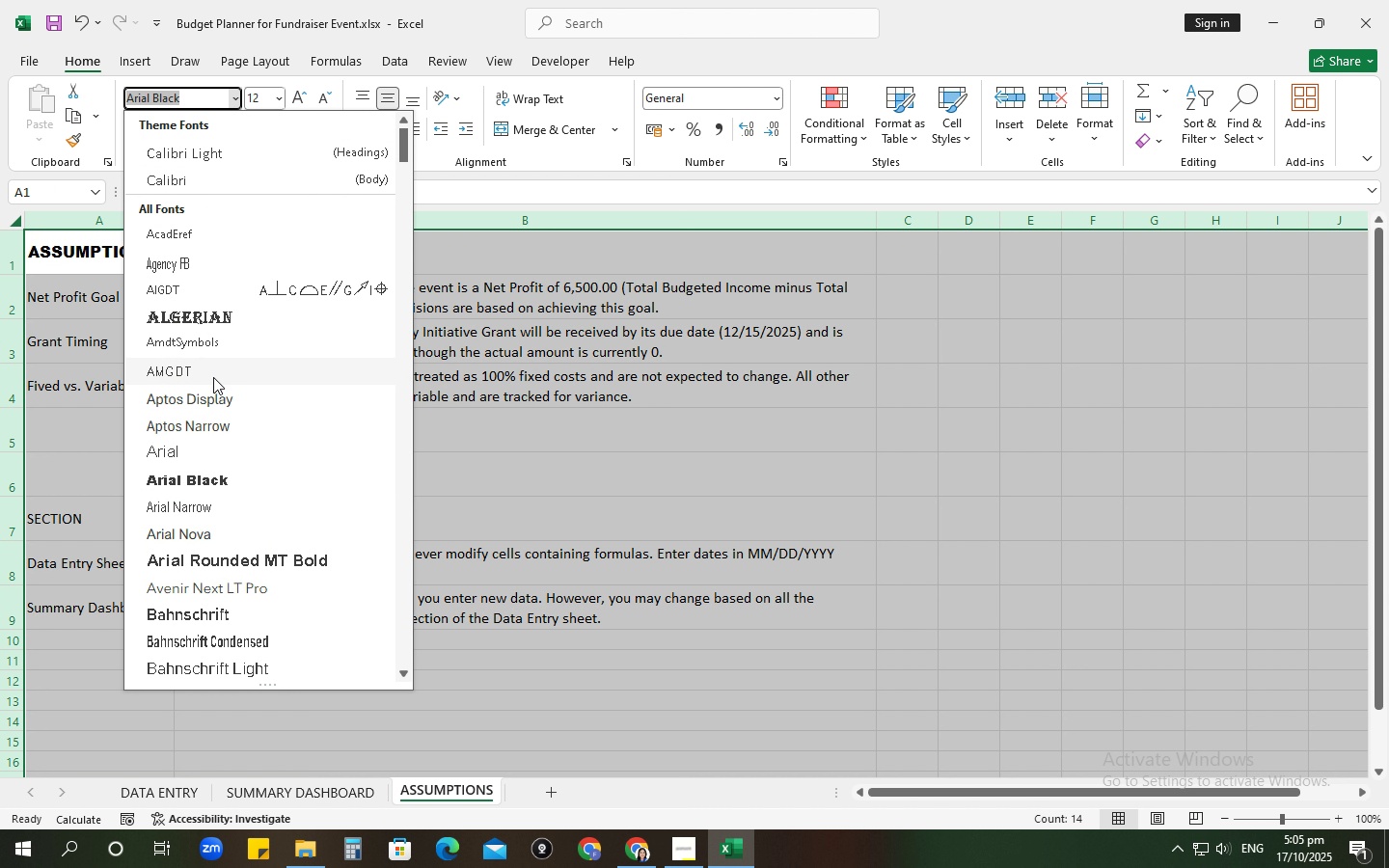 
double_click([174, 220])
 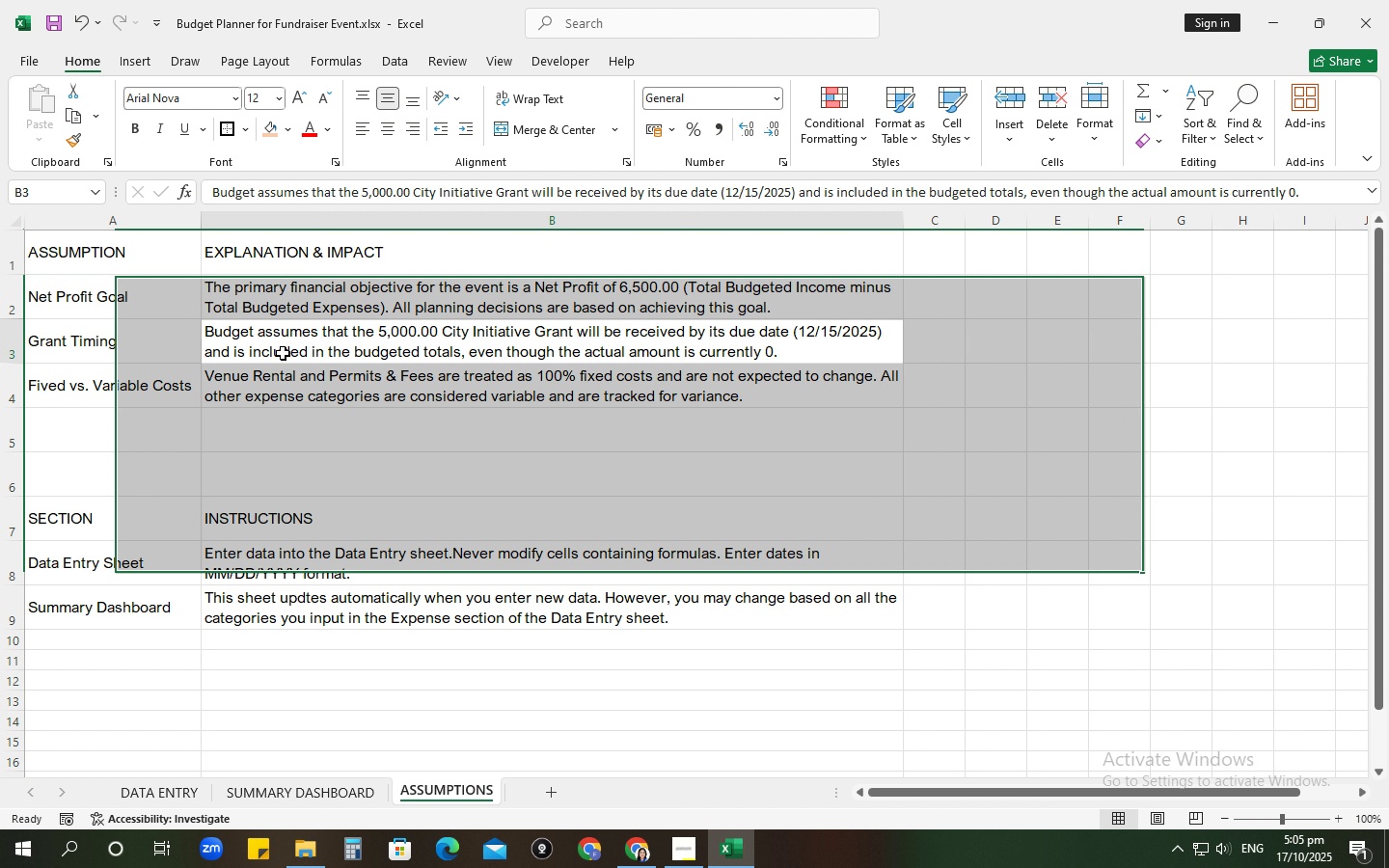 
left_click([283, 353])
 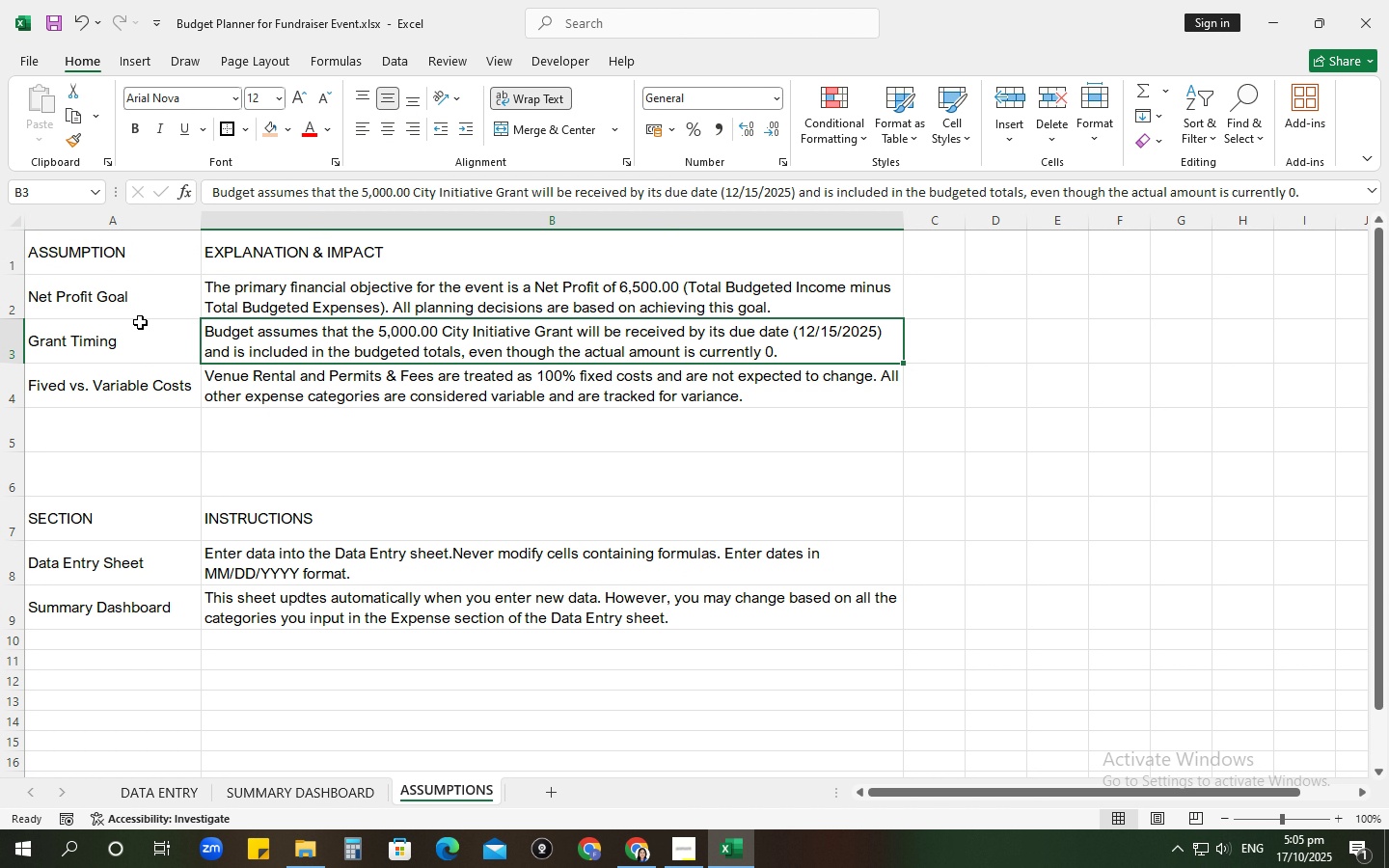 
left_click_drag(start_coordinate=[107, 251], to_coordinate=[281, 248])
 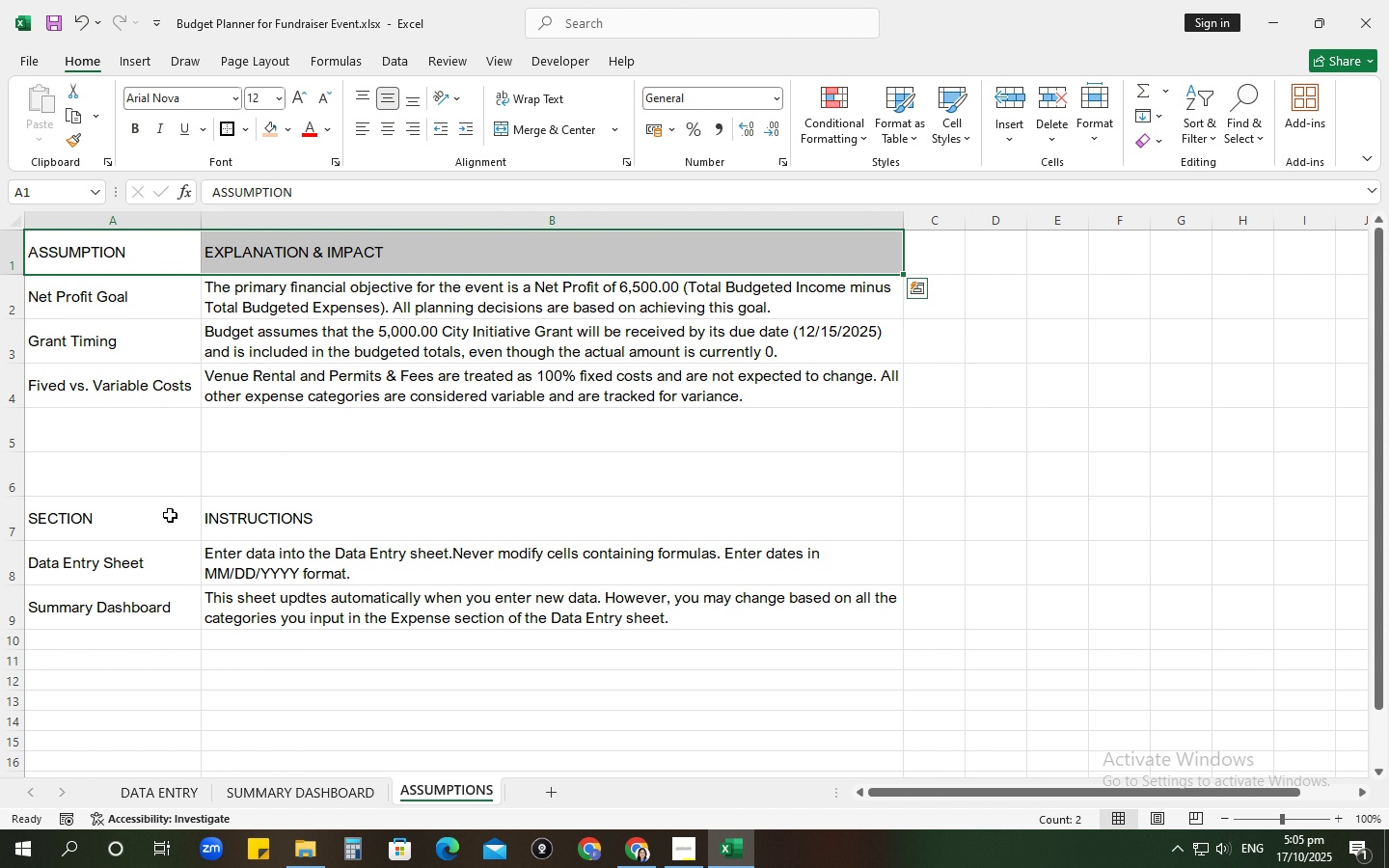 
hold_key(key=ControlLeft, duration=0.55)
left_click_drag(start_coordinate=[173, 515], to_coordinate=[243, 515])
 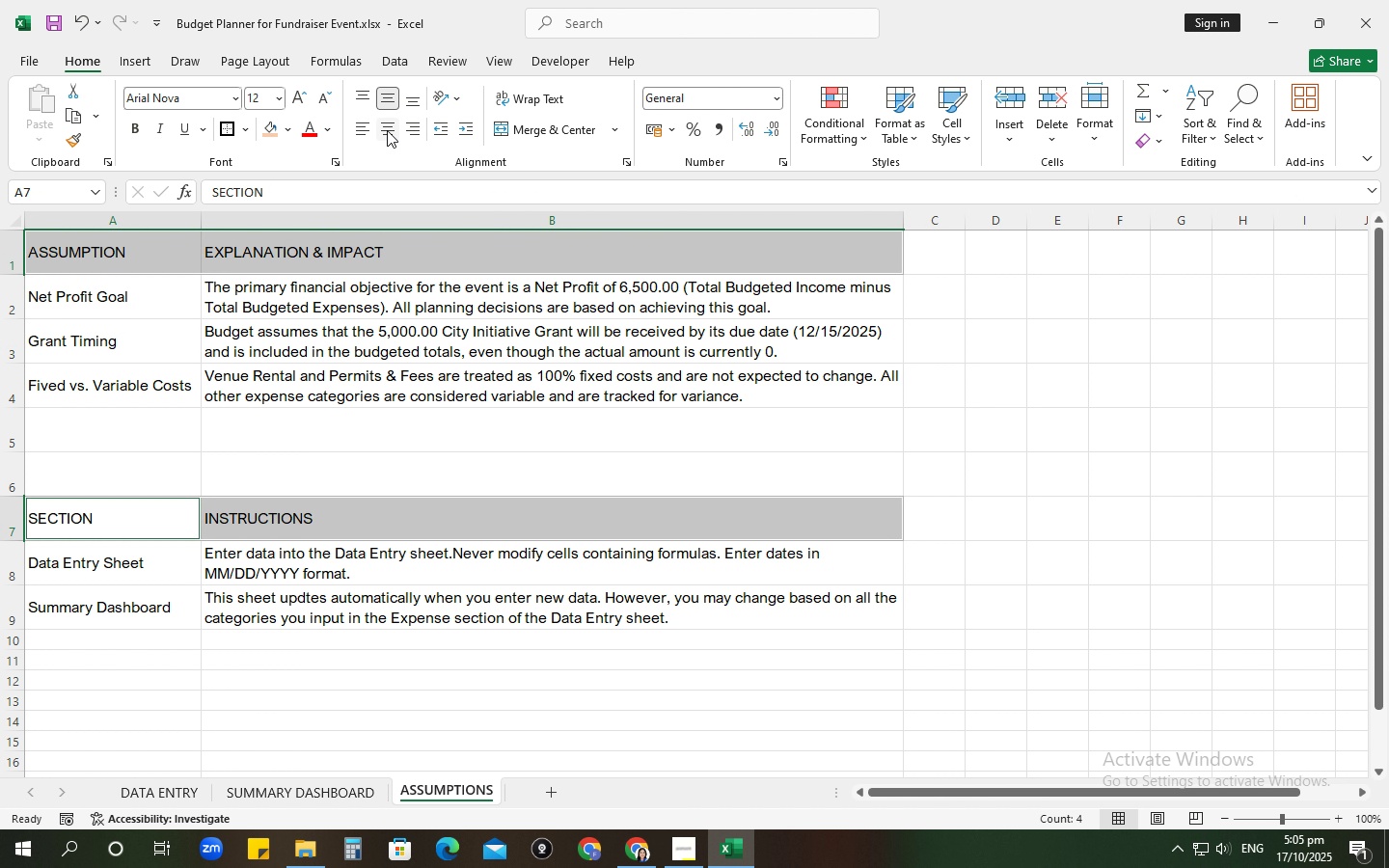 
left_click([387, 130])
 